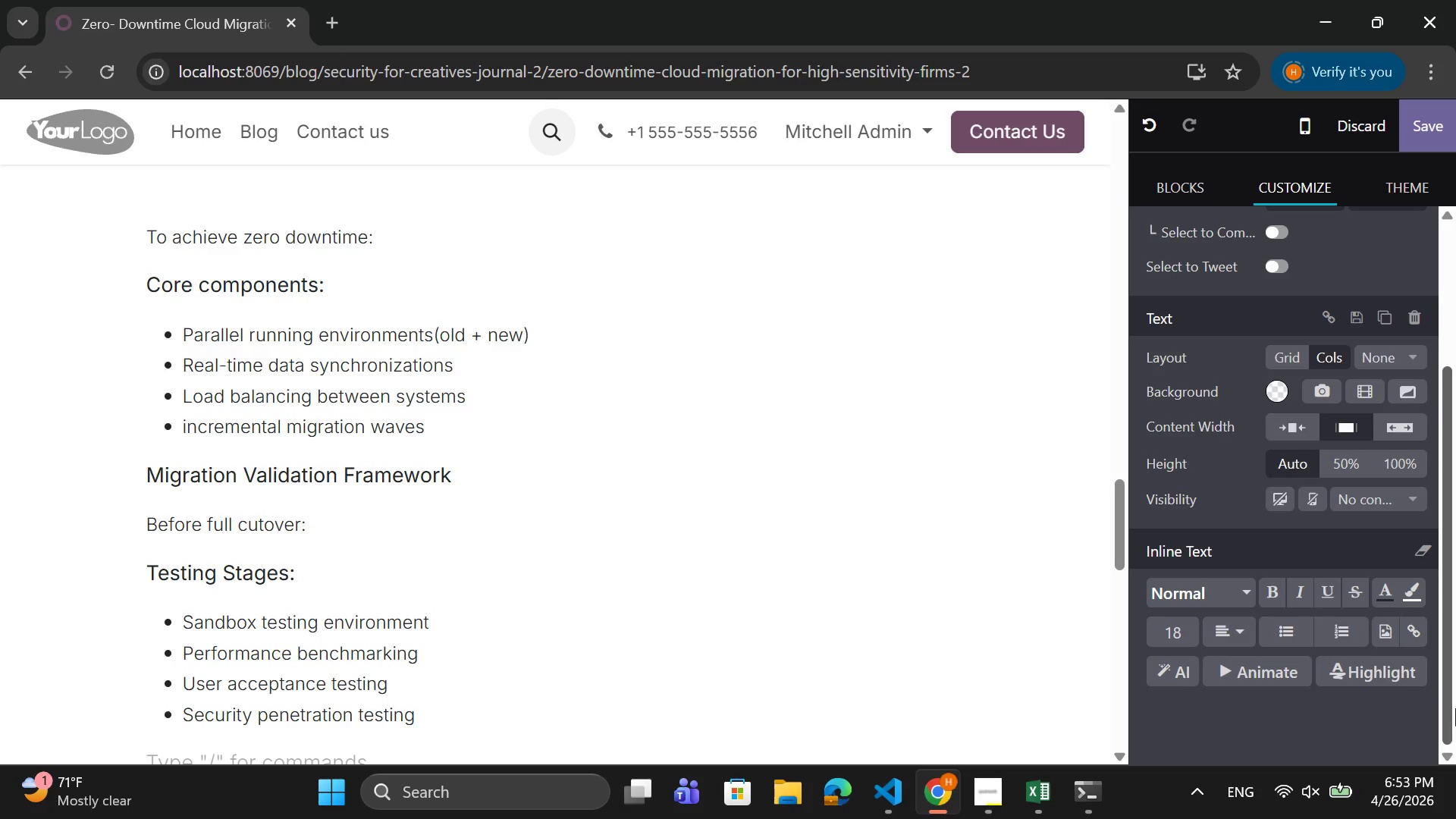 
type(Rollbak Strategy)
 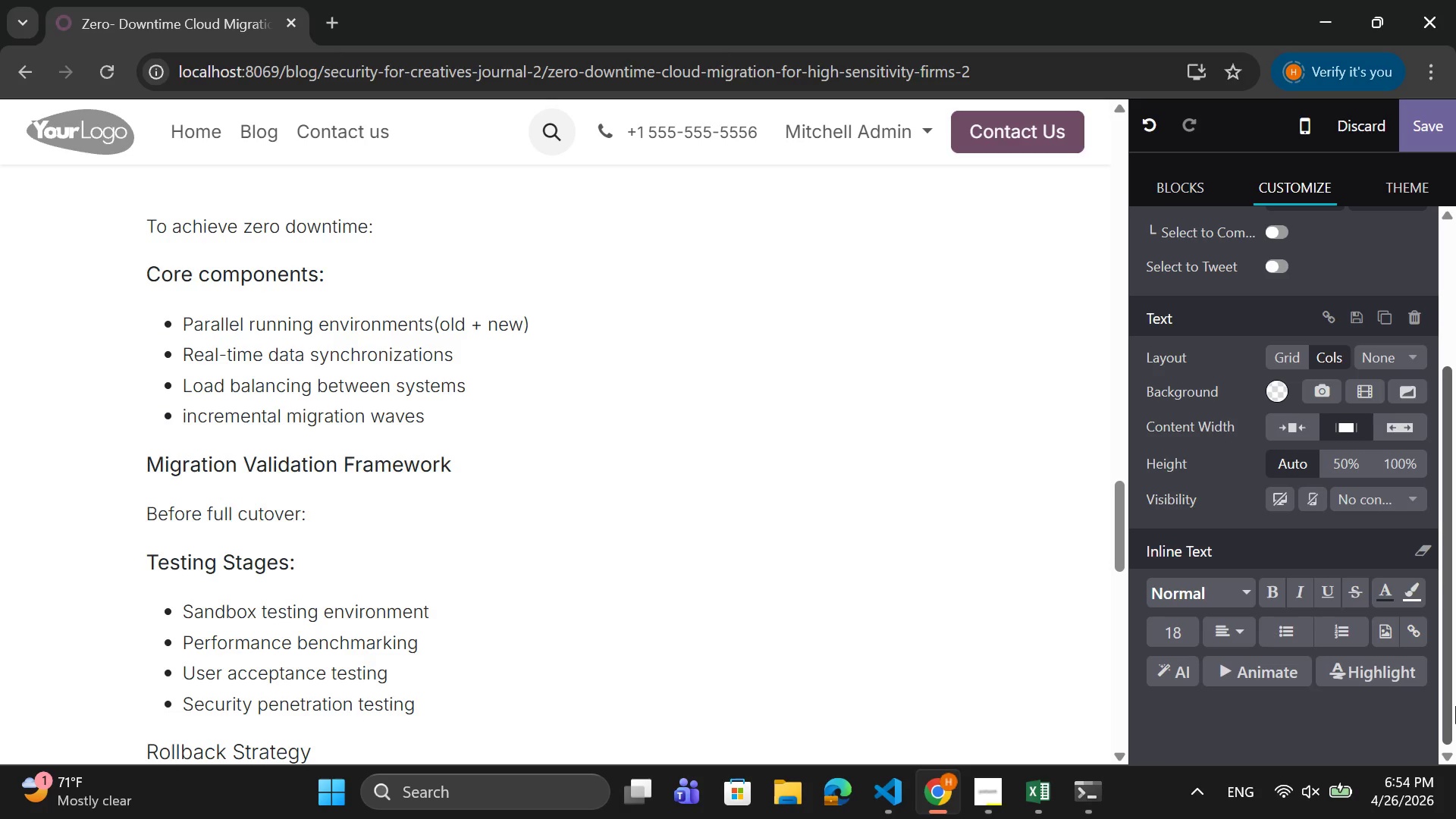 
hold_key(key=C, duration=0.44)
 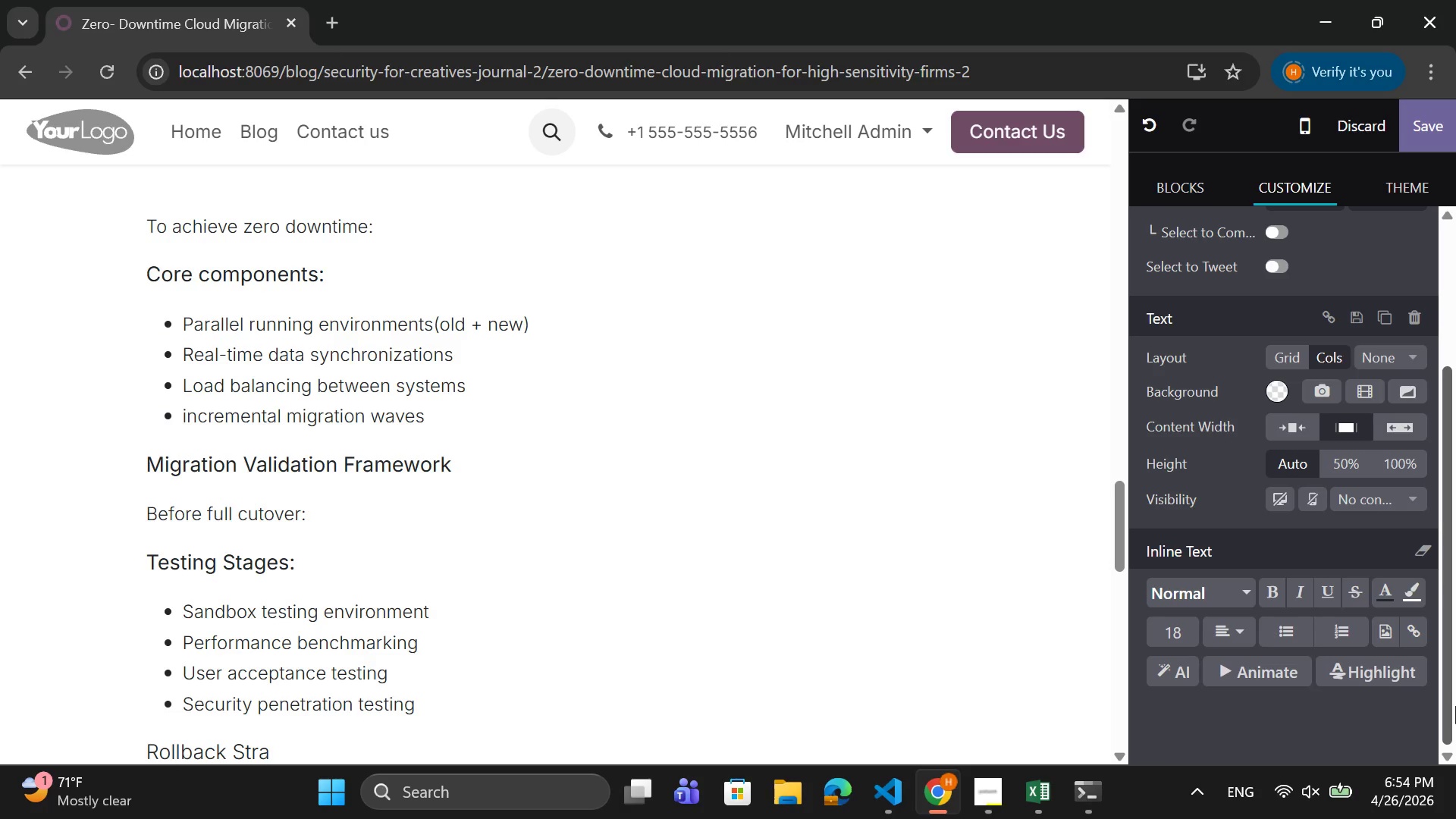 
key(Enter)
 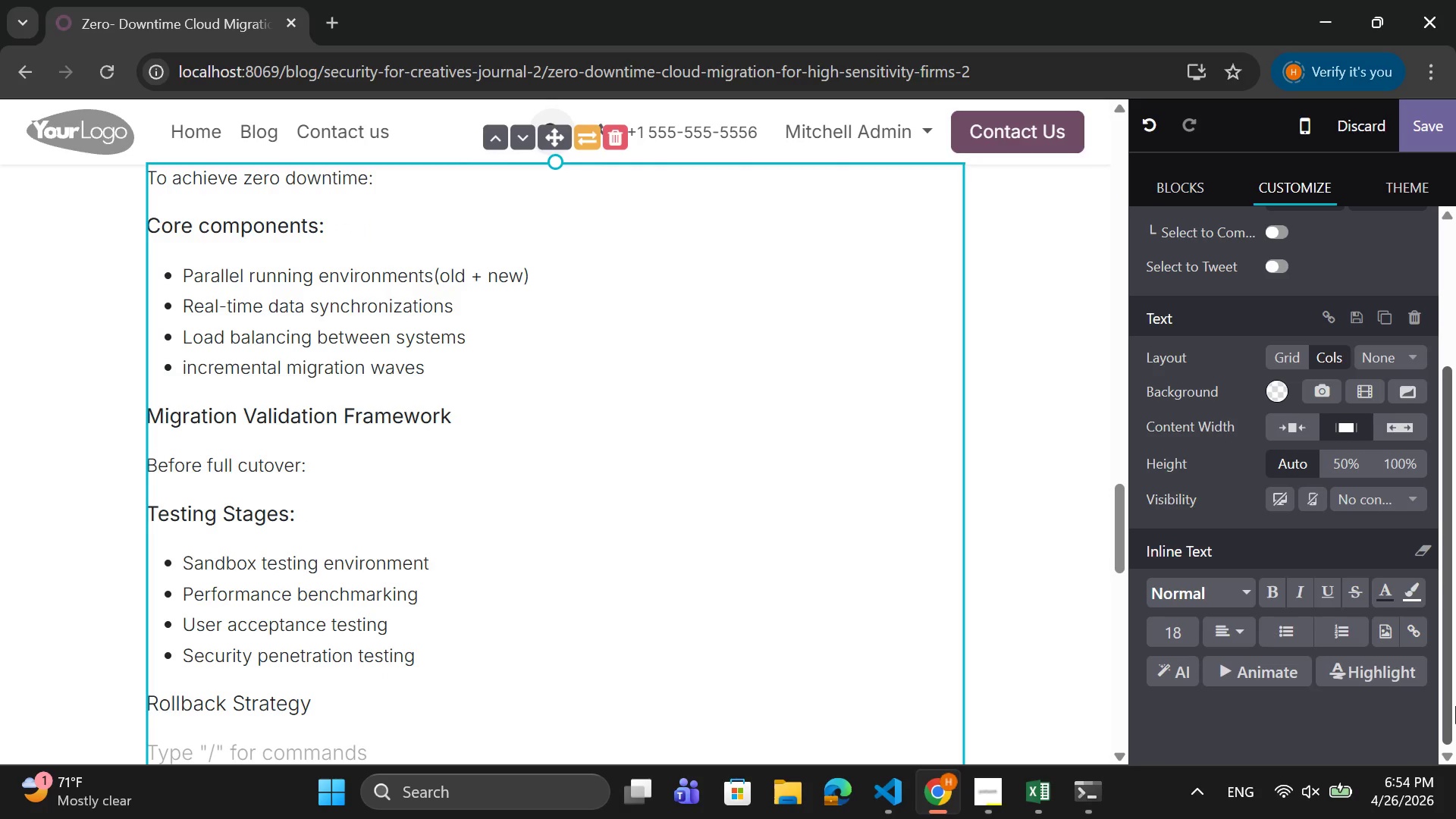 
type(apr)
key(Backspace)
key(Backspace)
key(Backspace)
type(Aproper)
 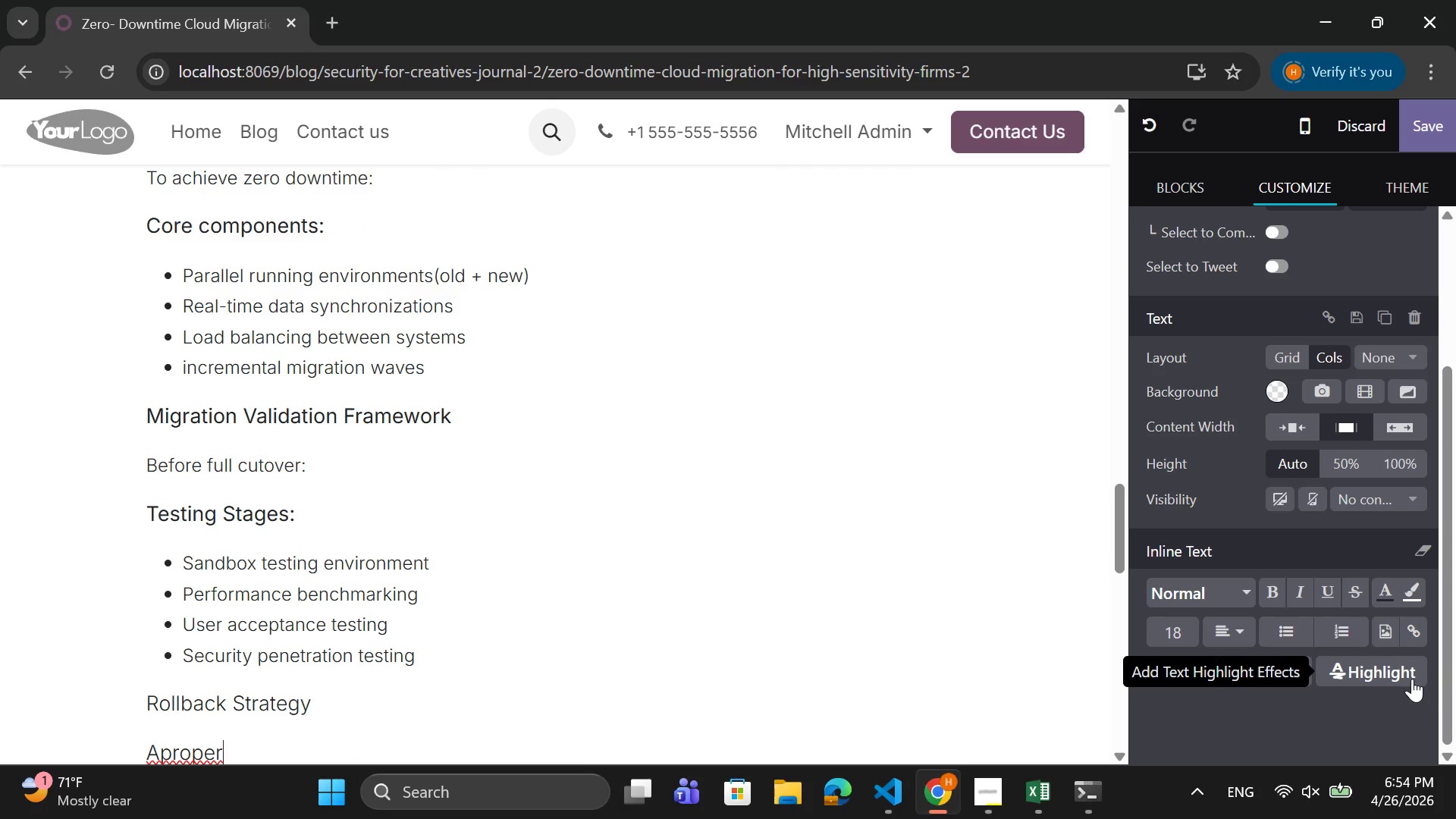 
key(Space)
 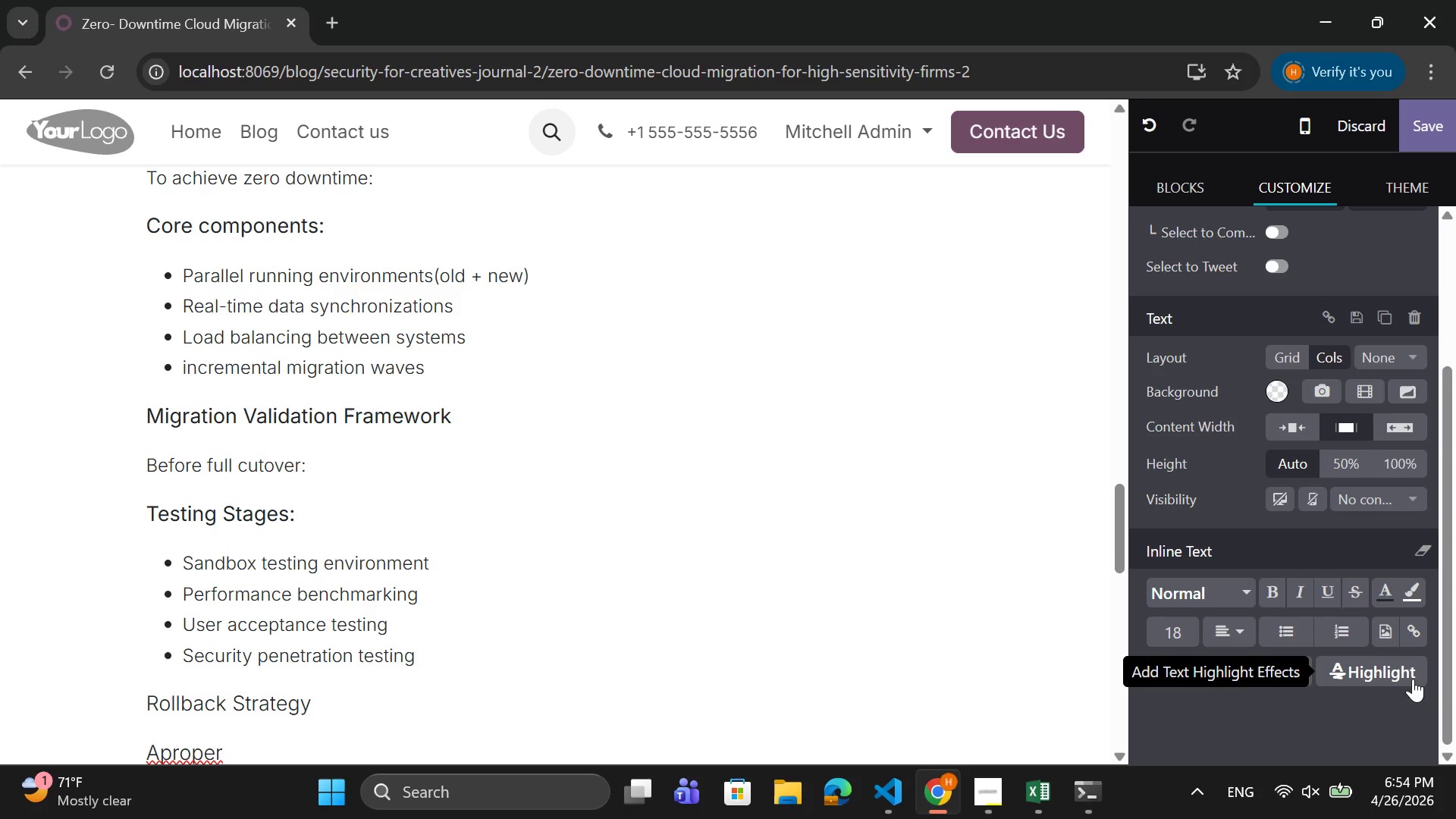 
key(ArrowLeft)
 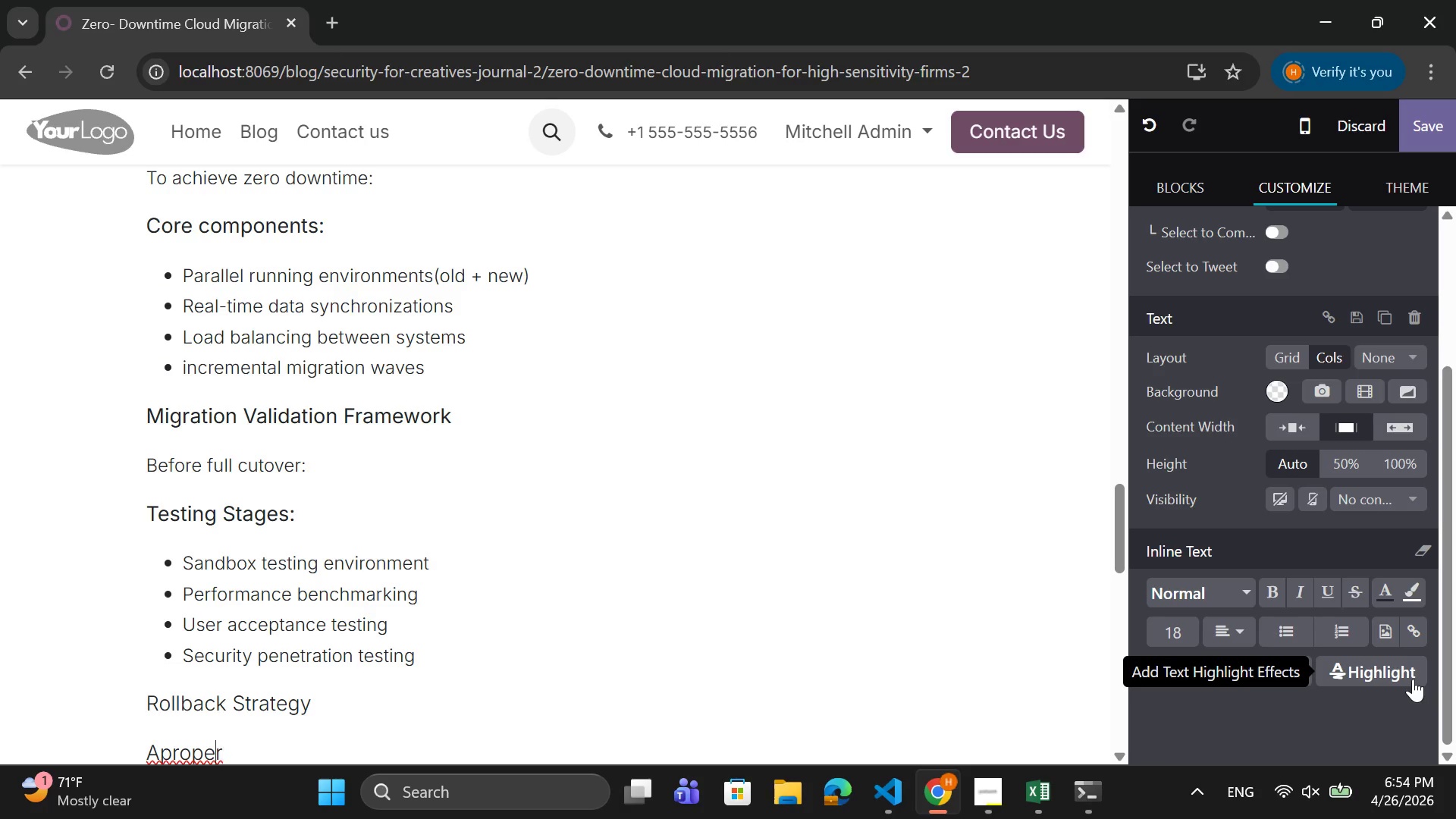 
key(ArrowLeft)
 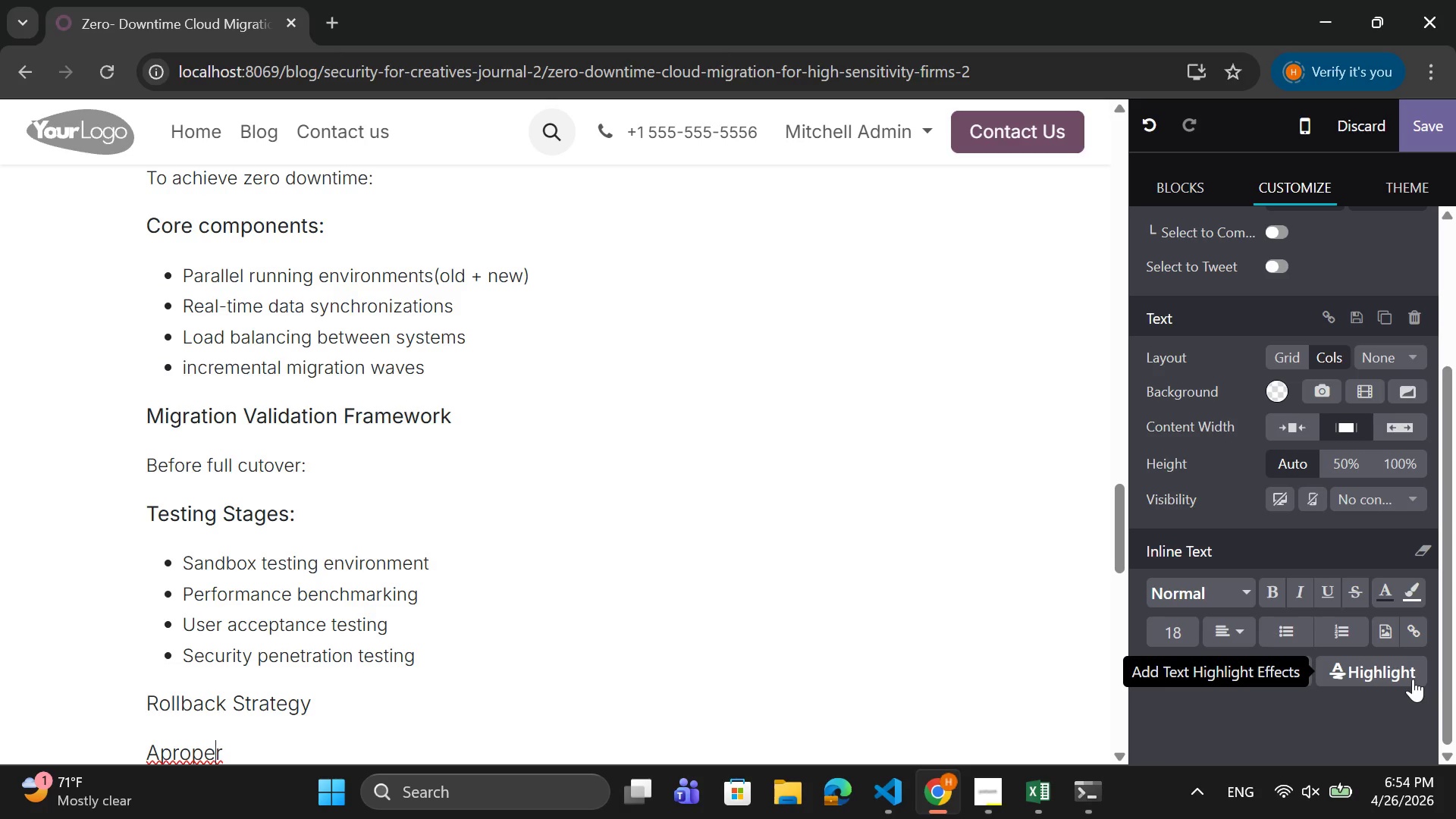 
key(ArrowLeft)
 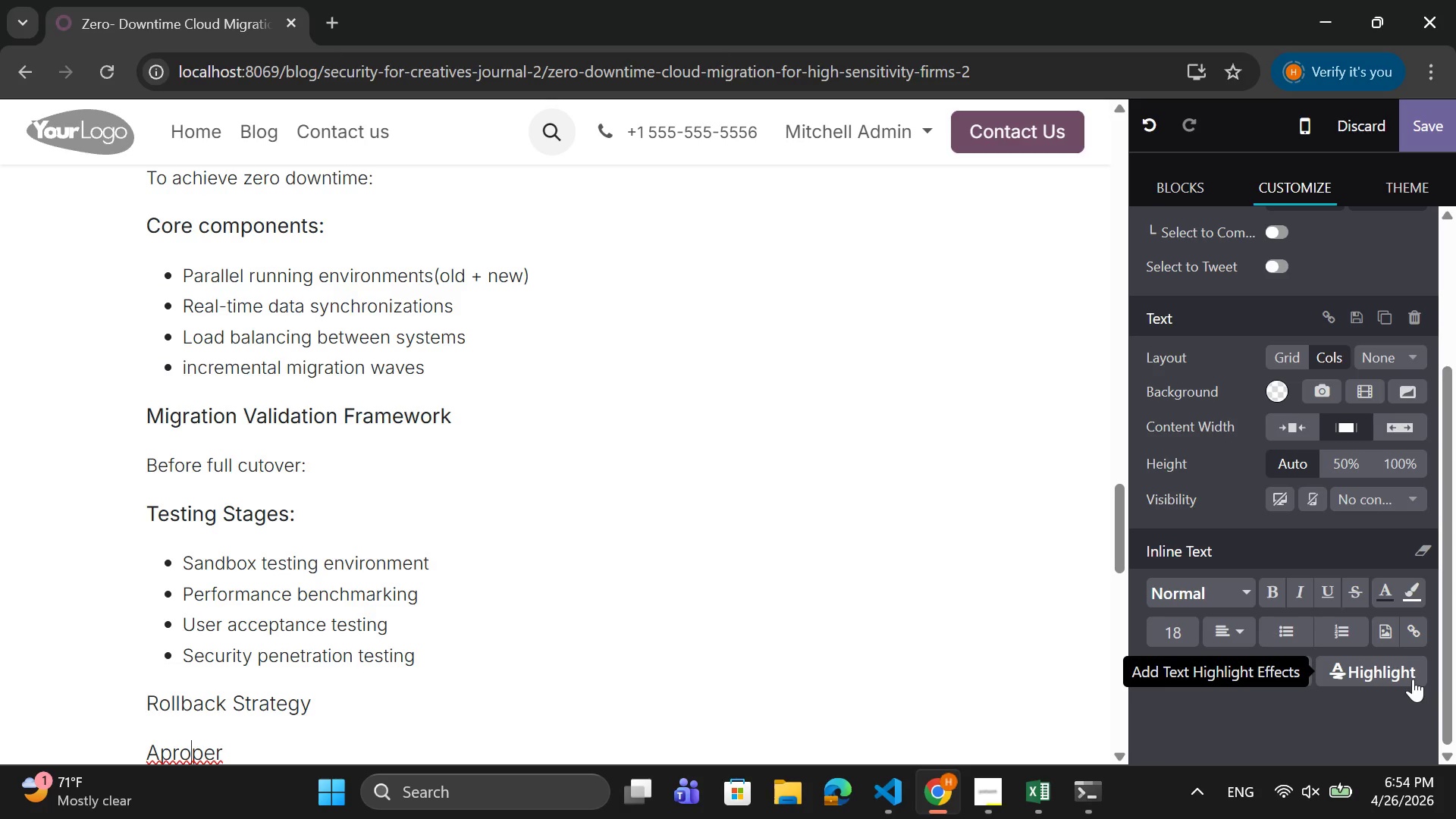 
key(ArrowLeft)
 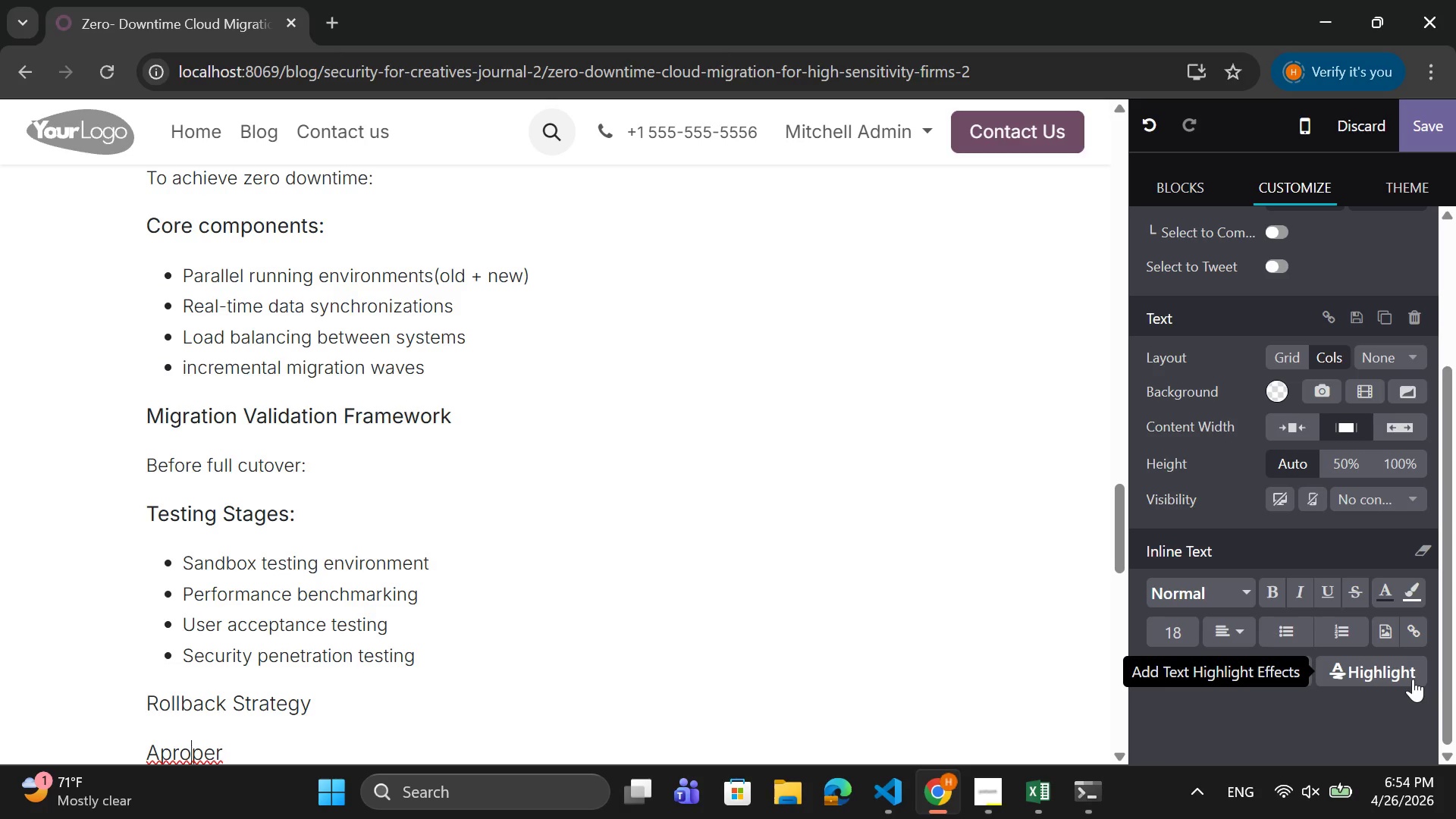 
key(ArrowLeft)
 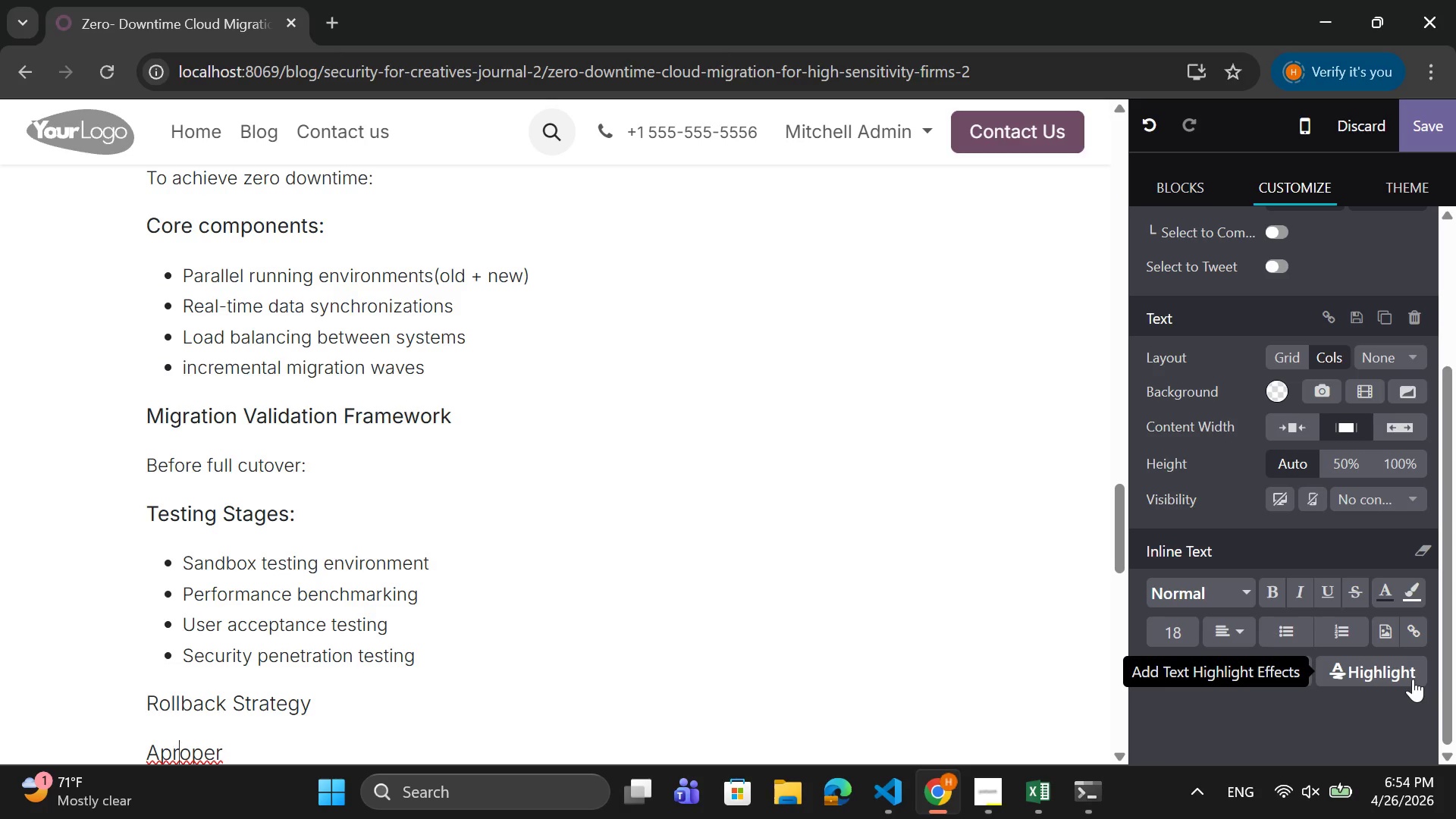 
key(ArrowLeft)
 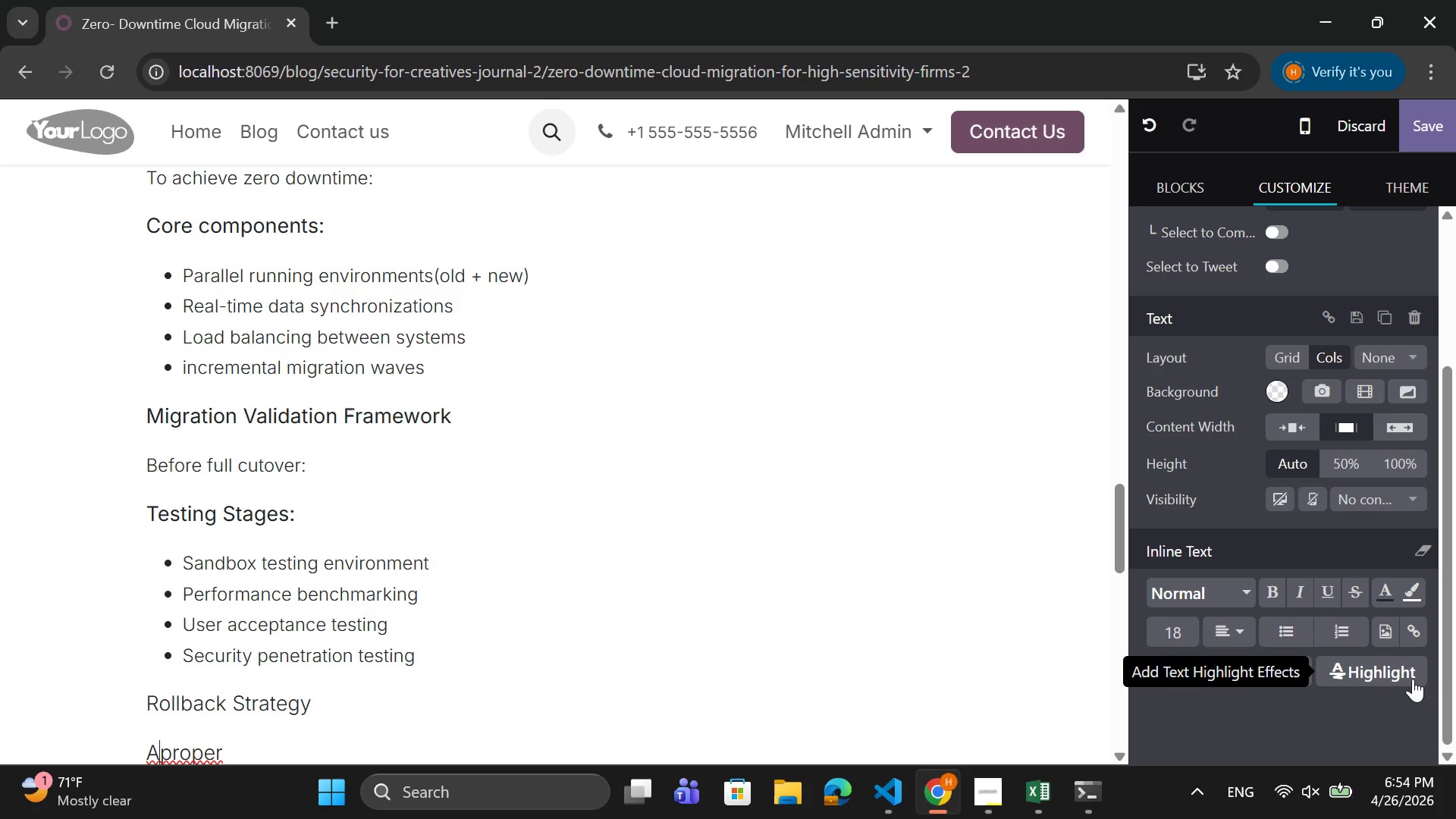 
key(ArrowLeft)
 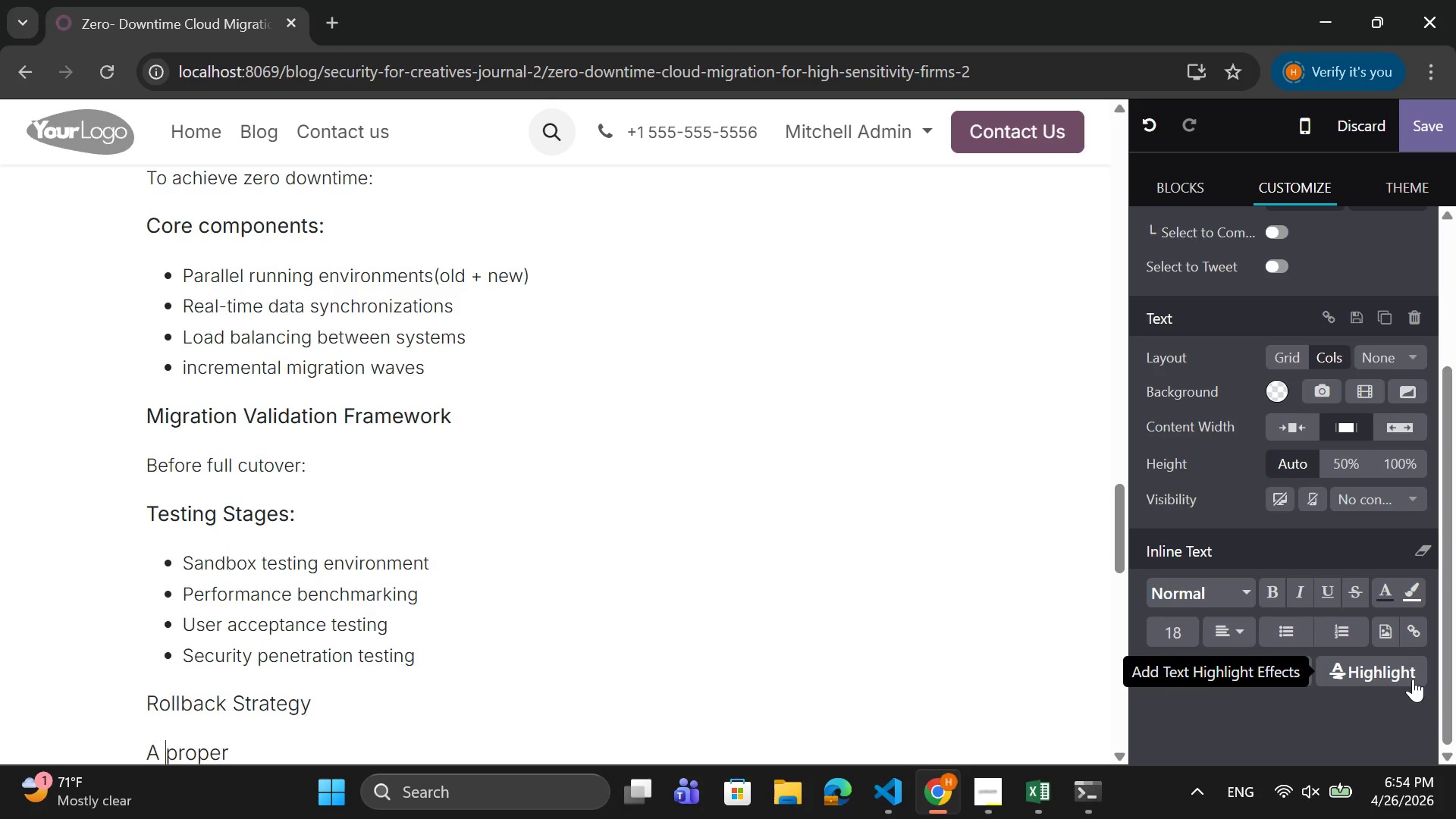 
key(Space)
 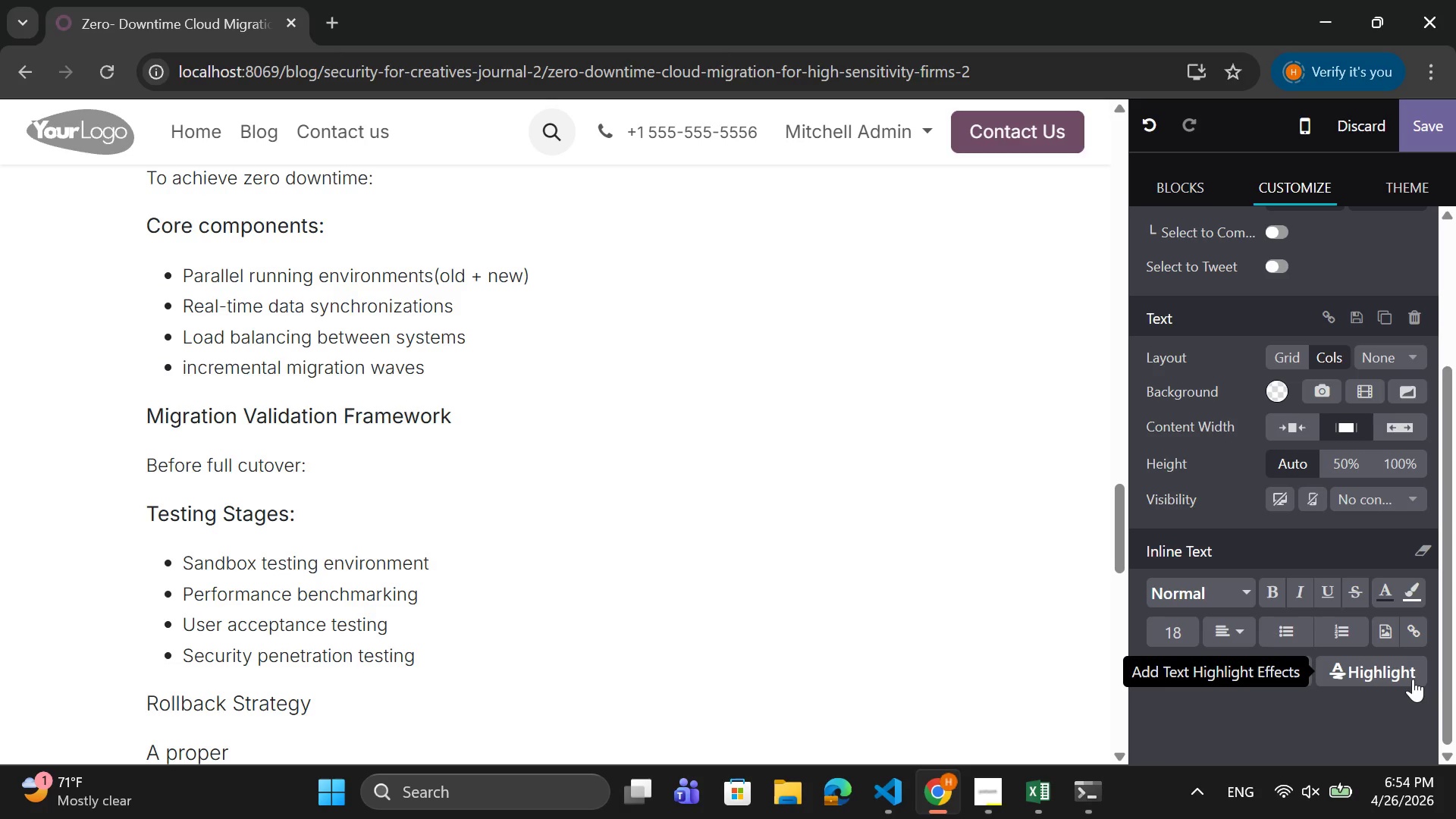 
key(ArrowRight)
 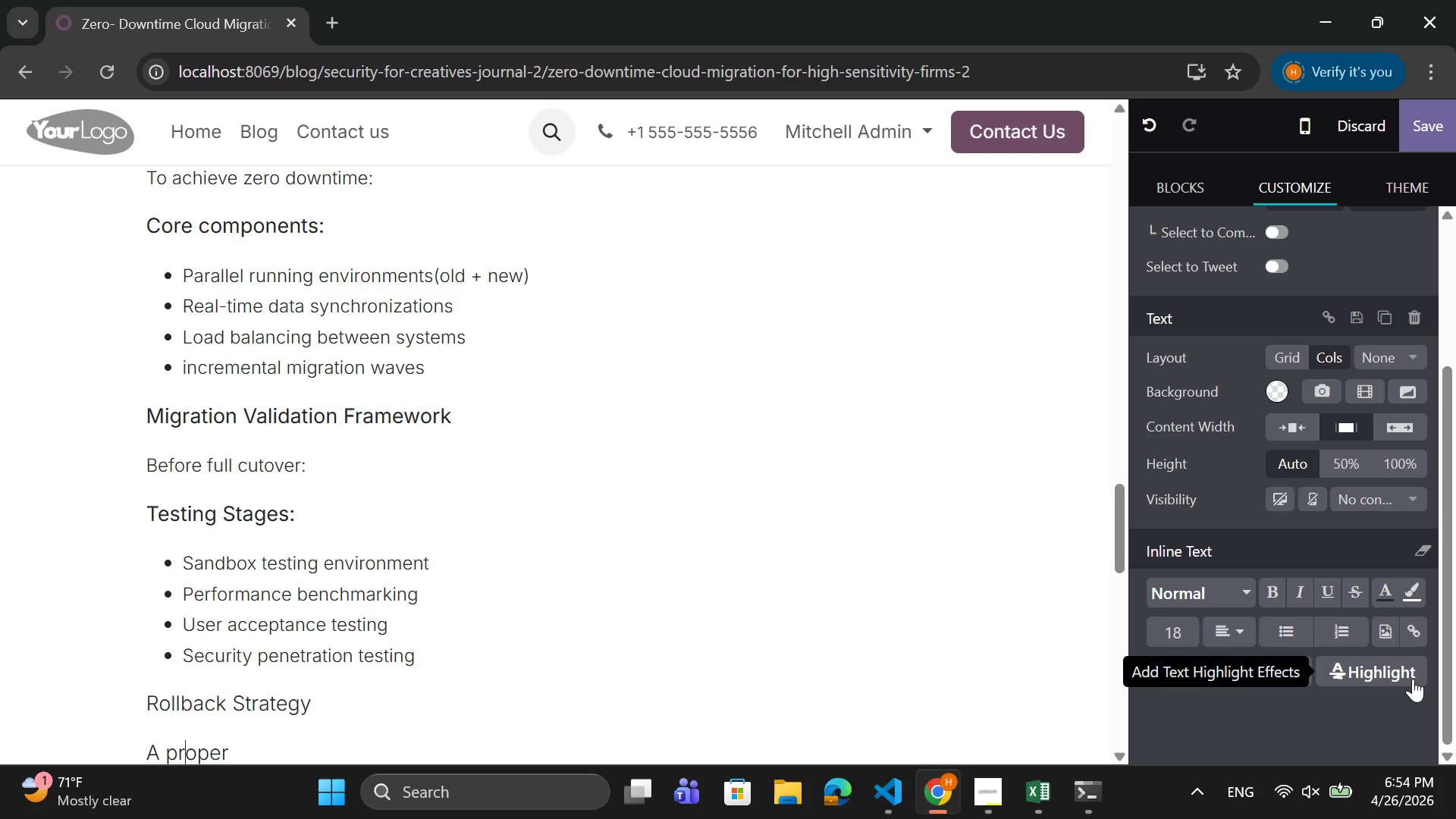 
key(ArrowRight)
 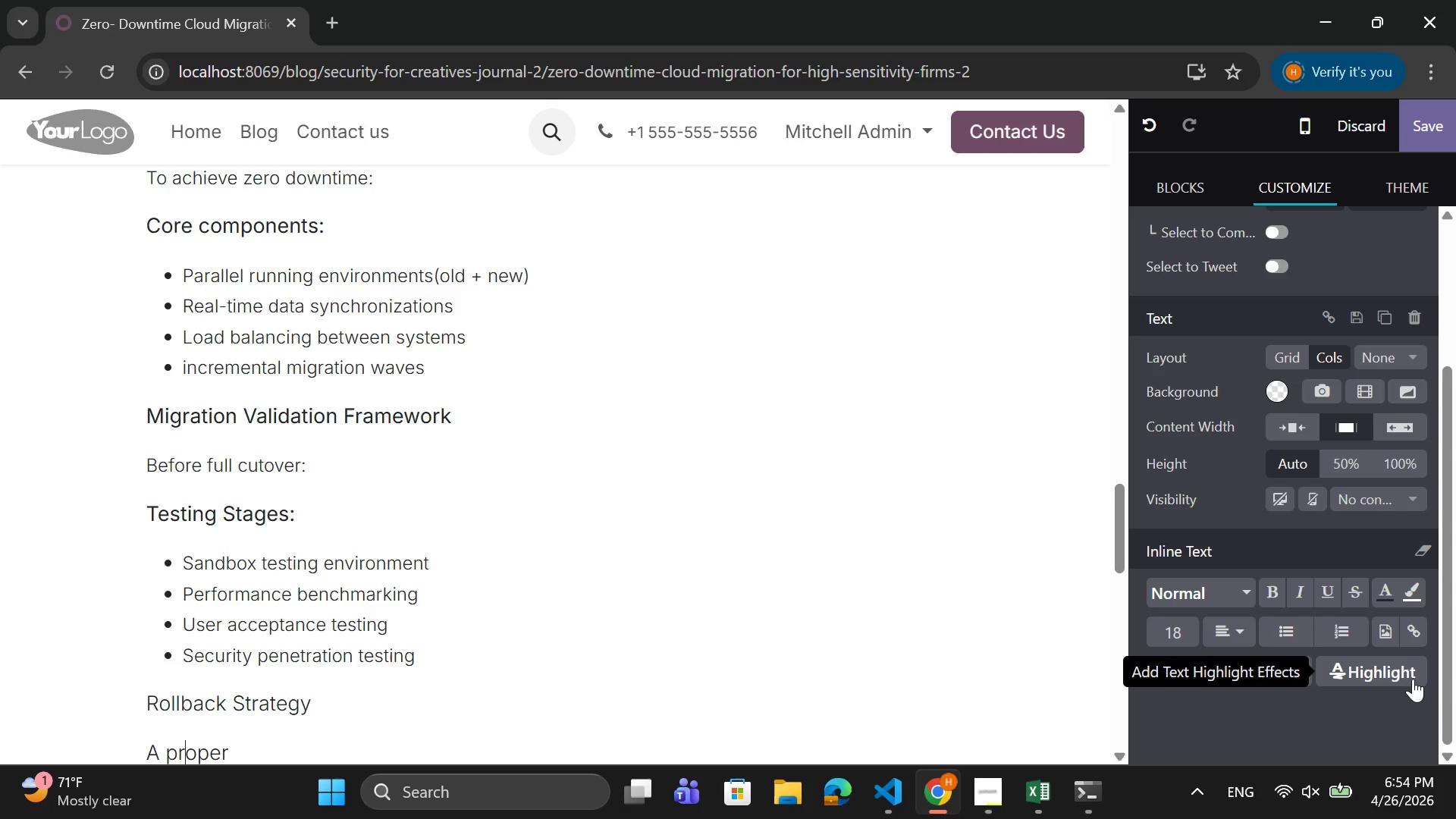 
key(ArrowRight)
 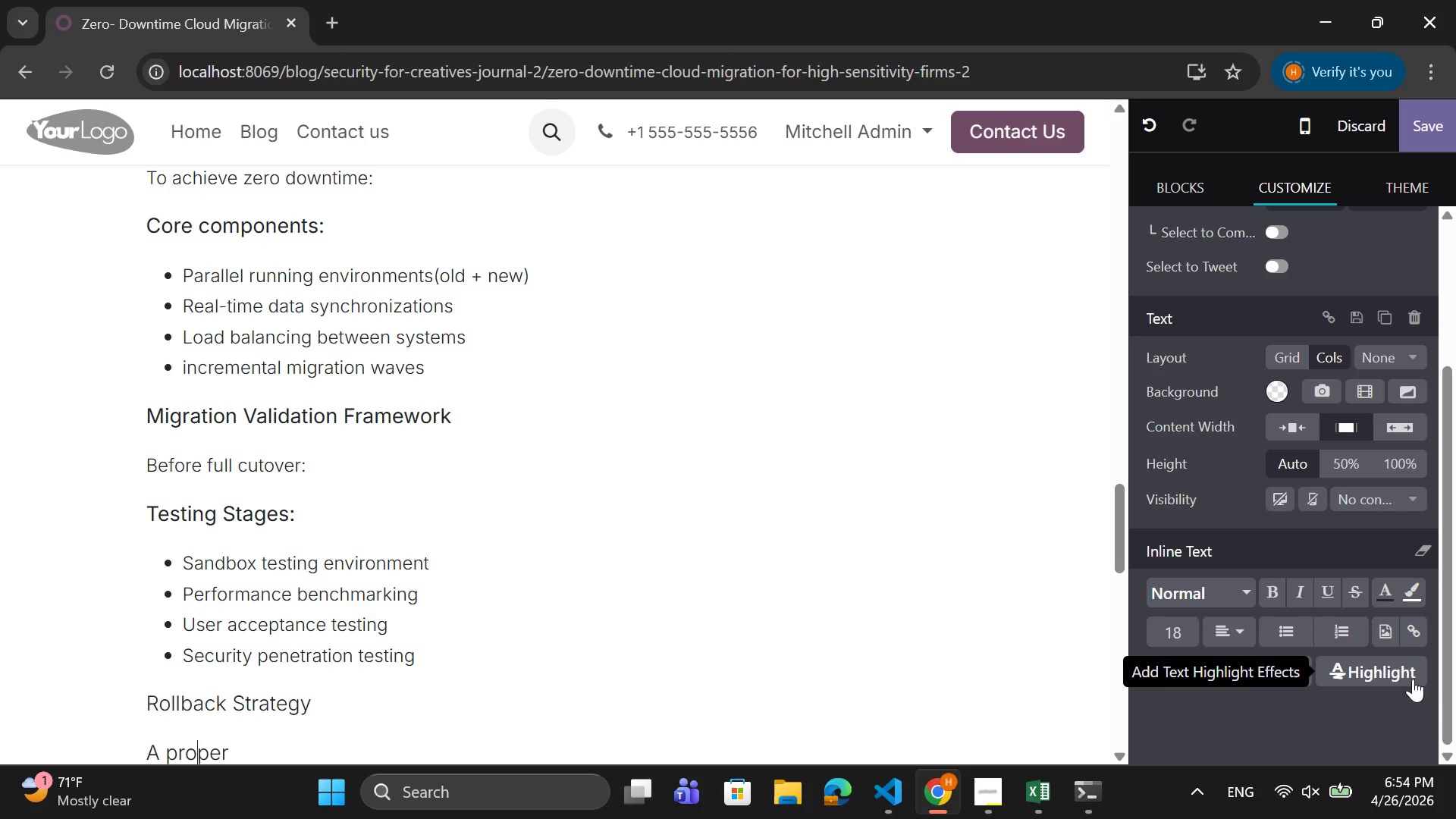 
key(ArrowRight)
 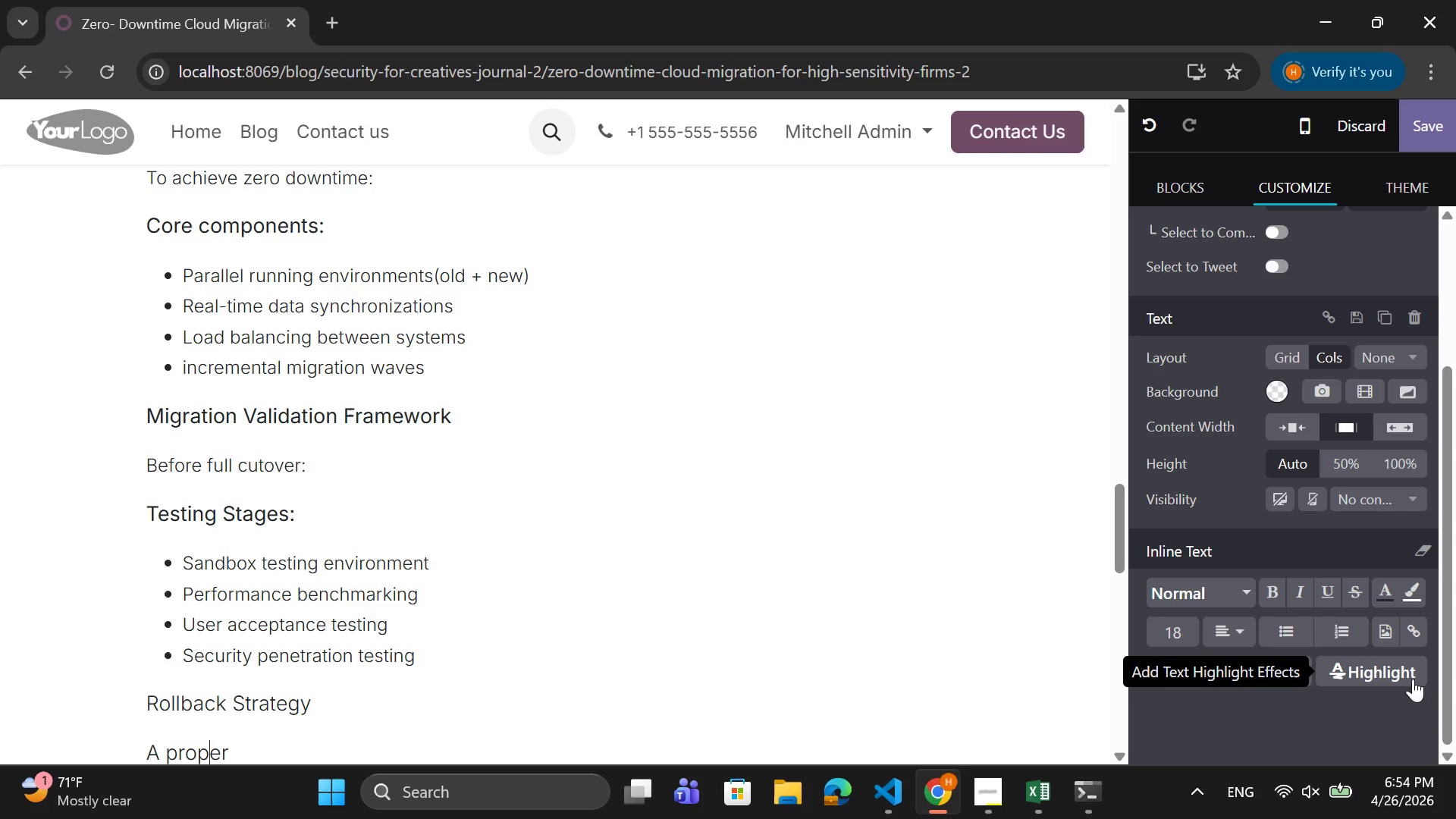 
key(ArrowRight)
 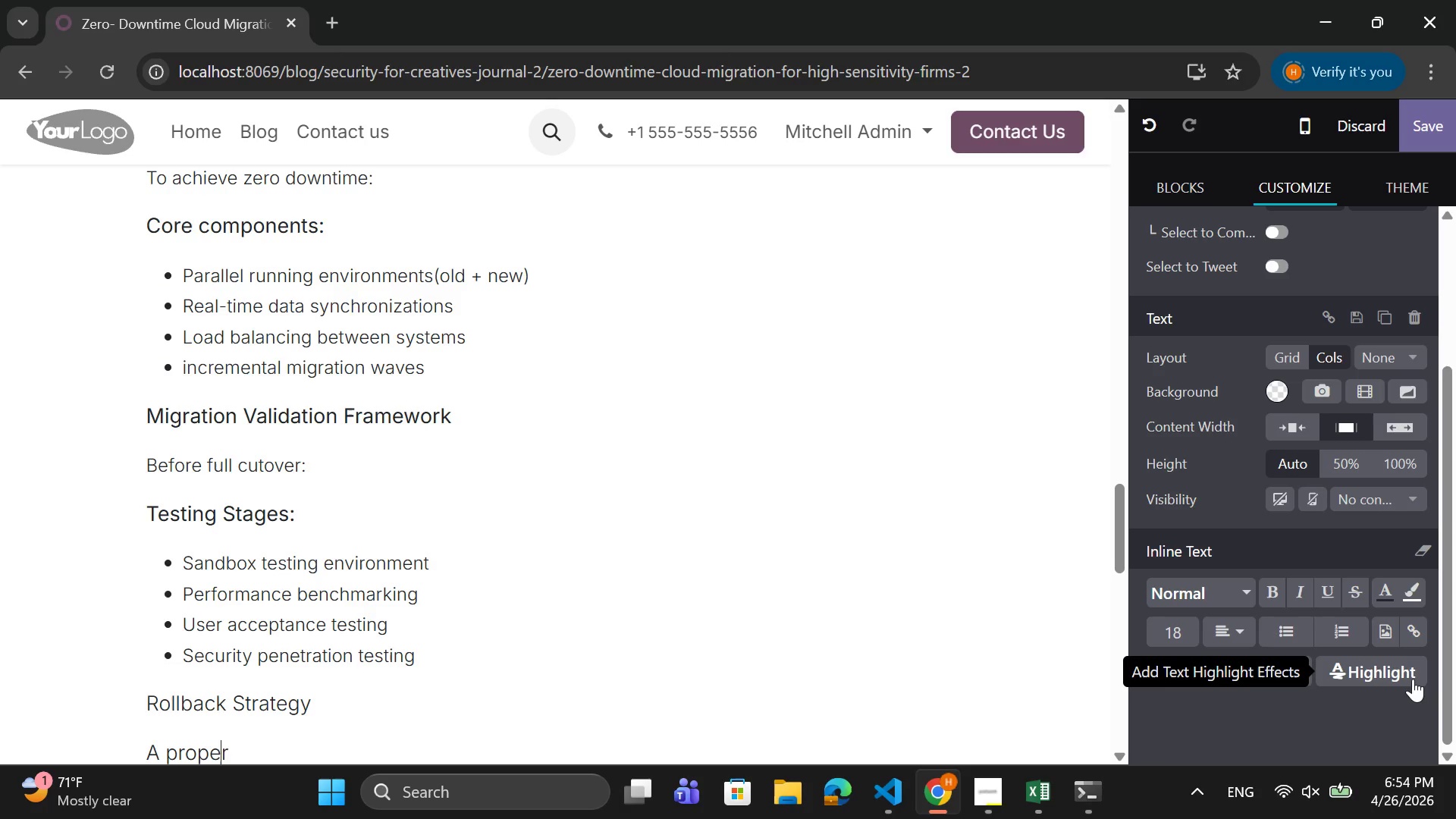 
key(ArrowRight)
 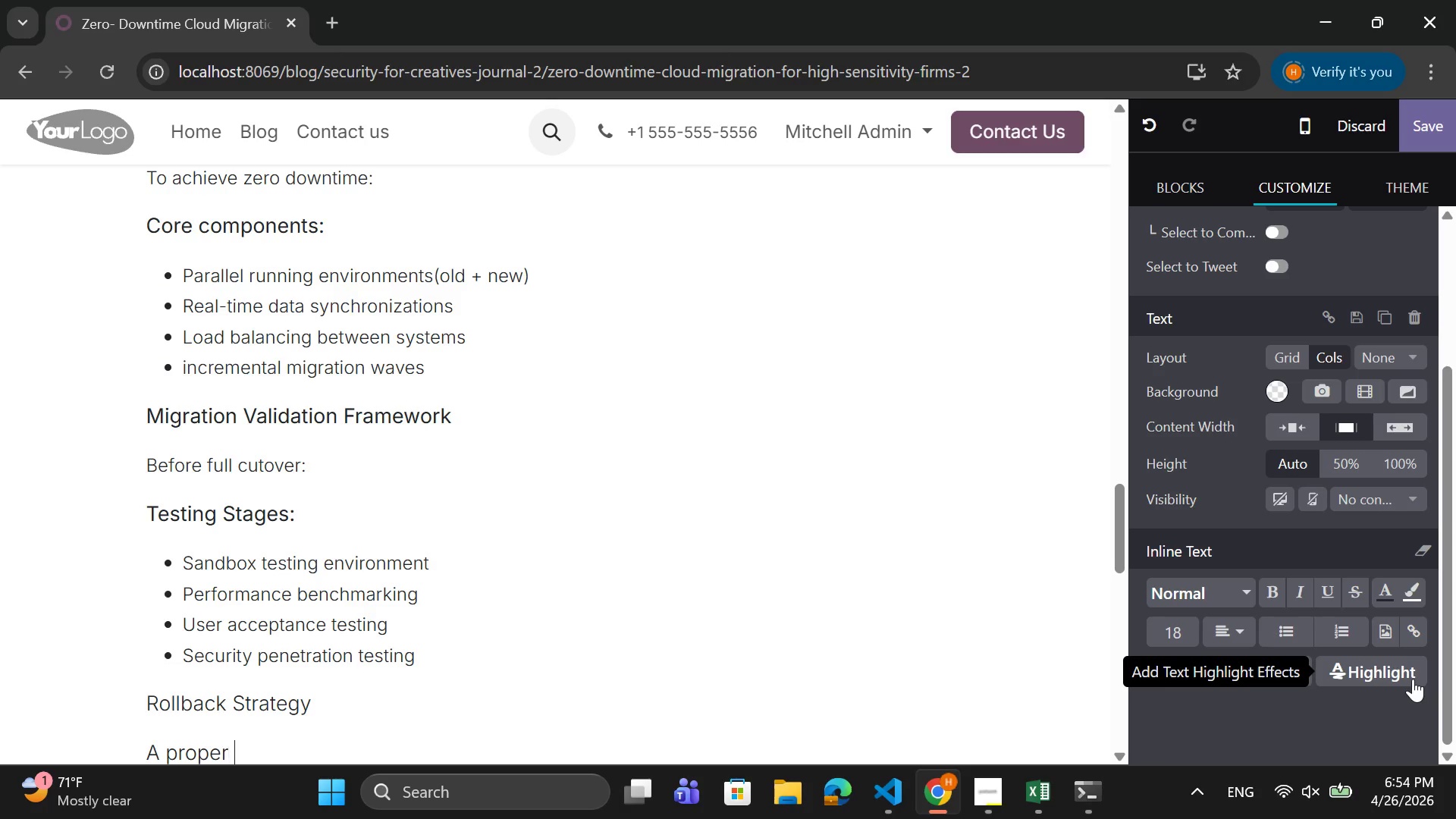 
key(Space)
 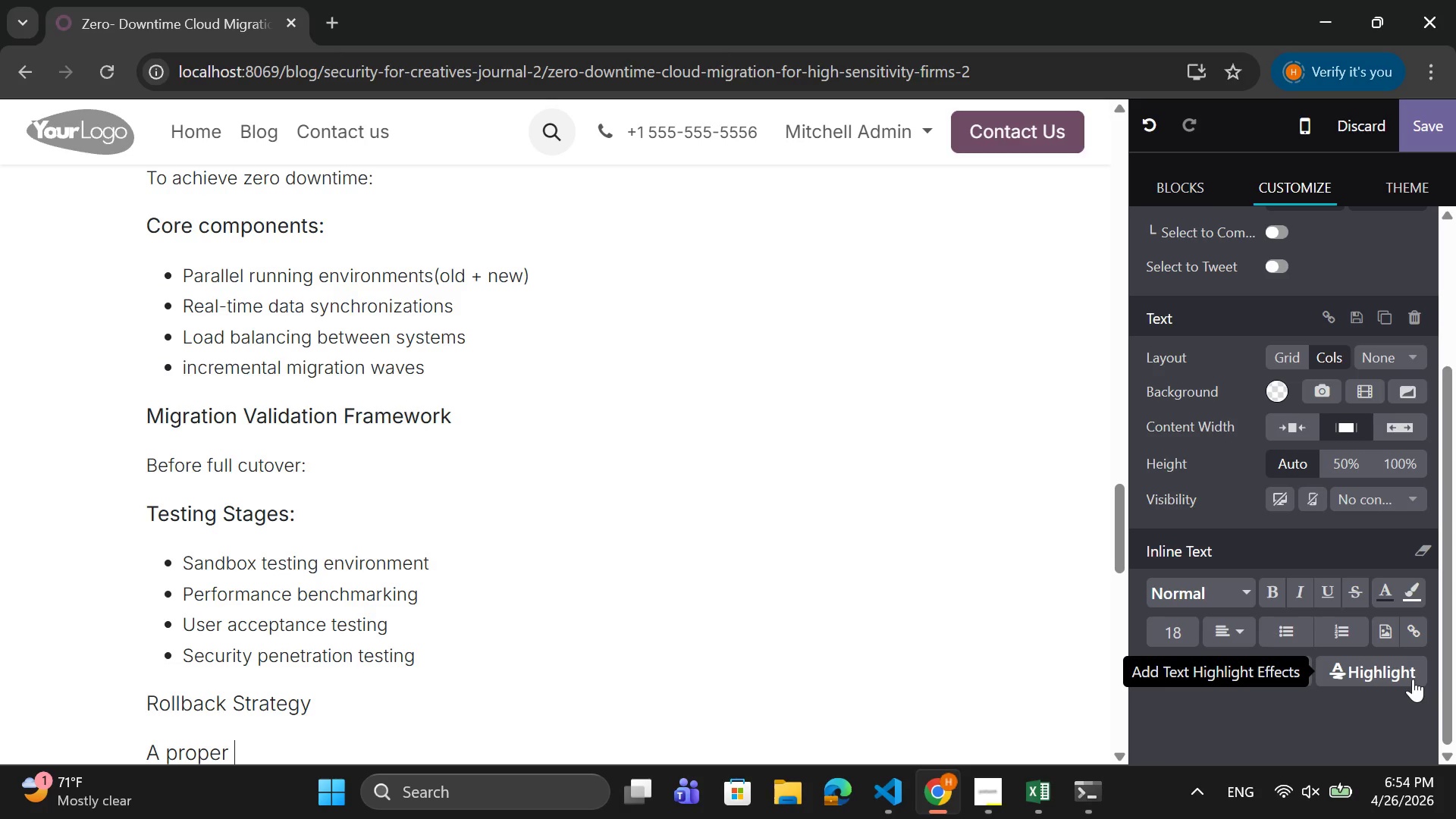 
key(CapsLock)
 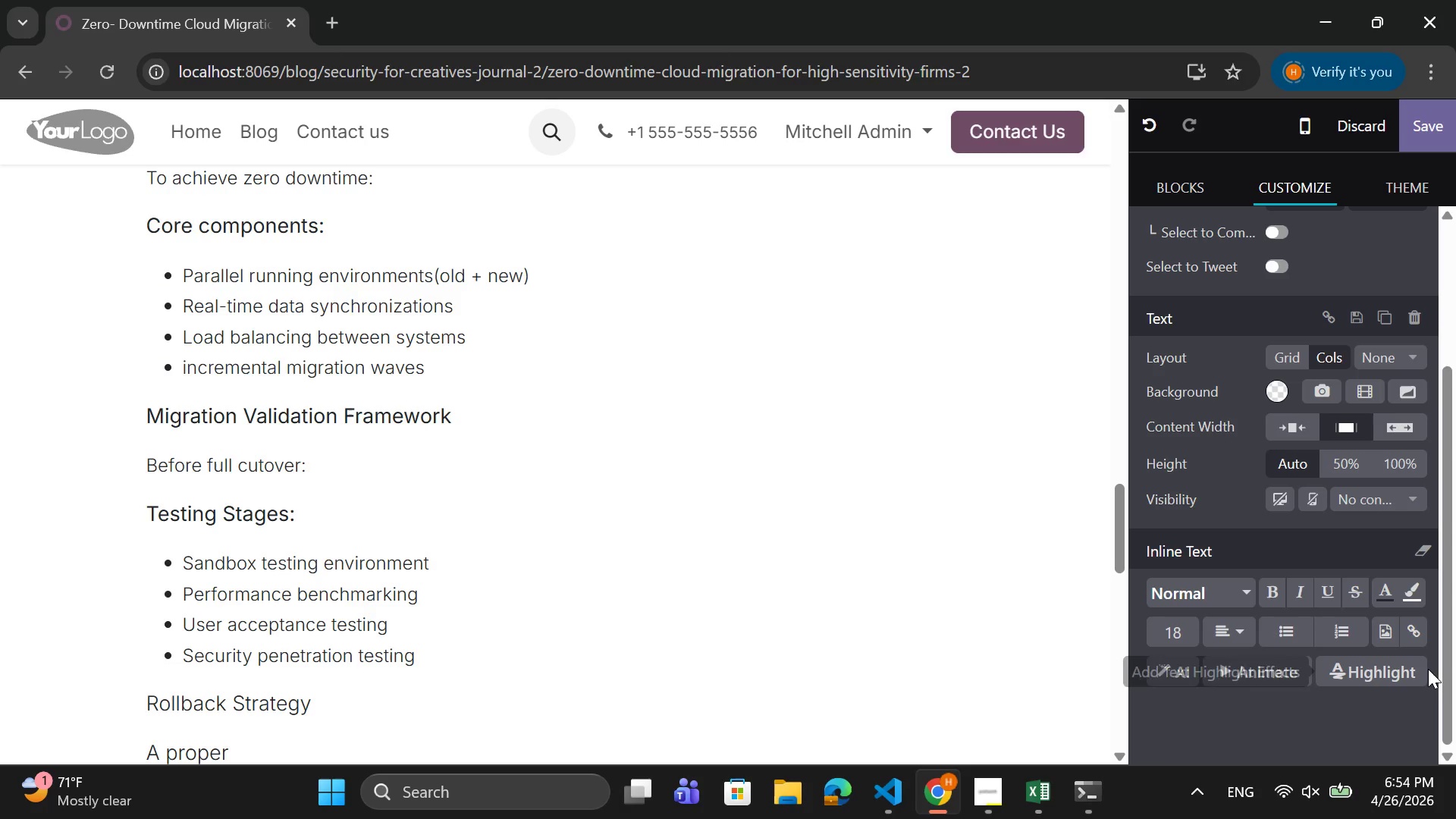 
type(migration)
 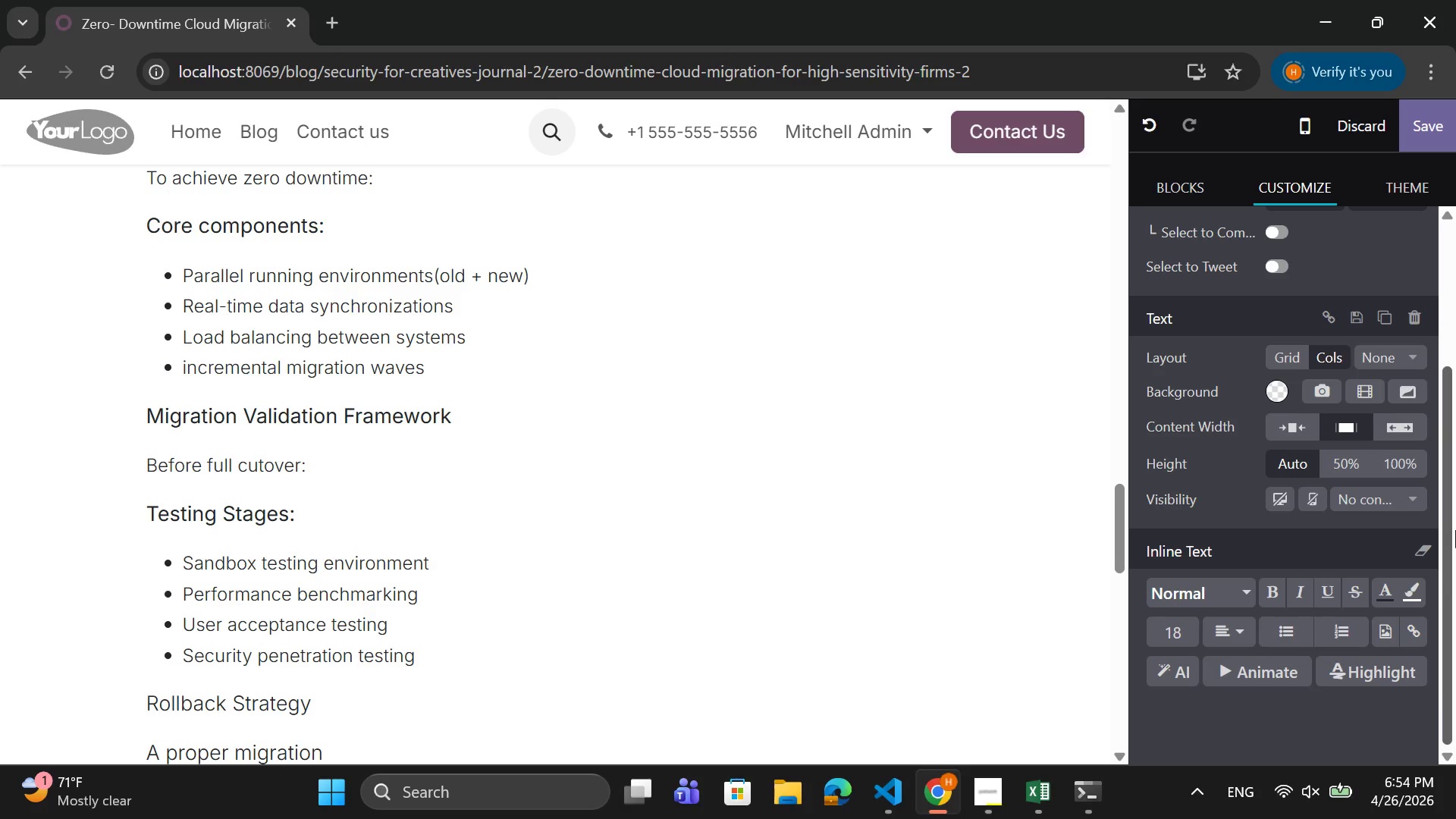 
type( must always include rollback capability)
 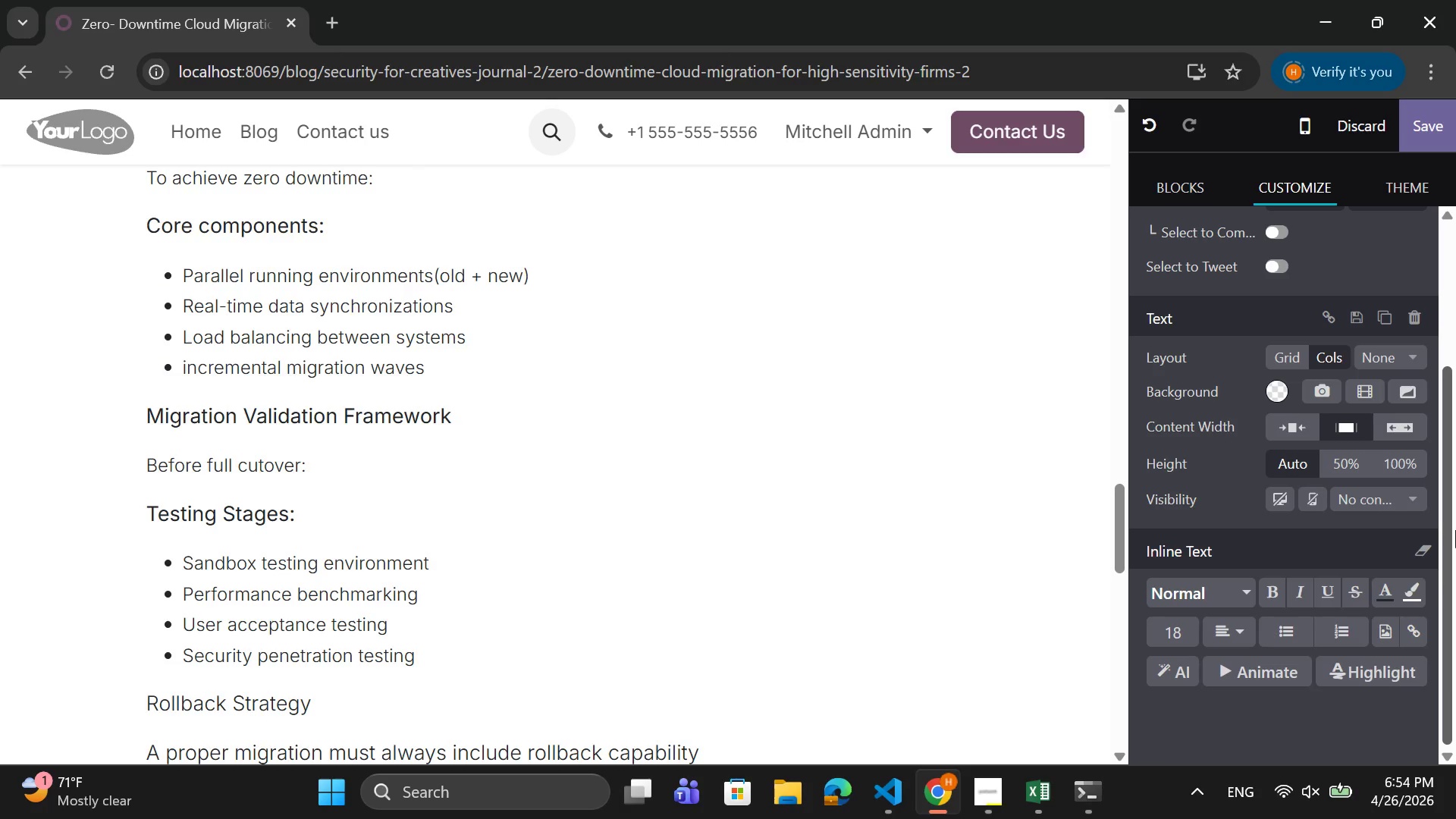 
key(Enter)
 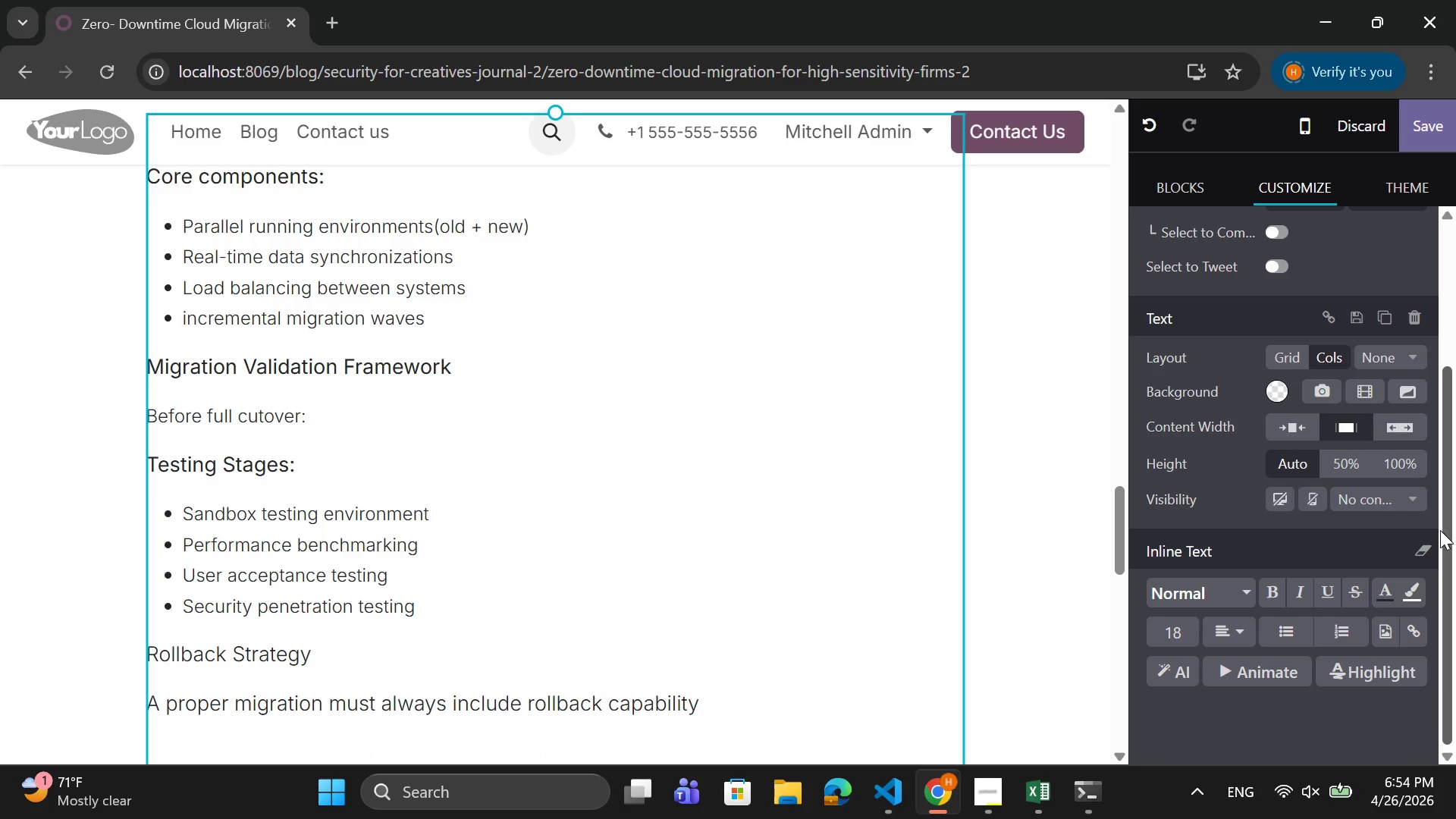 
key(Backspace)
 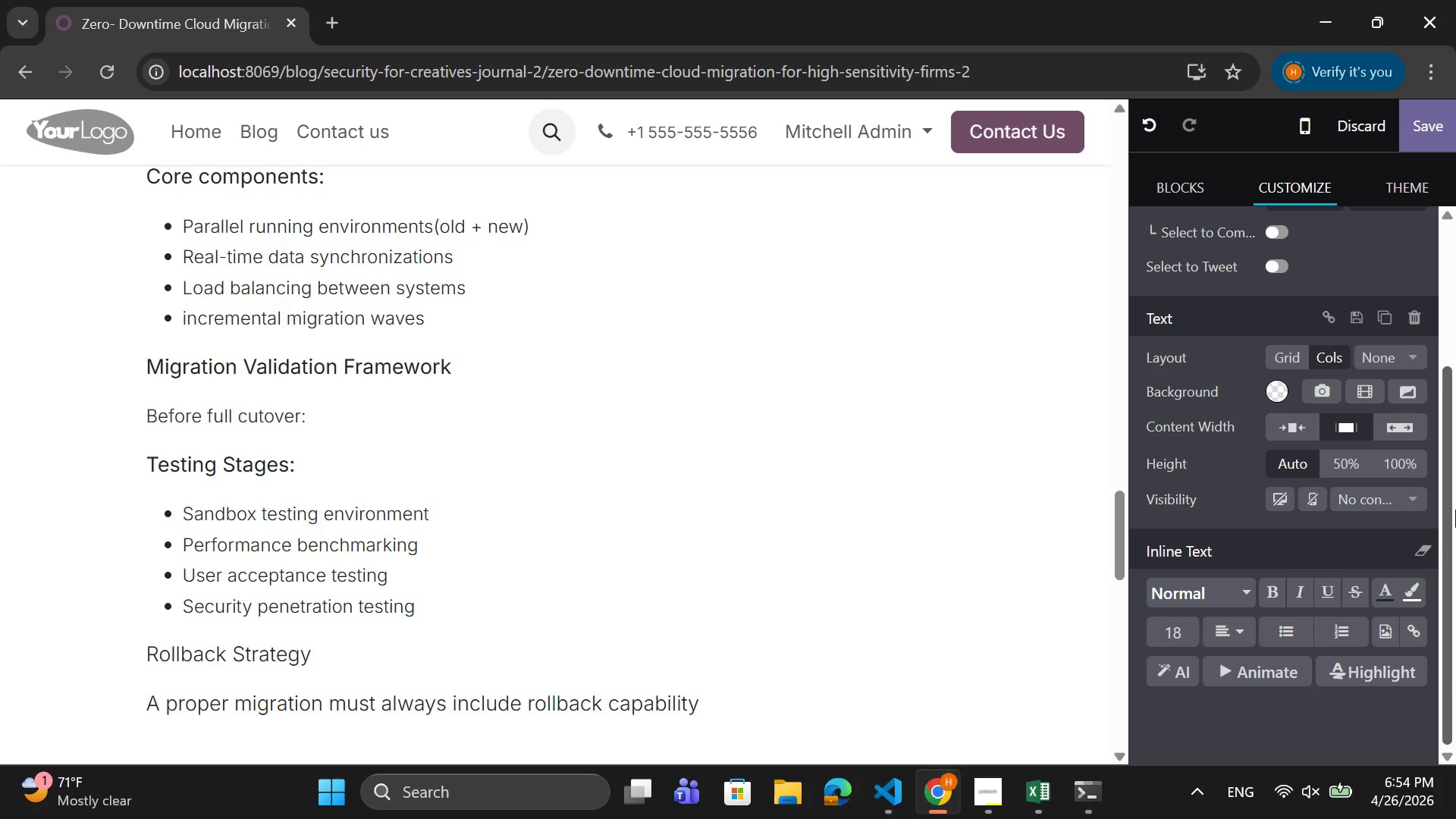 
key(Shift+Semicolon)
 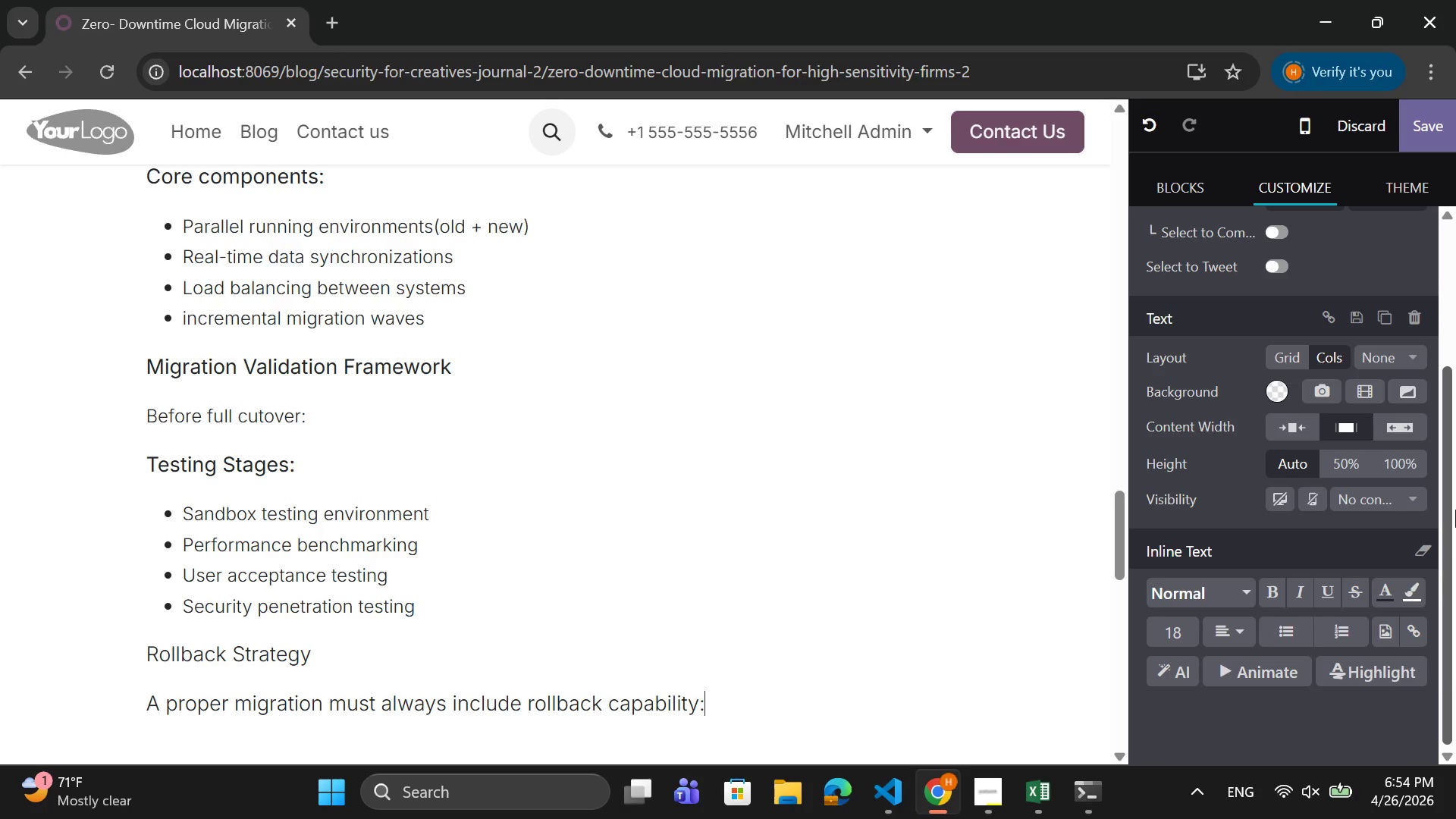 
key(Enter)
 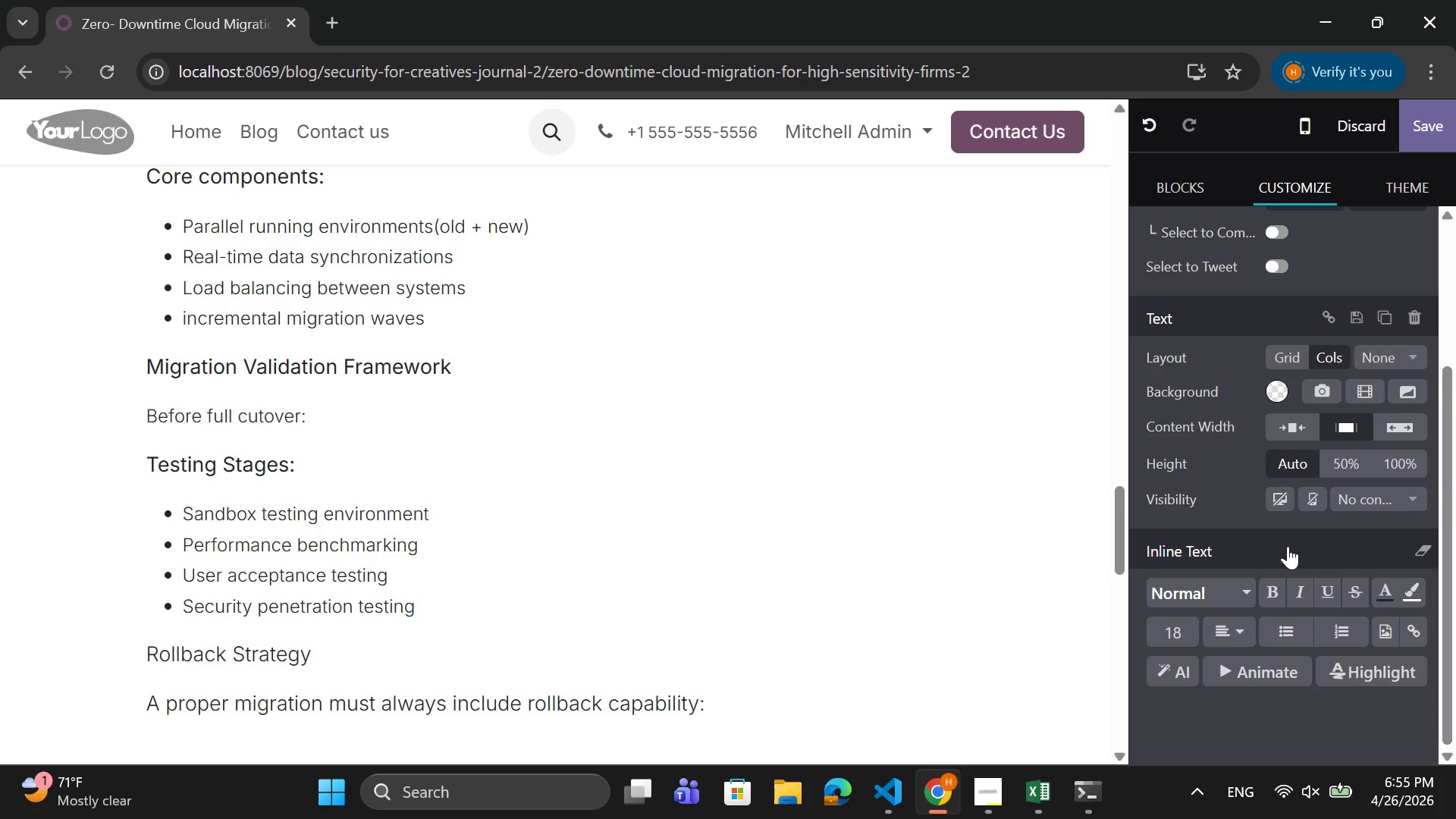 
left_click([1283, 625])
 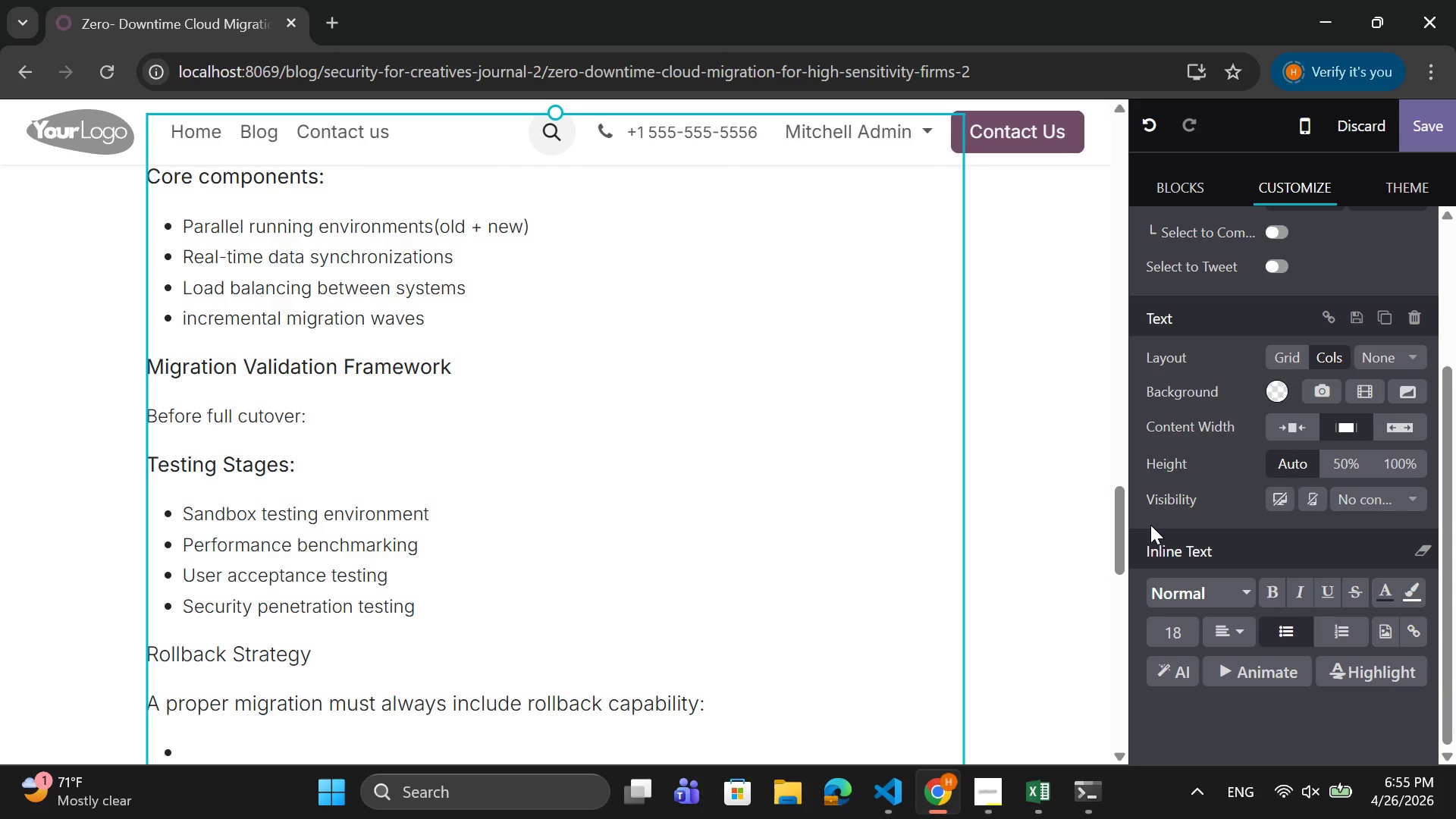 
type(Snapshot-based restoration)
 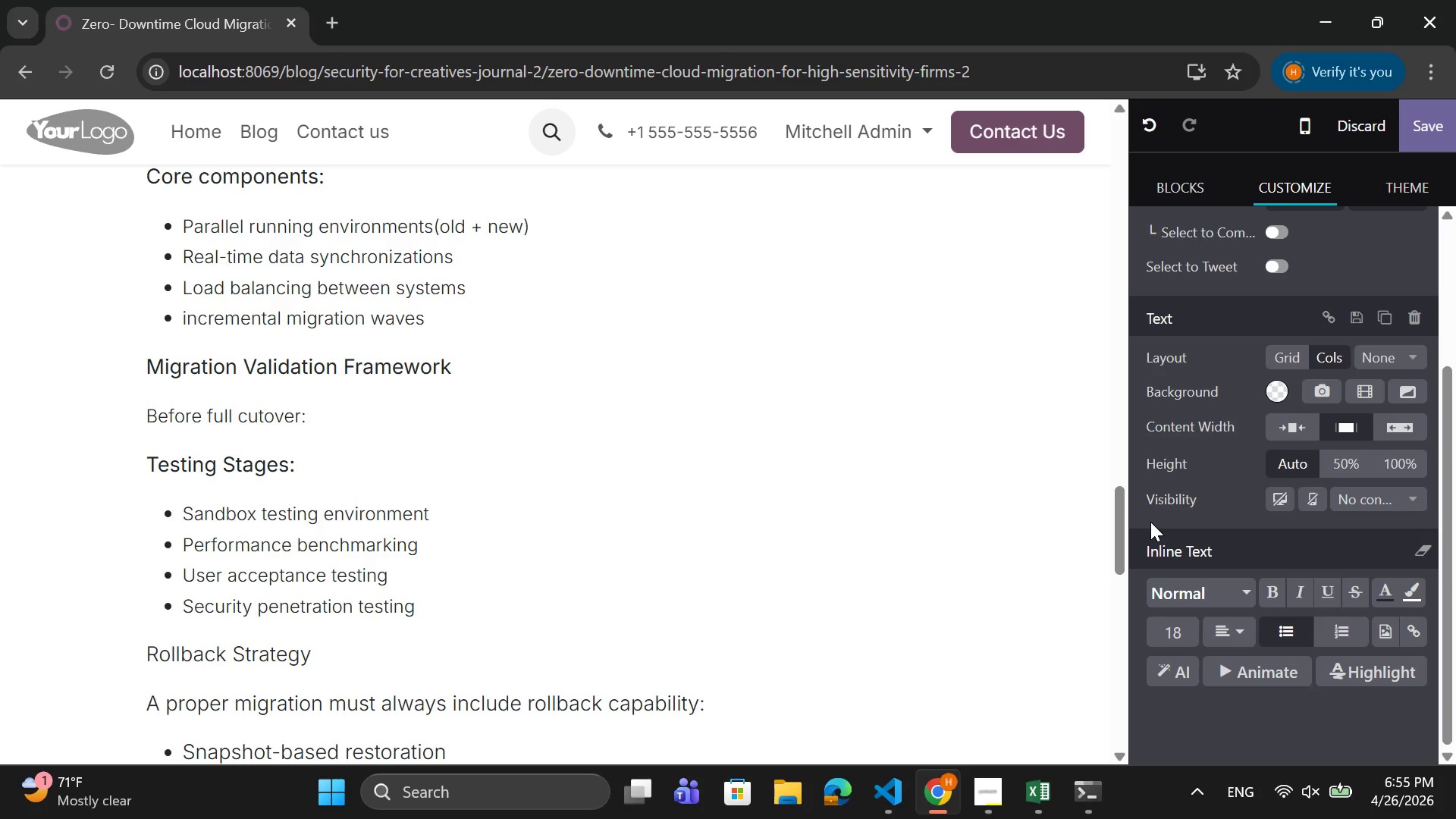 
key(Enter)
 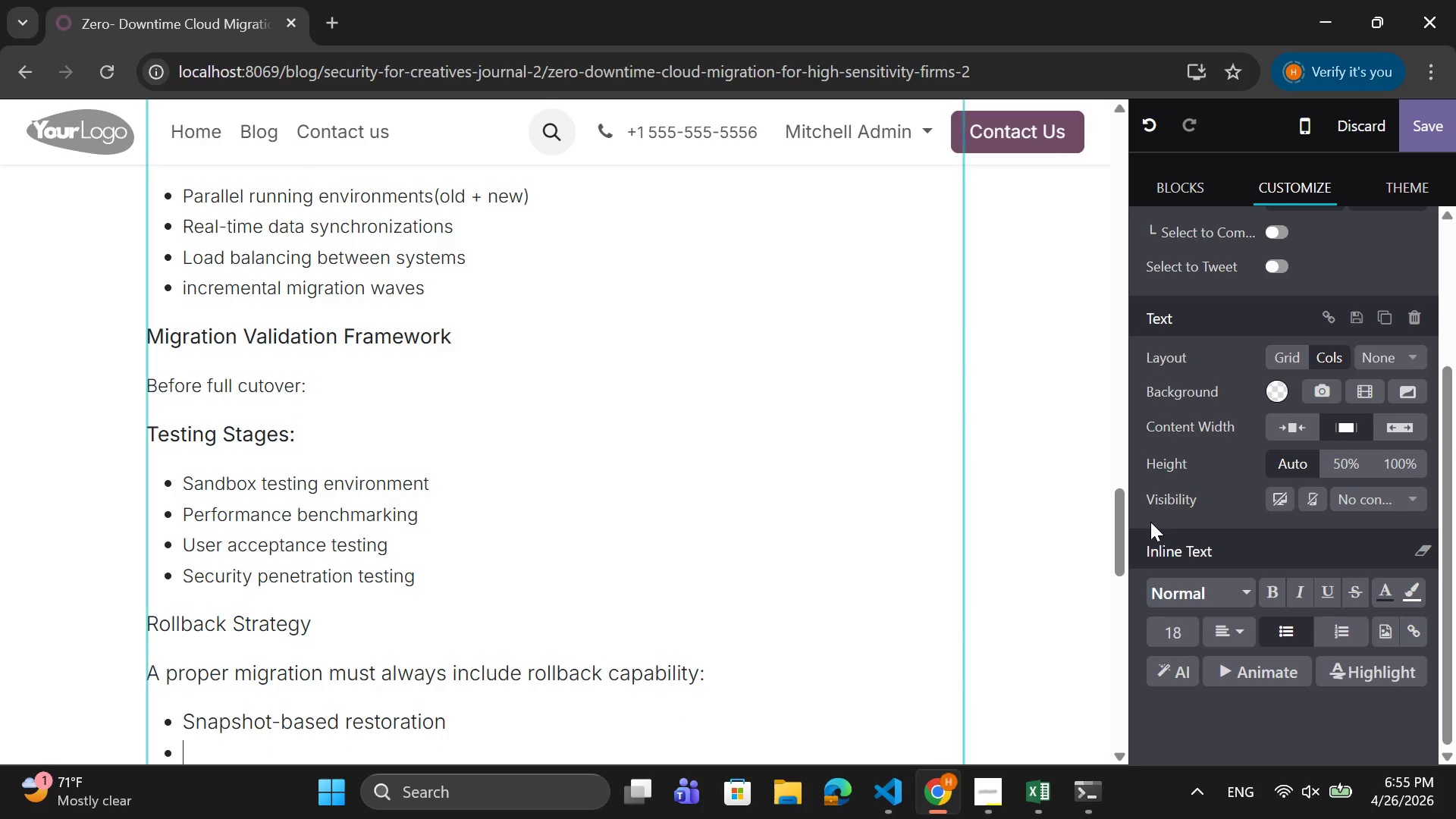 
type(Dual )
key(Backspace)
type(-system fallback swirt)
 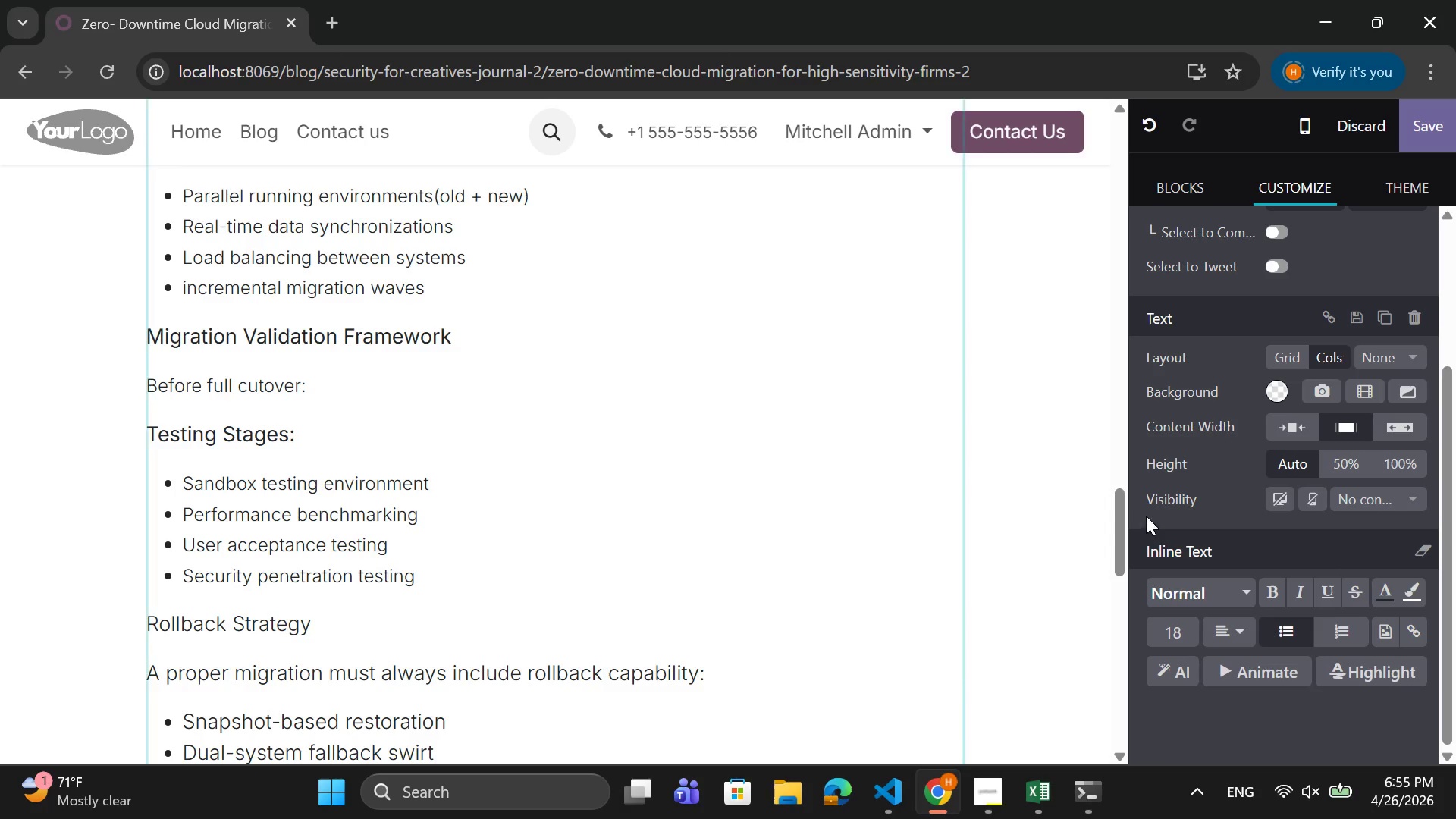 
key(Backspace)
key(Backspace)
type(tching)
 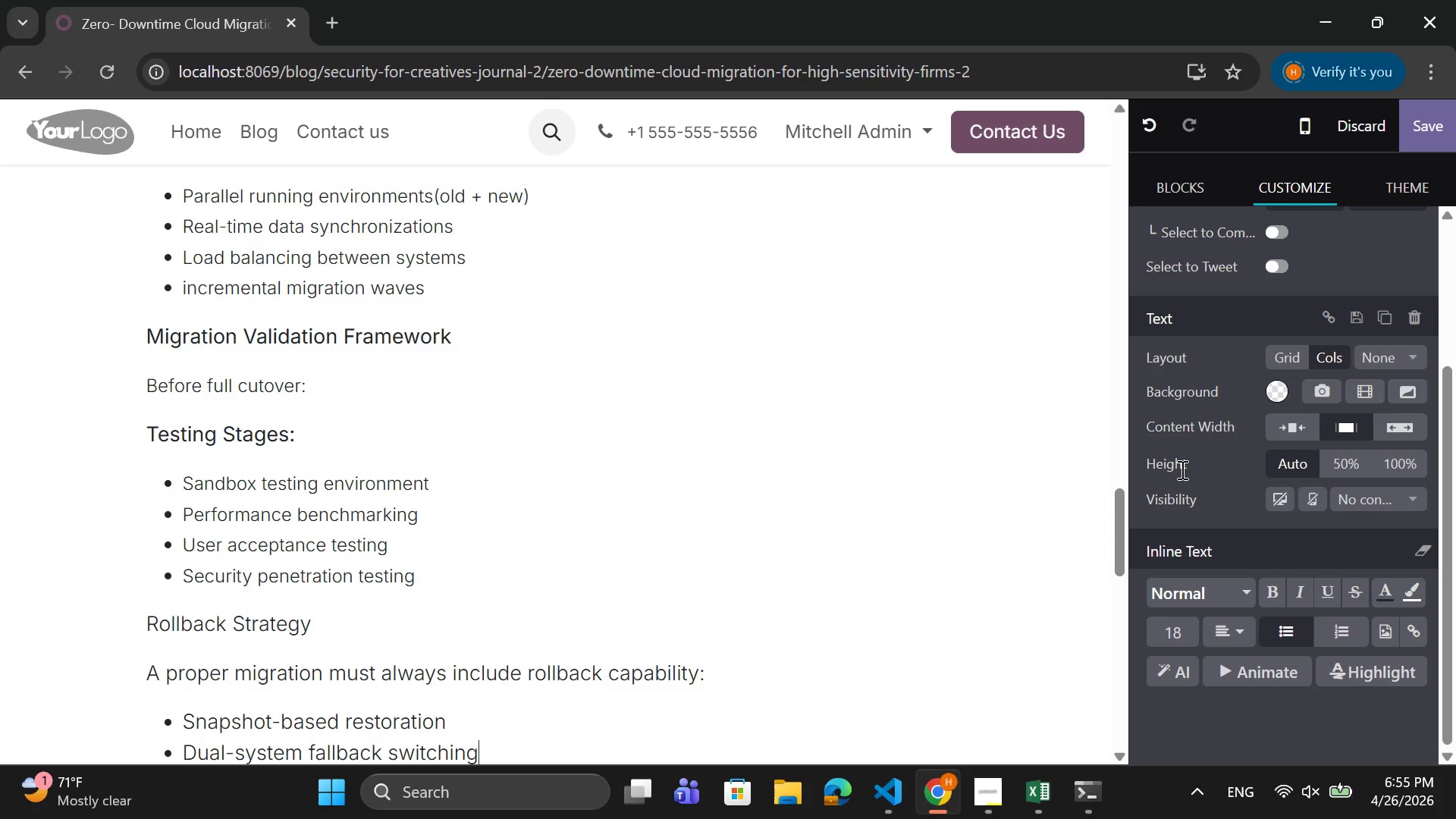 
wait(6.02)
 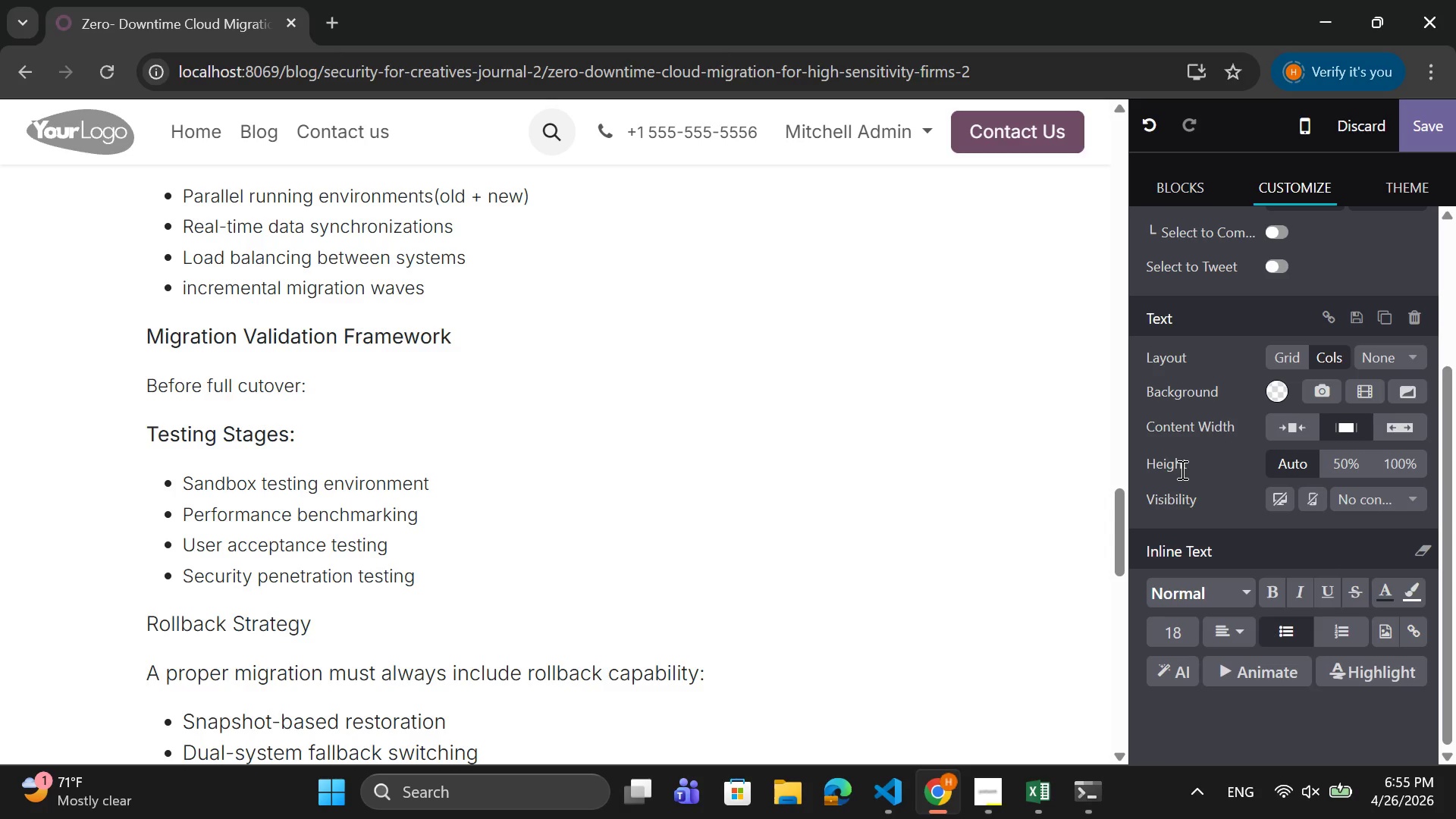 
key(Enter)
 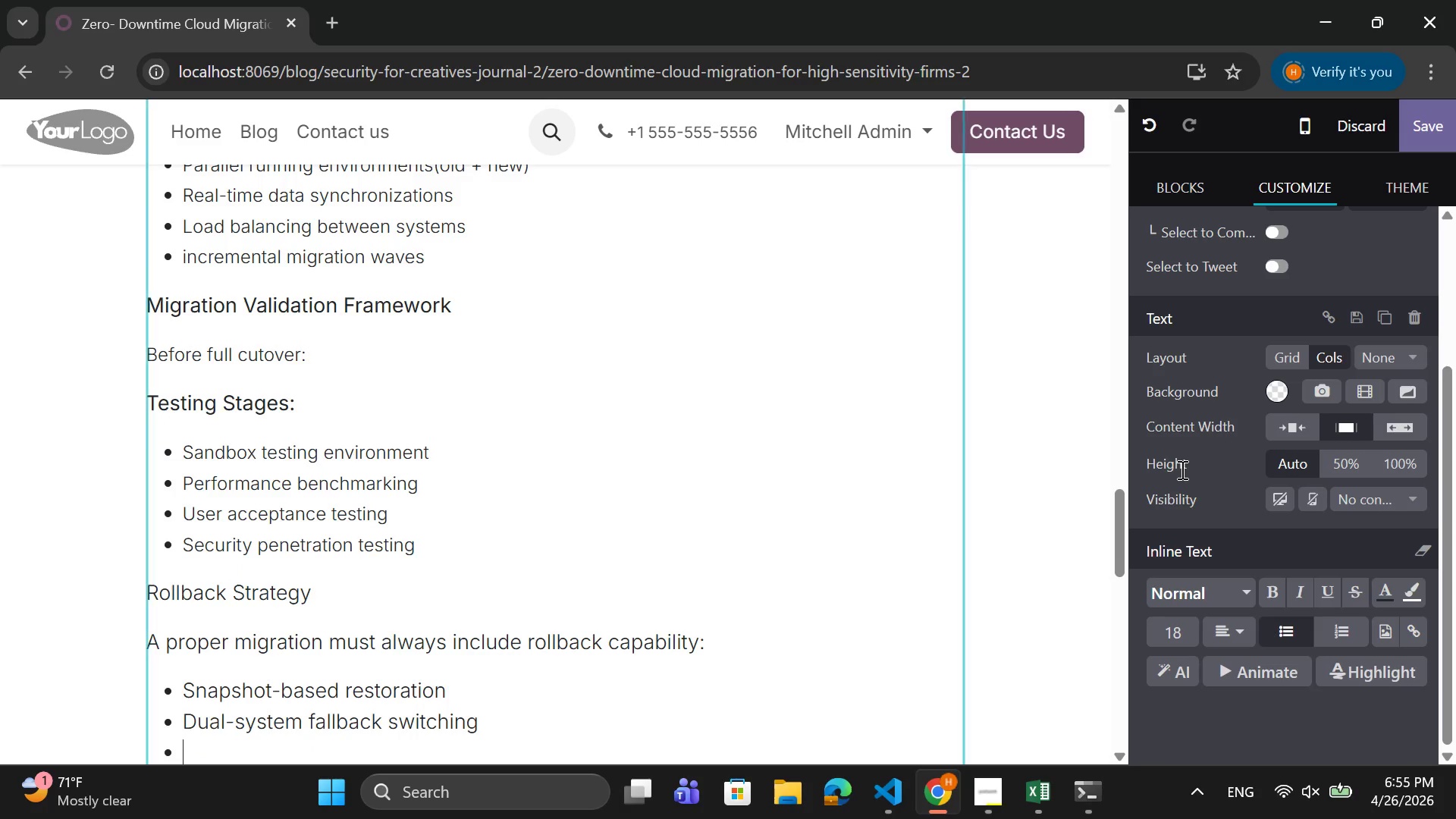 
type(Version )
key(Backspace)
type(-controlled)
 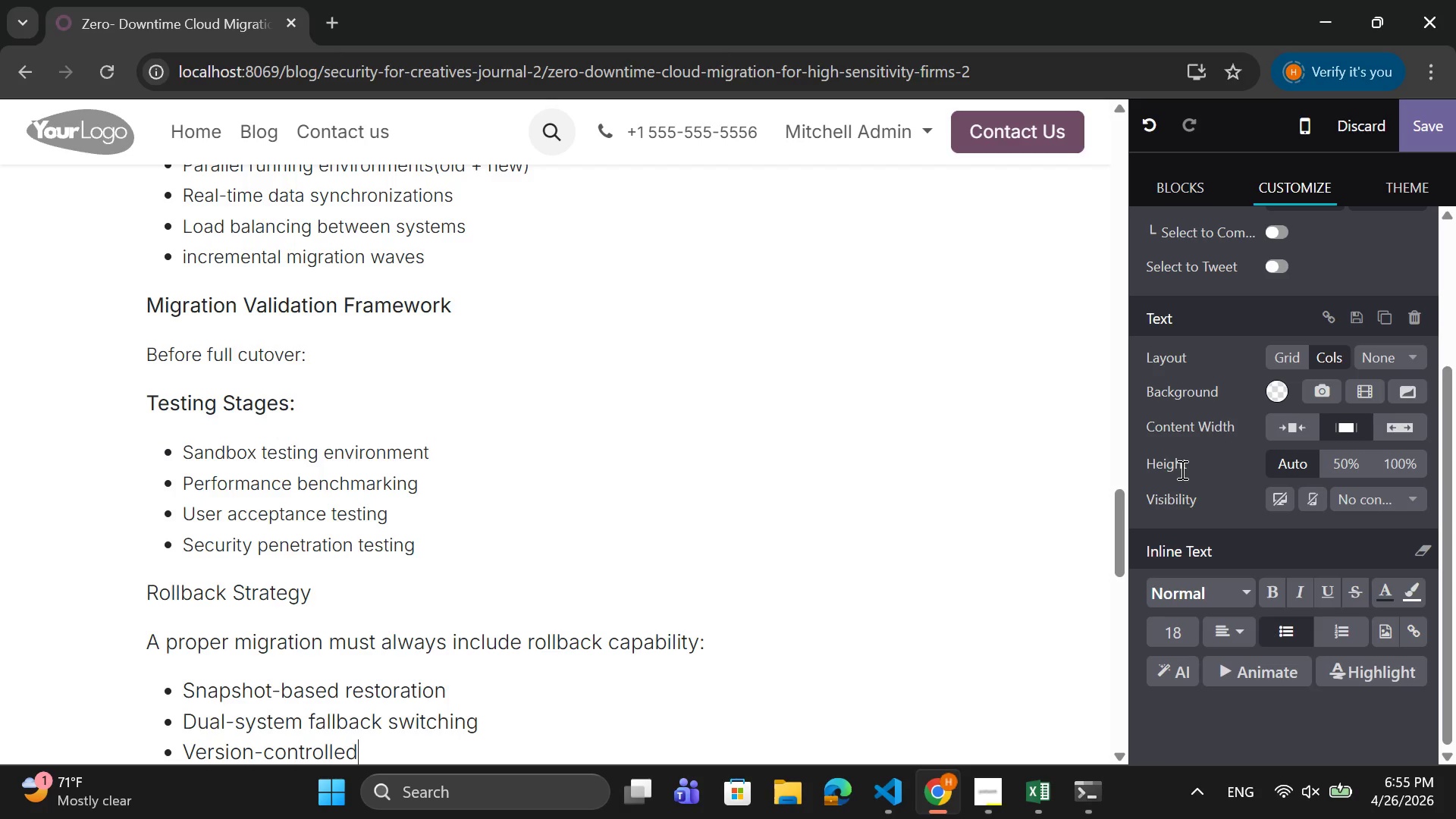 
type( infrastructure state)
 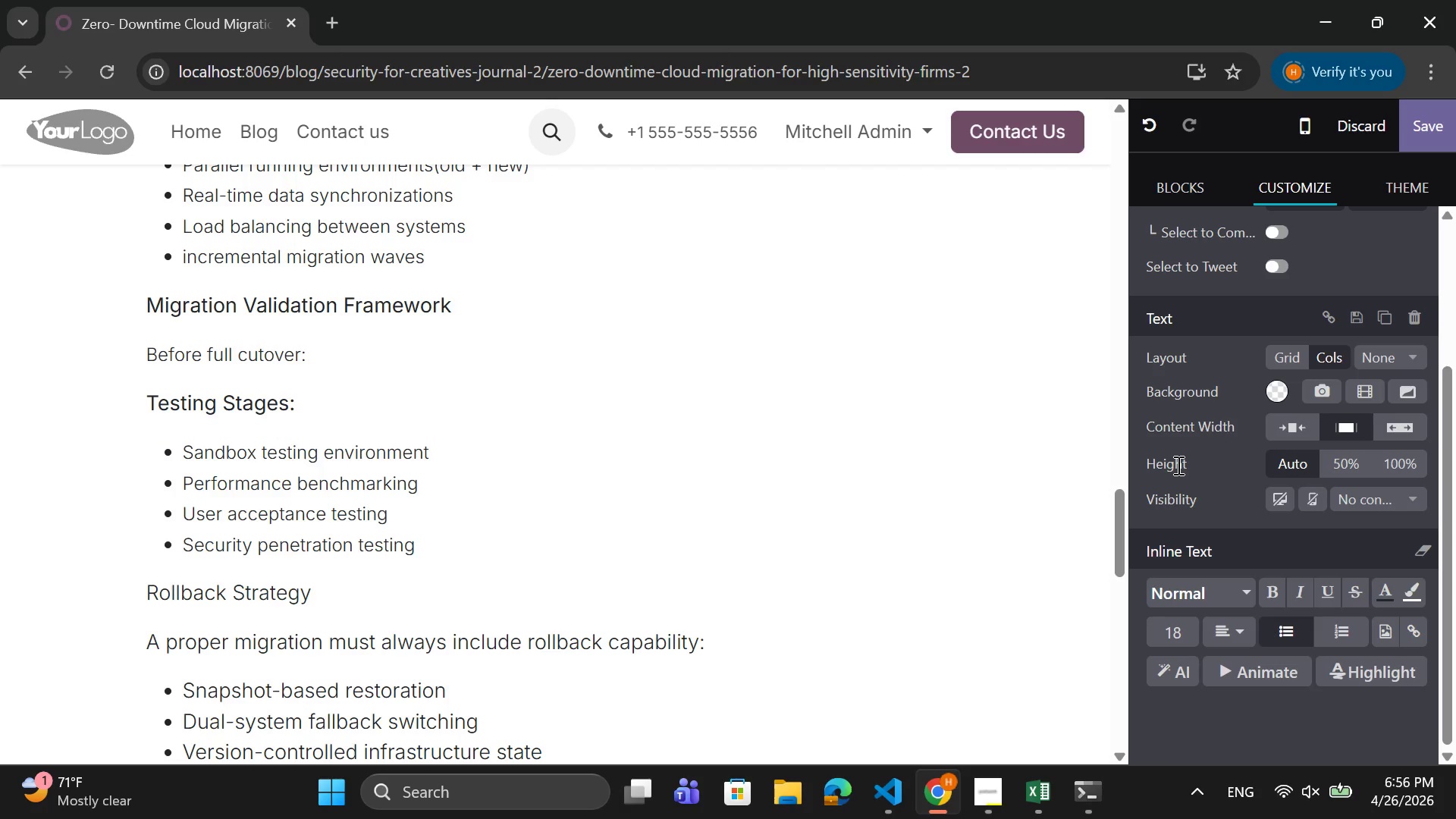 
key(Enter)
 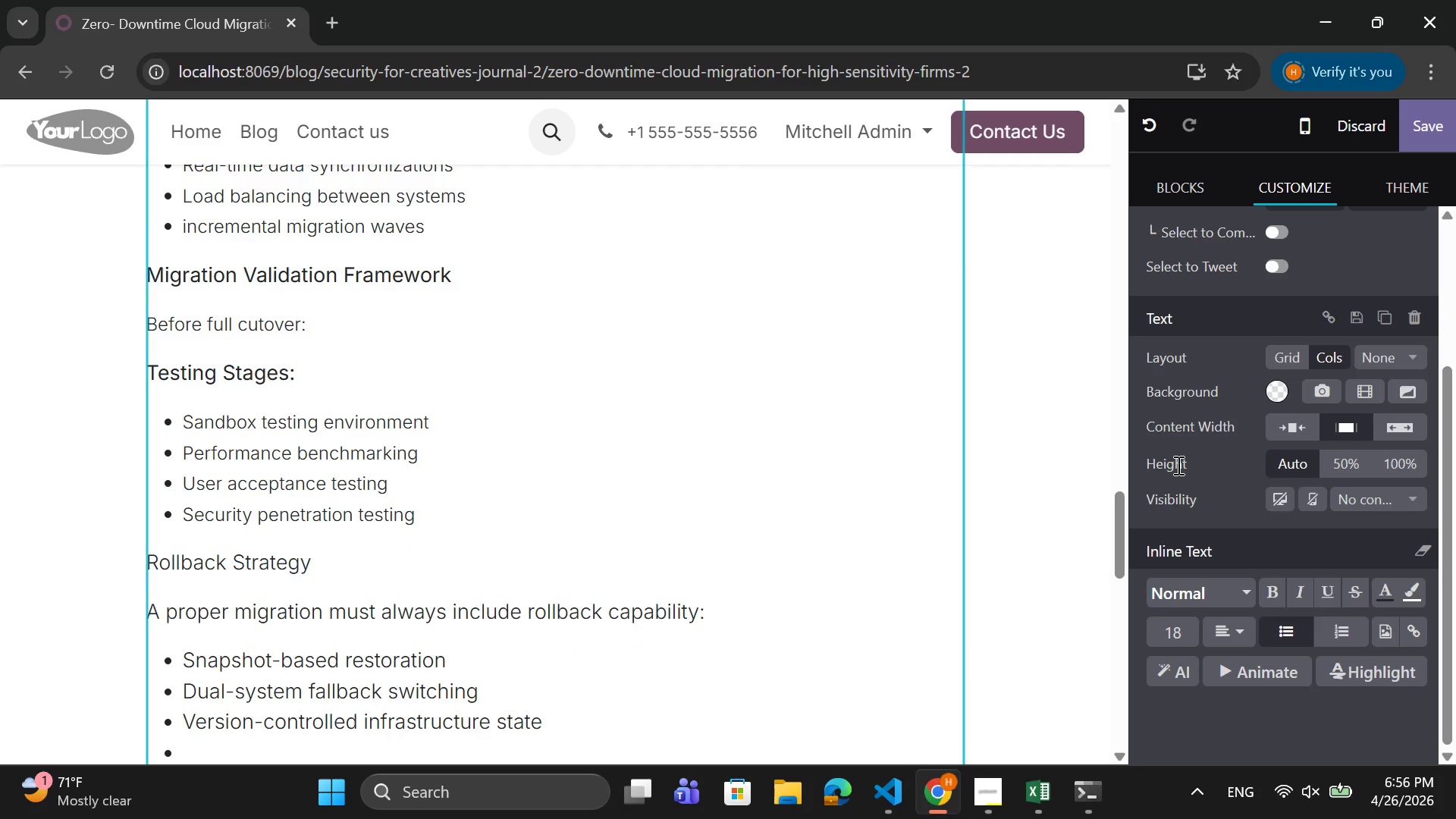 
key(Backspace)
 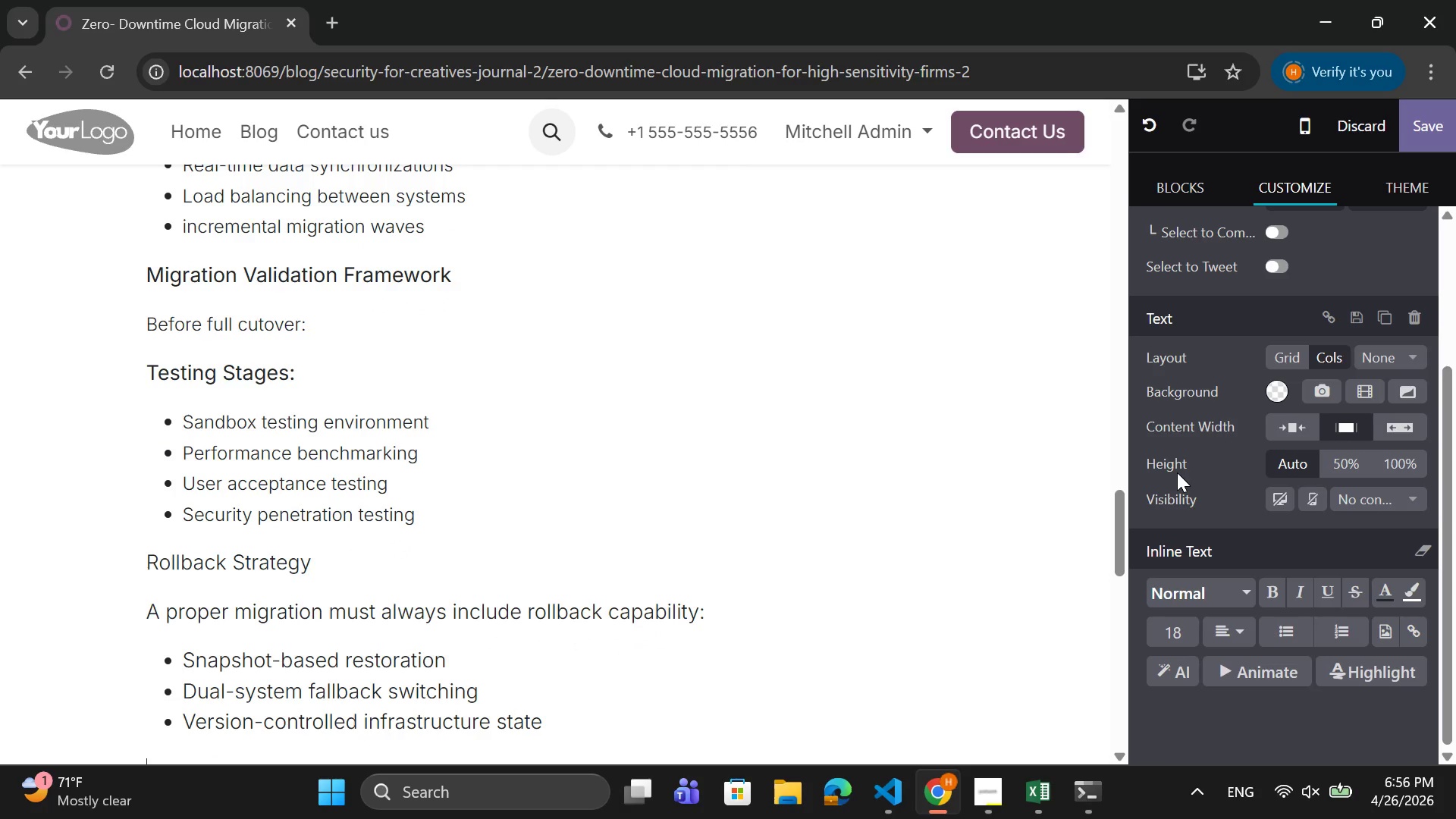 
key(CapsLock)
 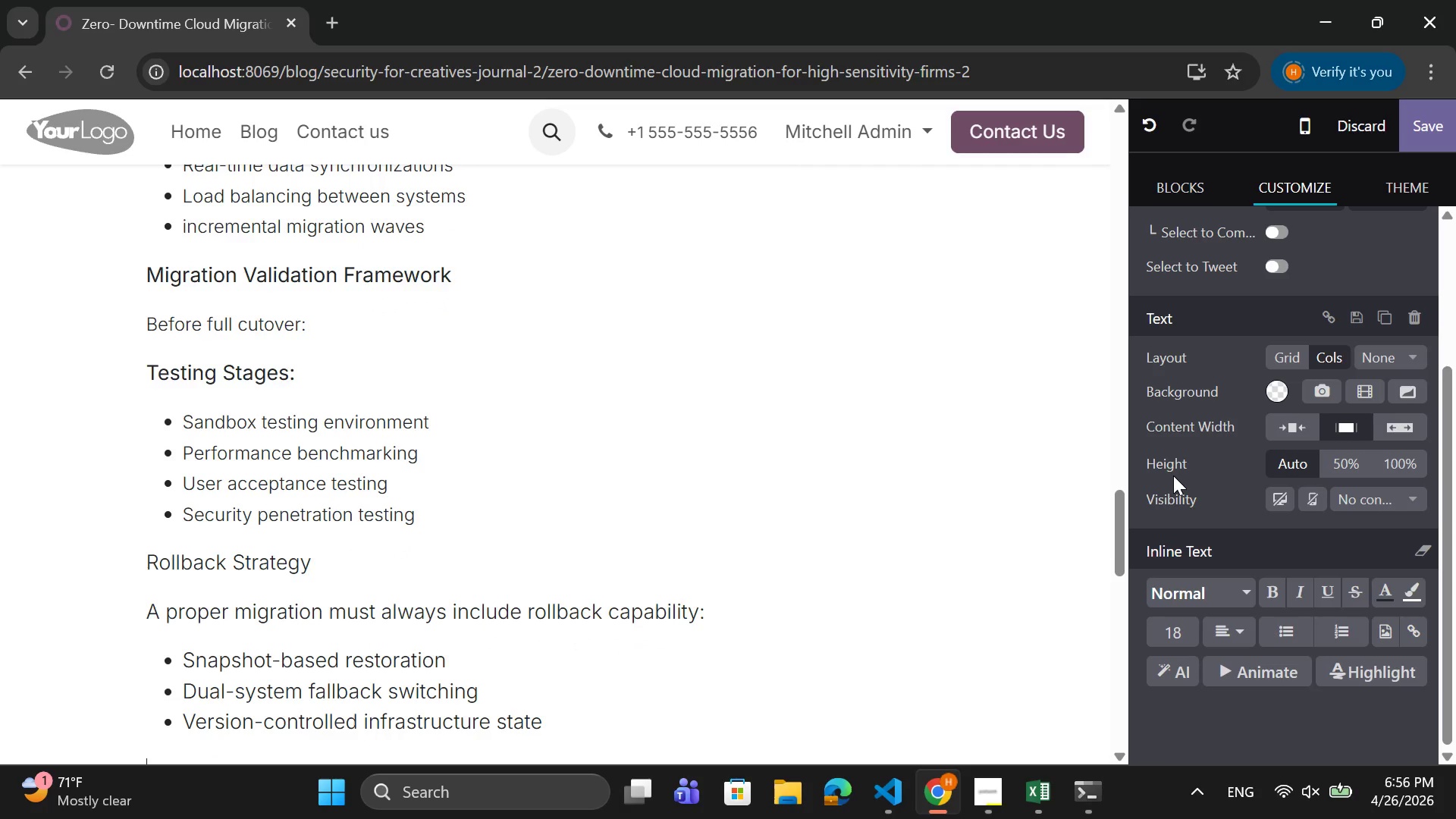 
key(R)
 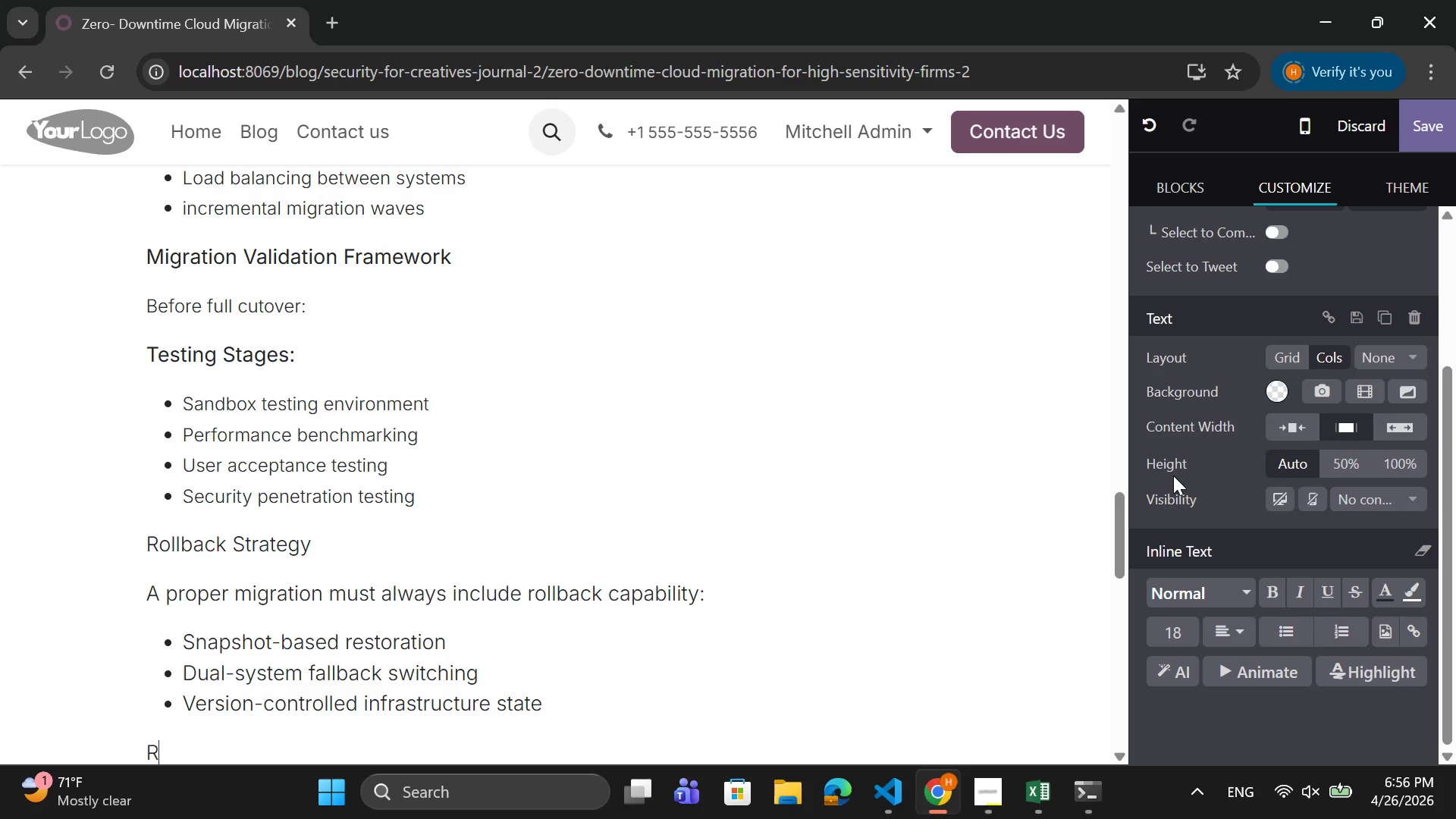 
key(CapsLock)
 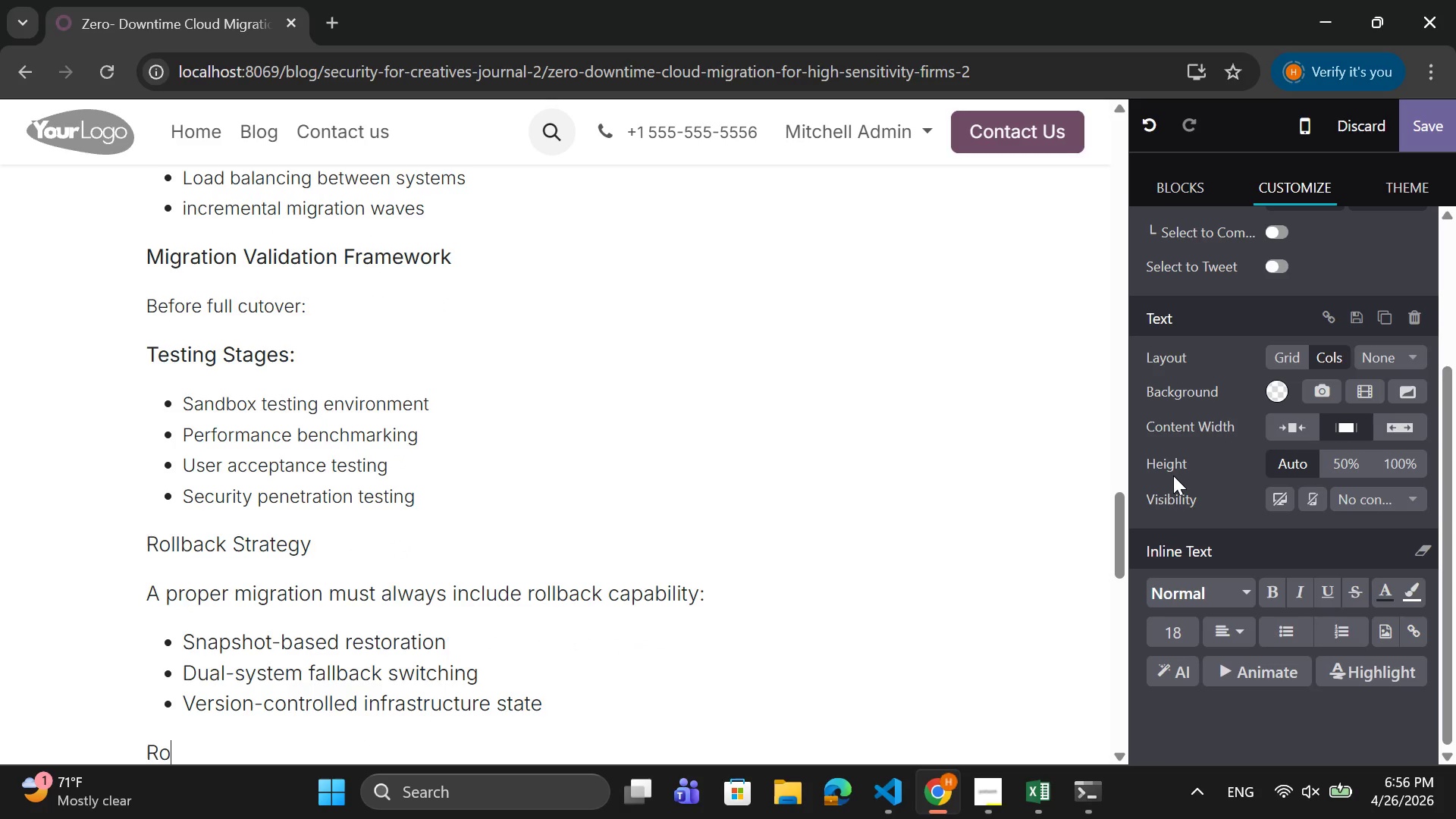 
key(O)
 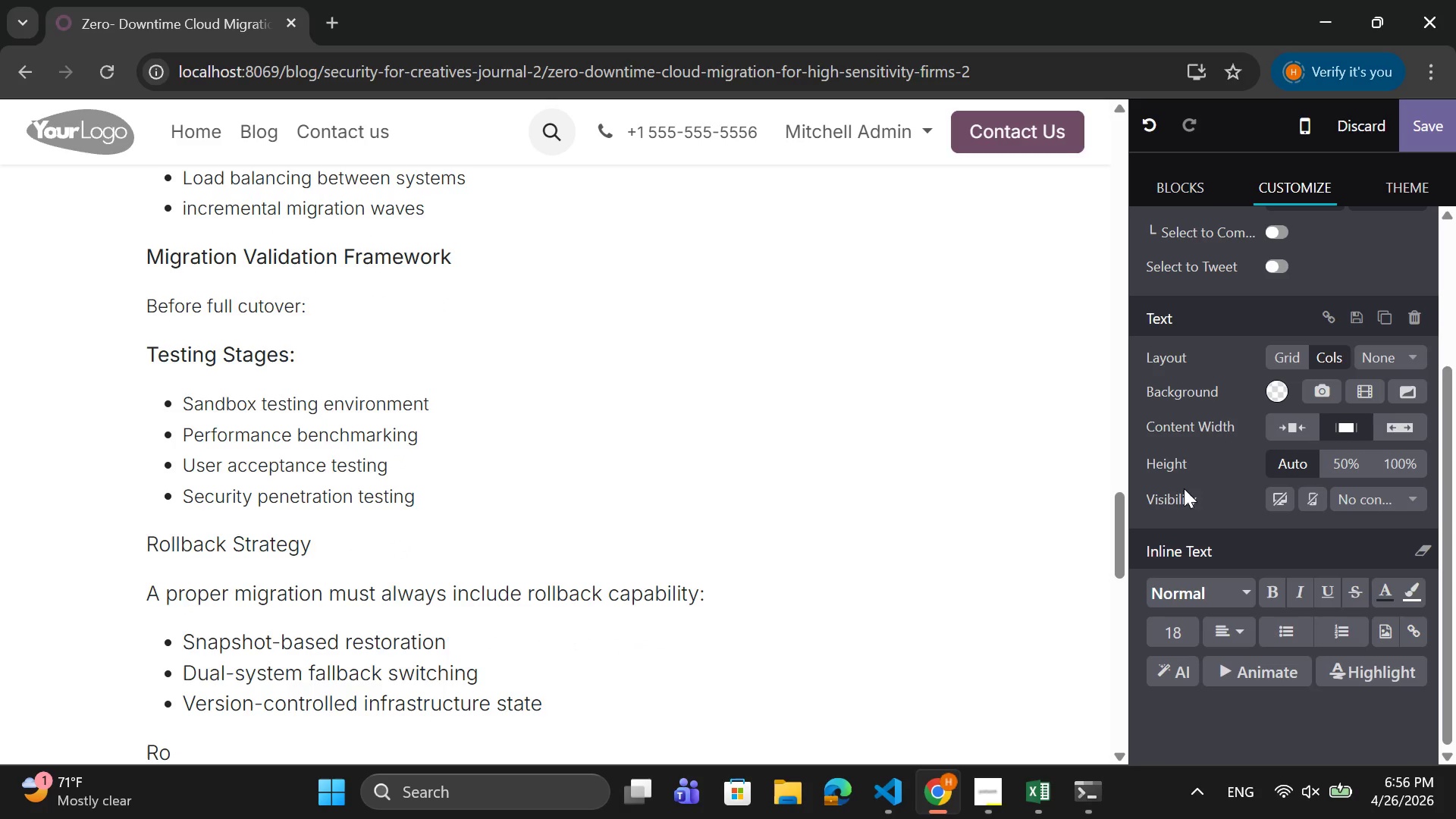 
type(llback ensures buin)
key(Backspace)
type(sn)
key(Backspace)
key(Backspace)
key(Backspace)
type(siness continuity even if migration fails)
 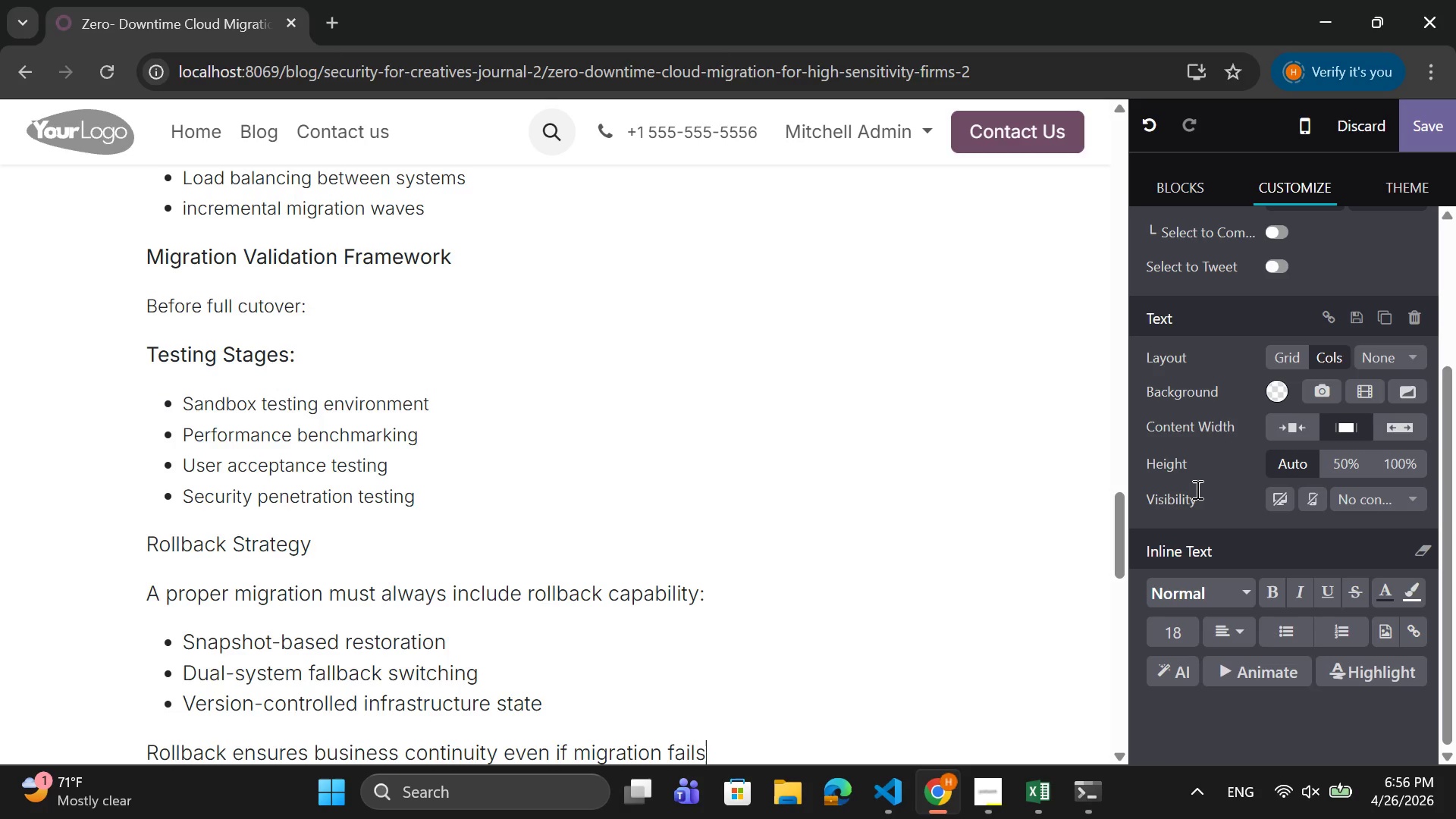 
key(Period)
 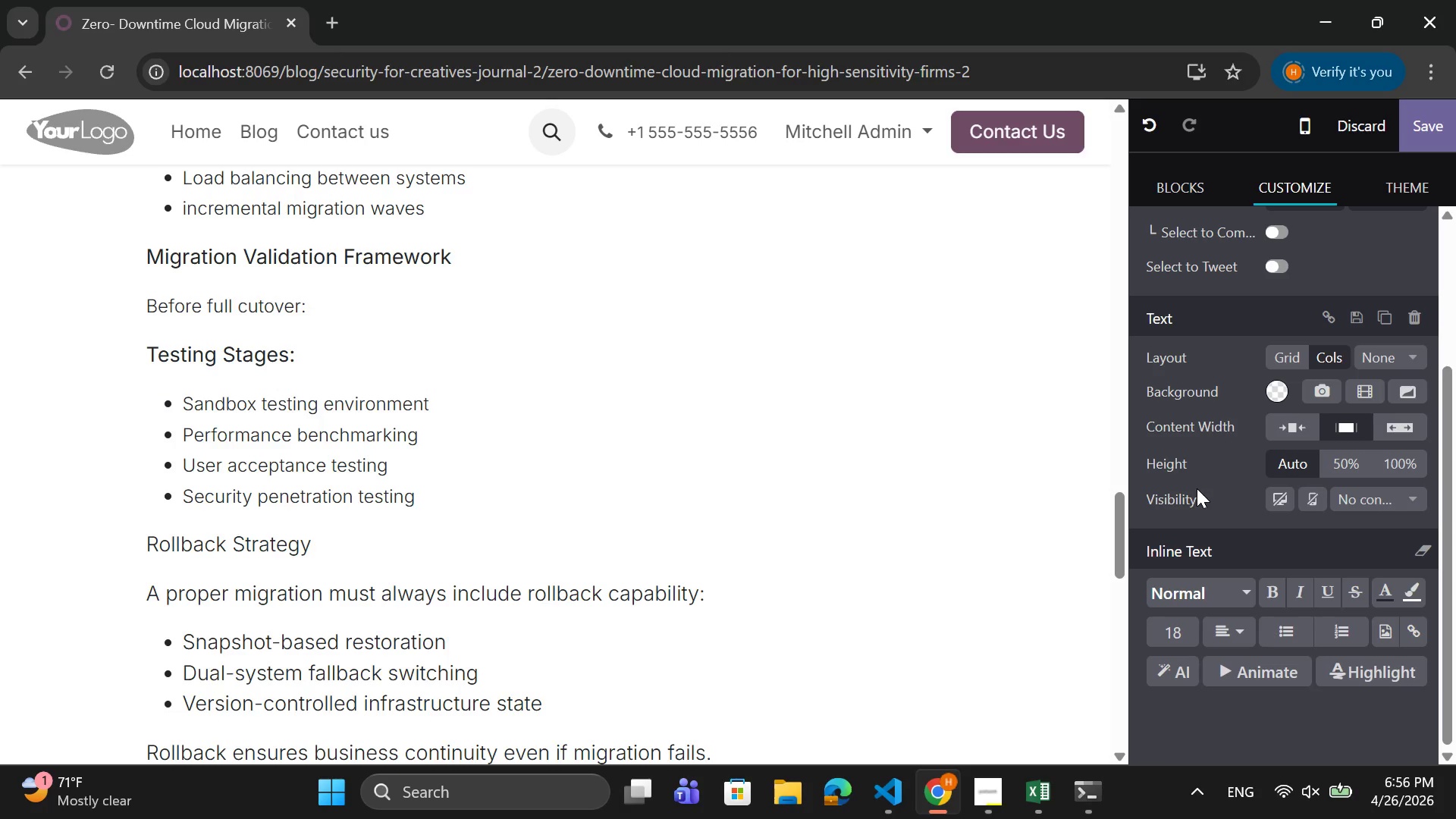 
key(Enter)
 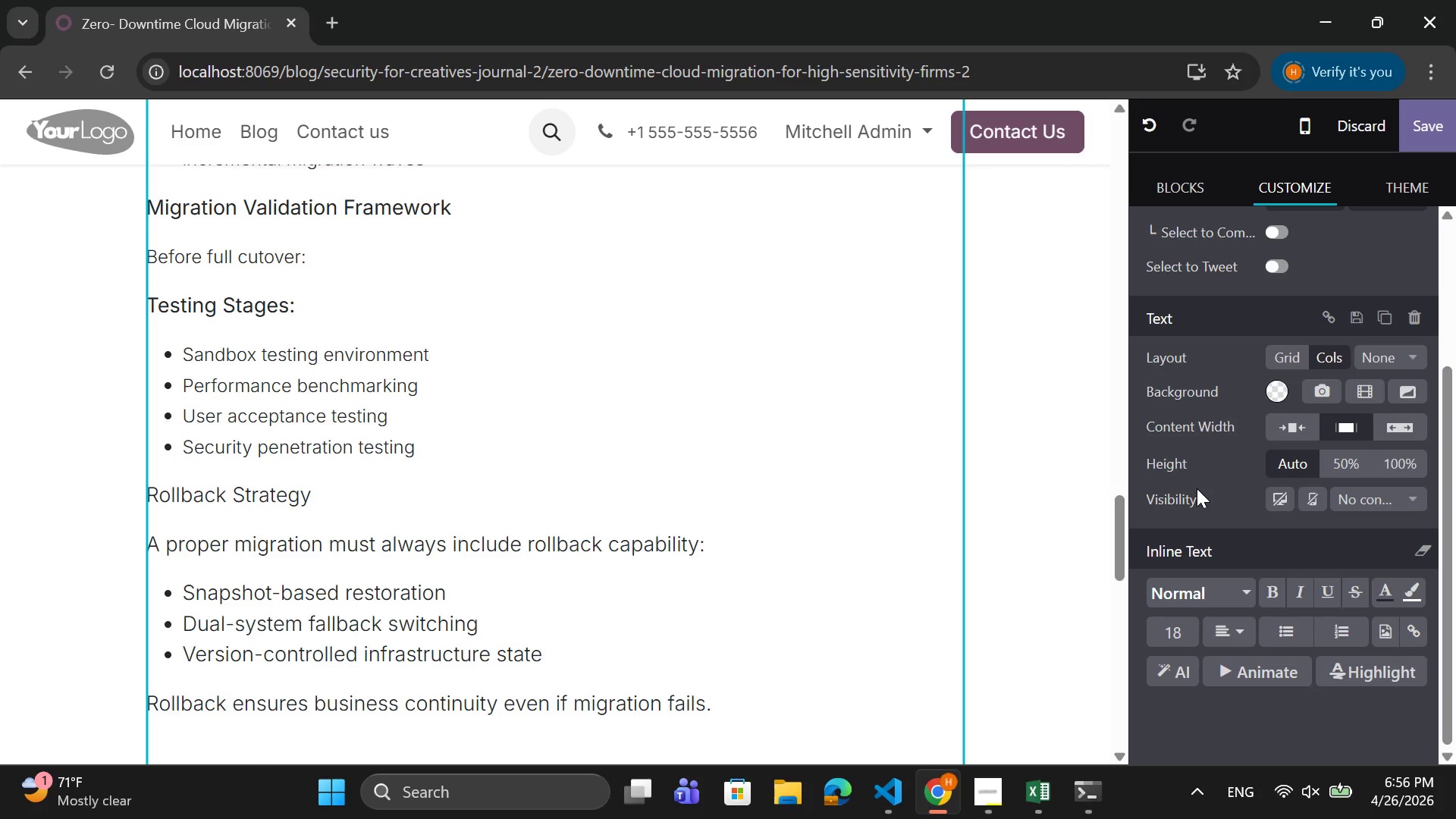 
type(Post )
key(Backspace)
type(-mIG)
 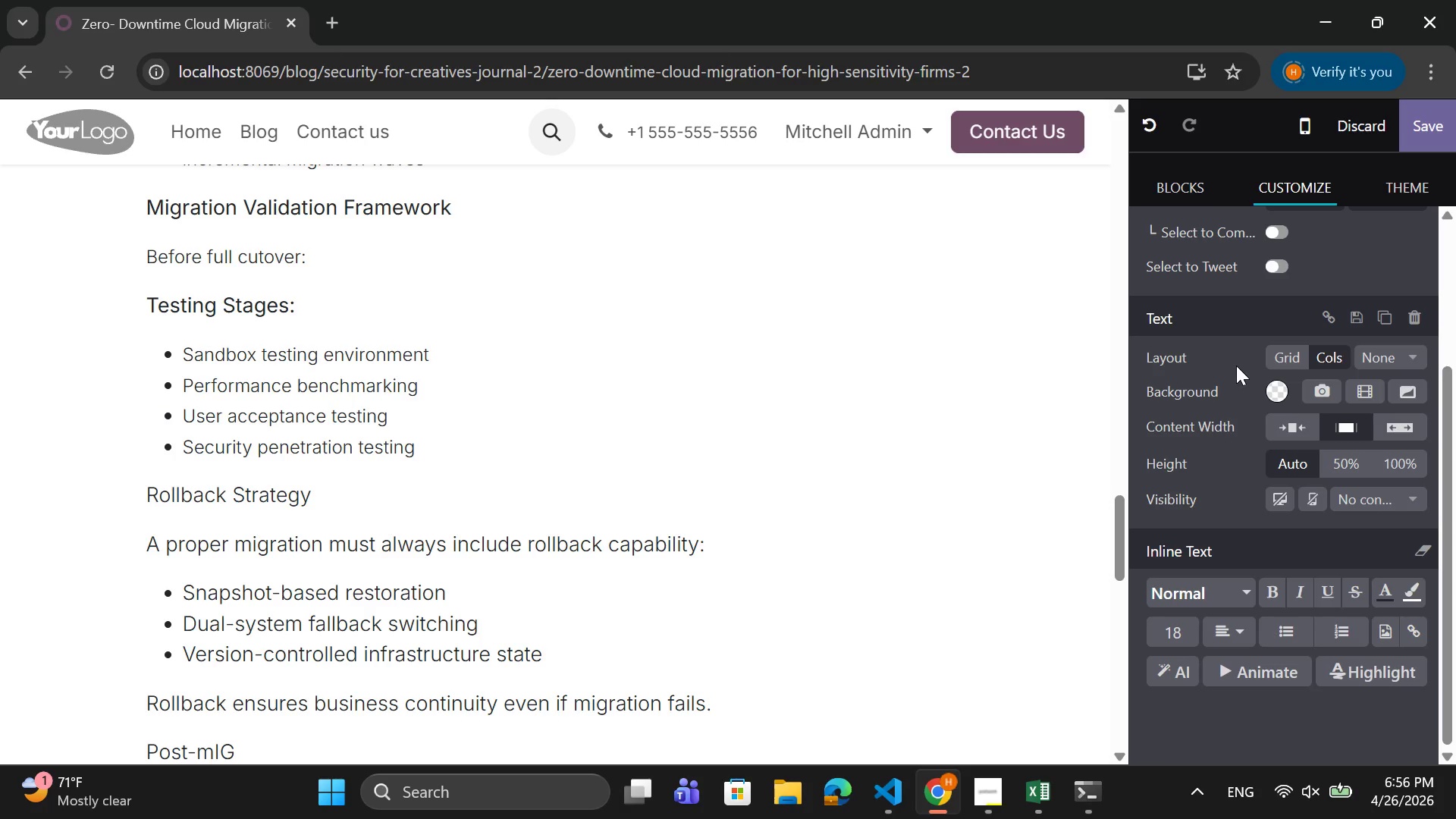 
key(Backspace)
 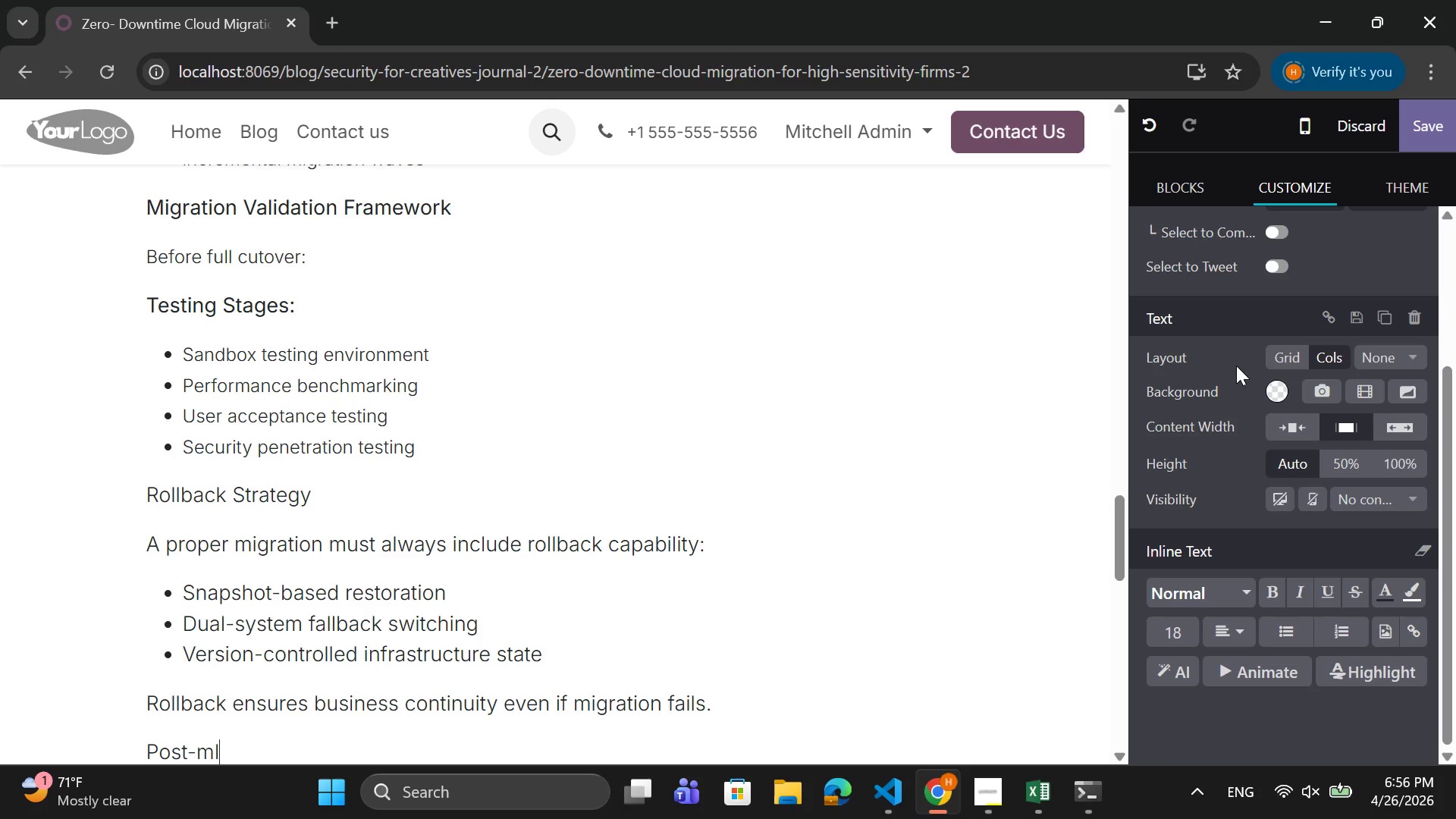 
key(Backspace)
 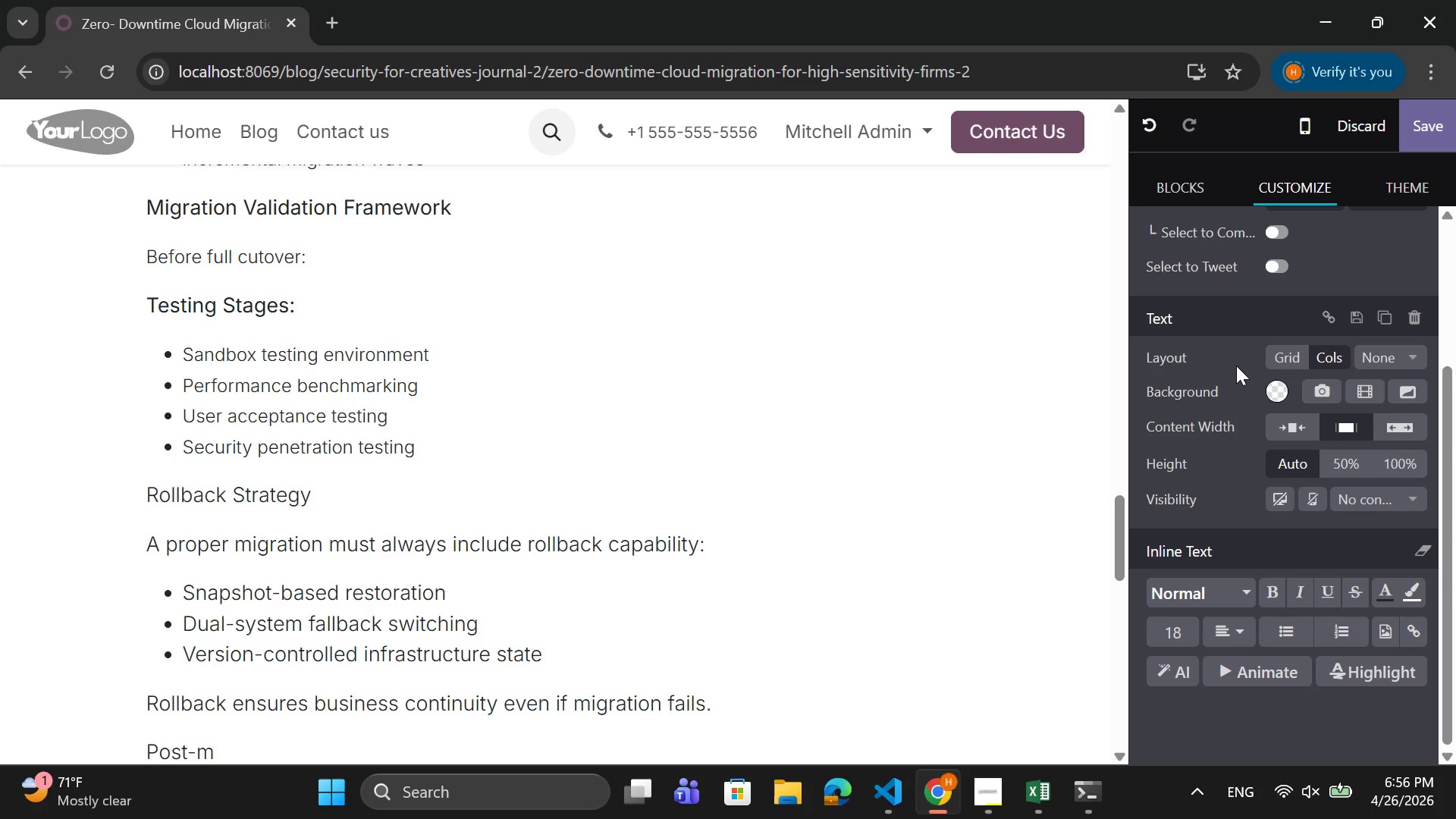 
key(M)
 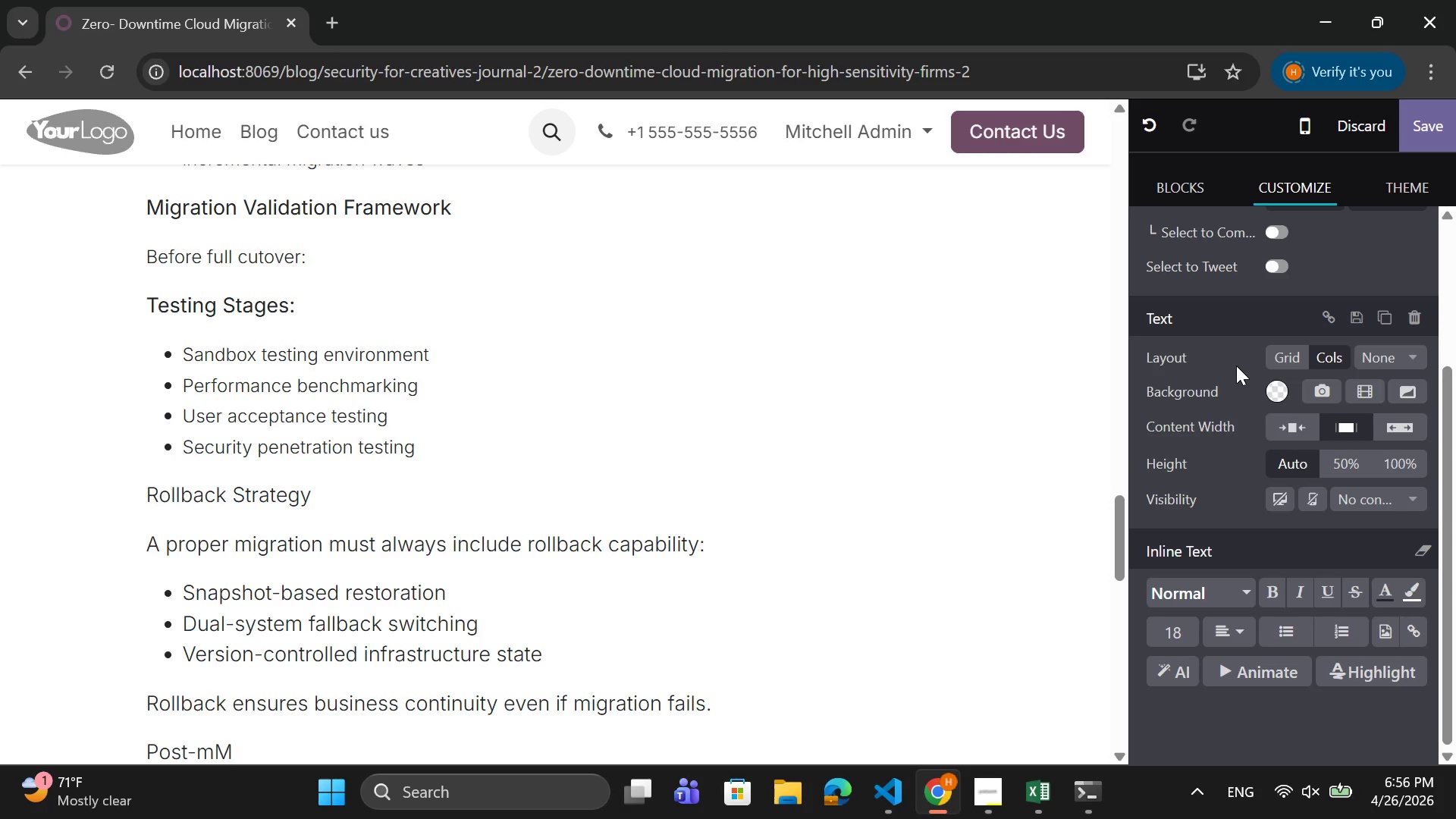 
key(Backspace)
 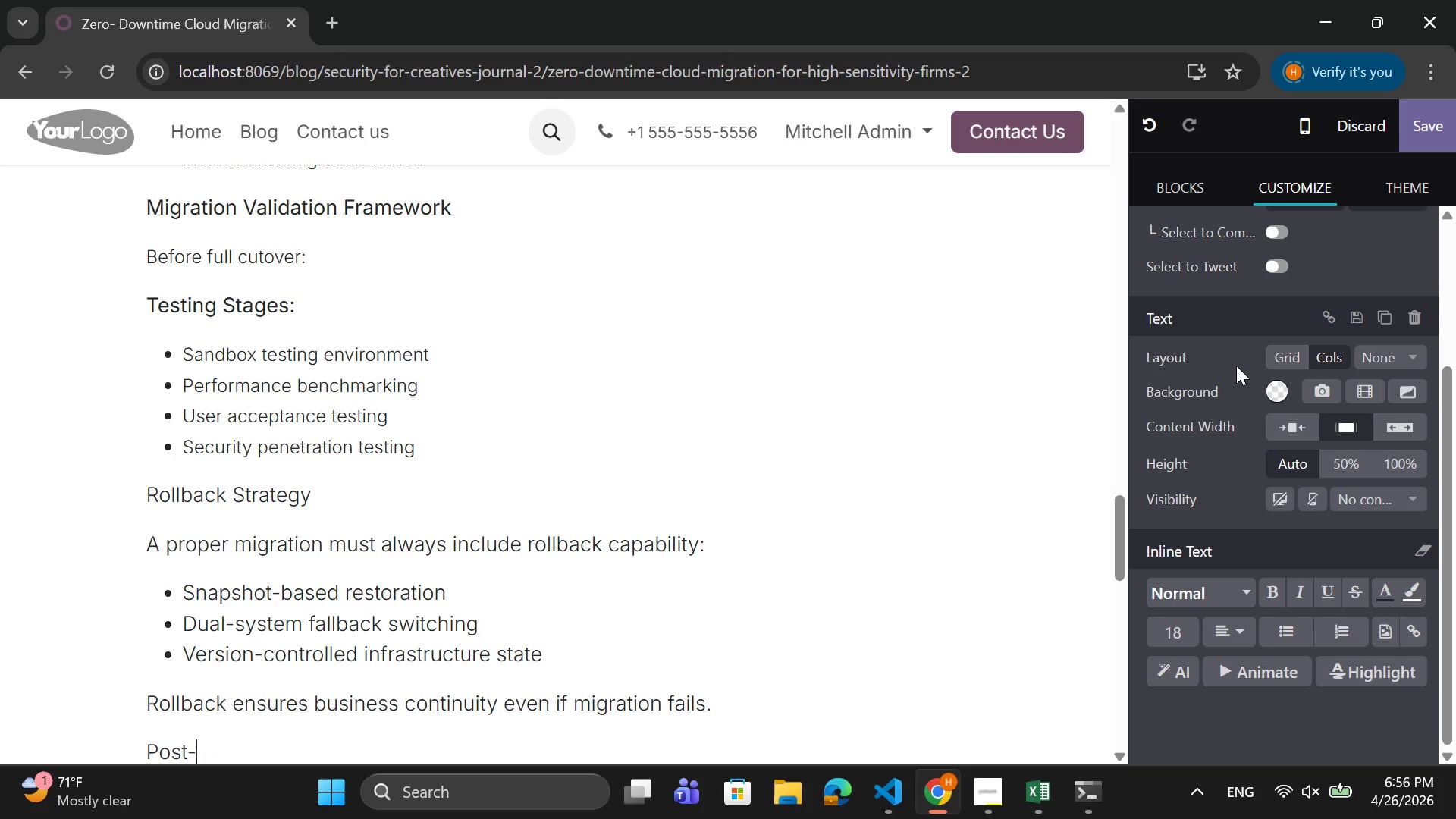 
key(Backspace)
 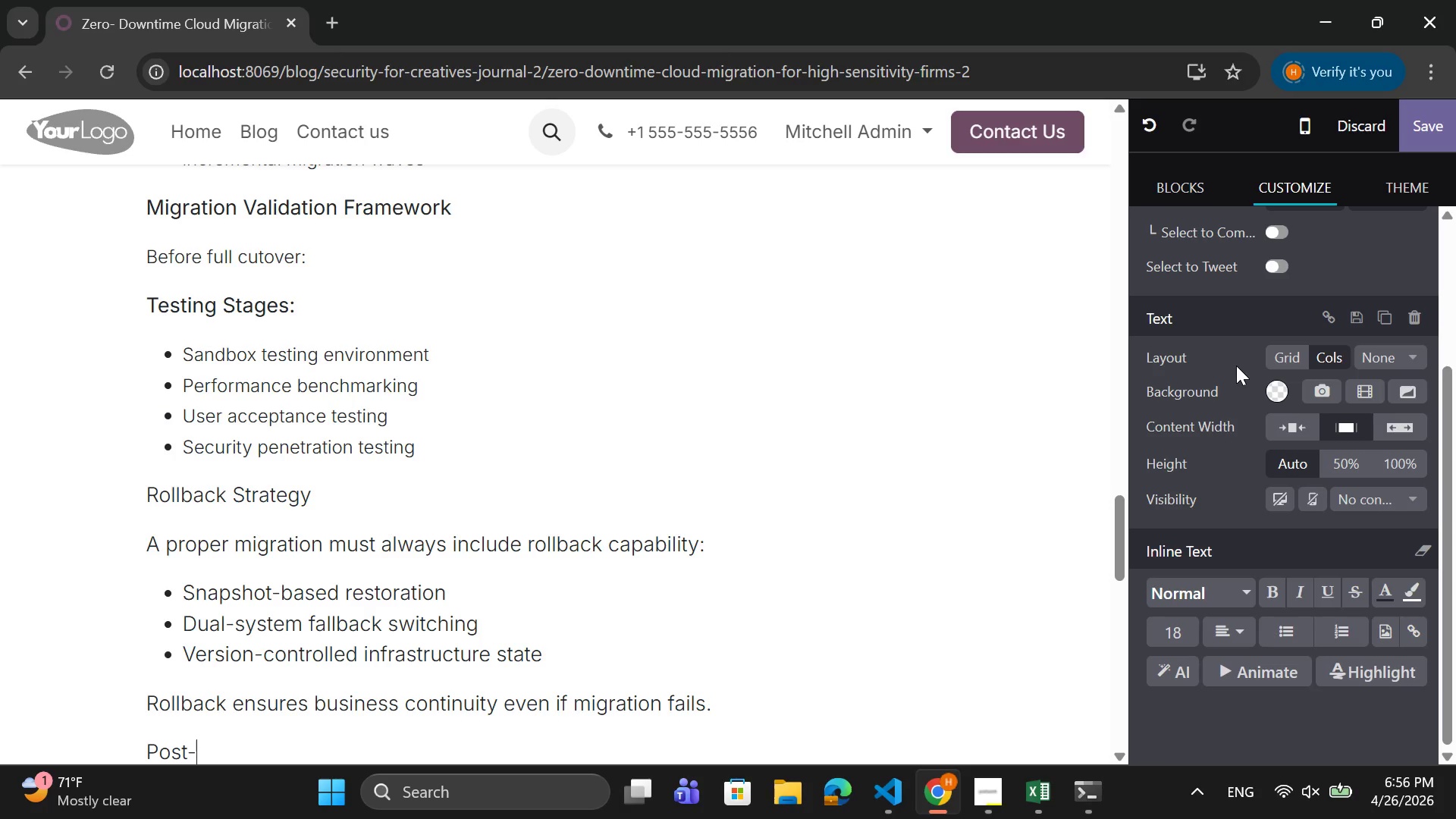 
key(M)
 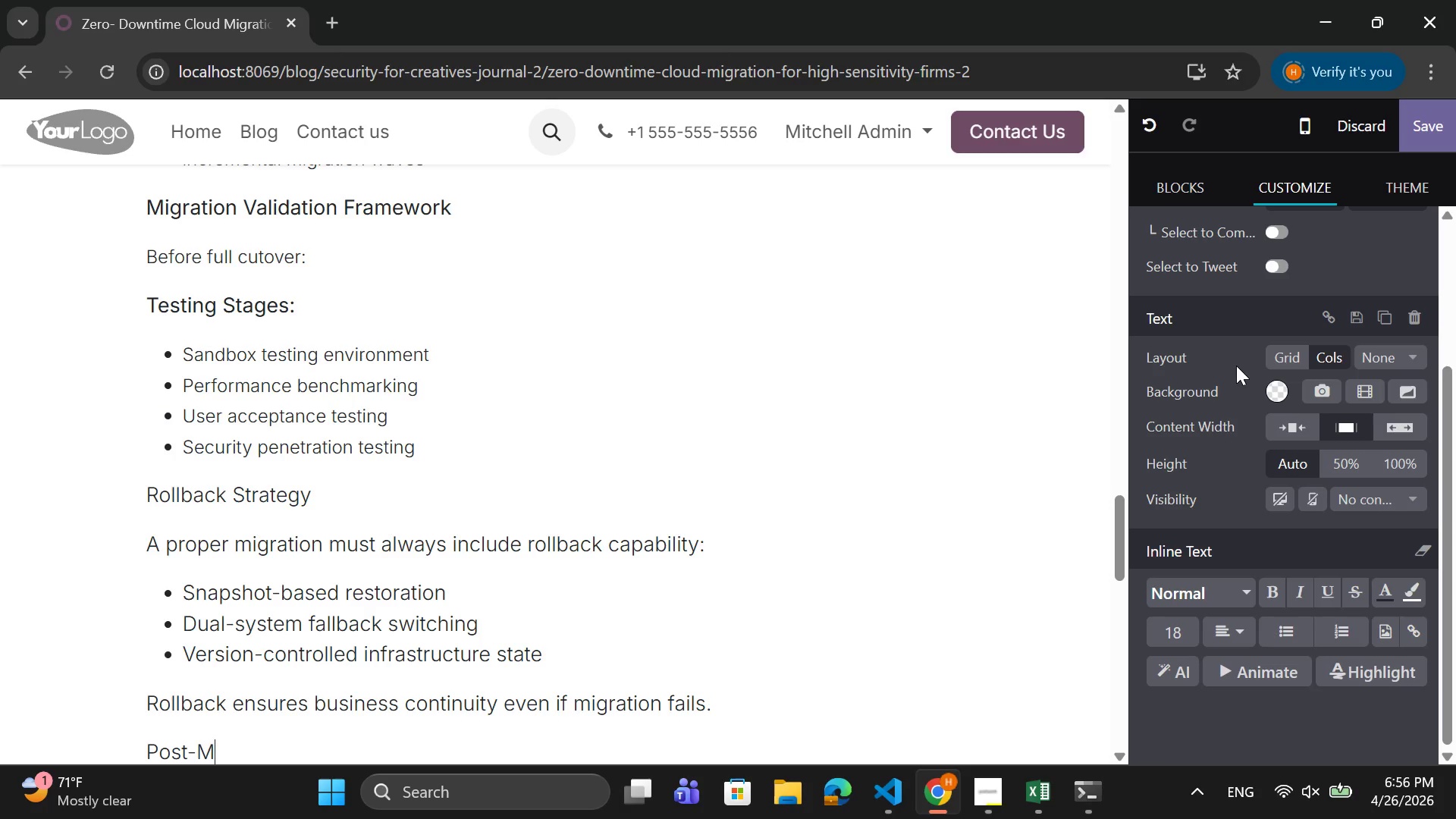 
key(CapsLock)
 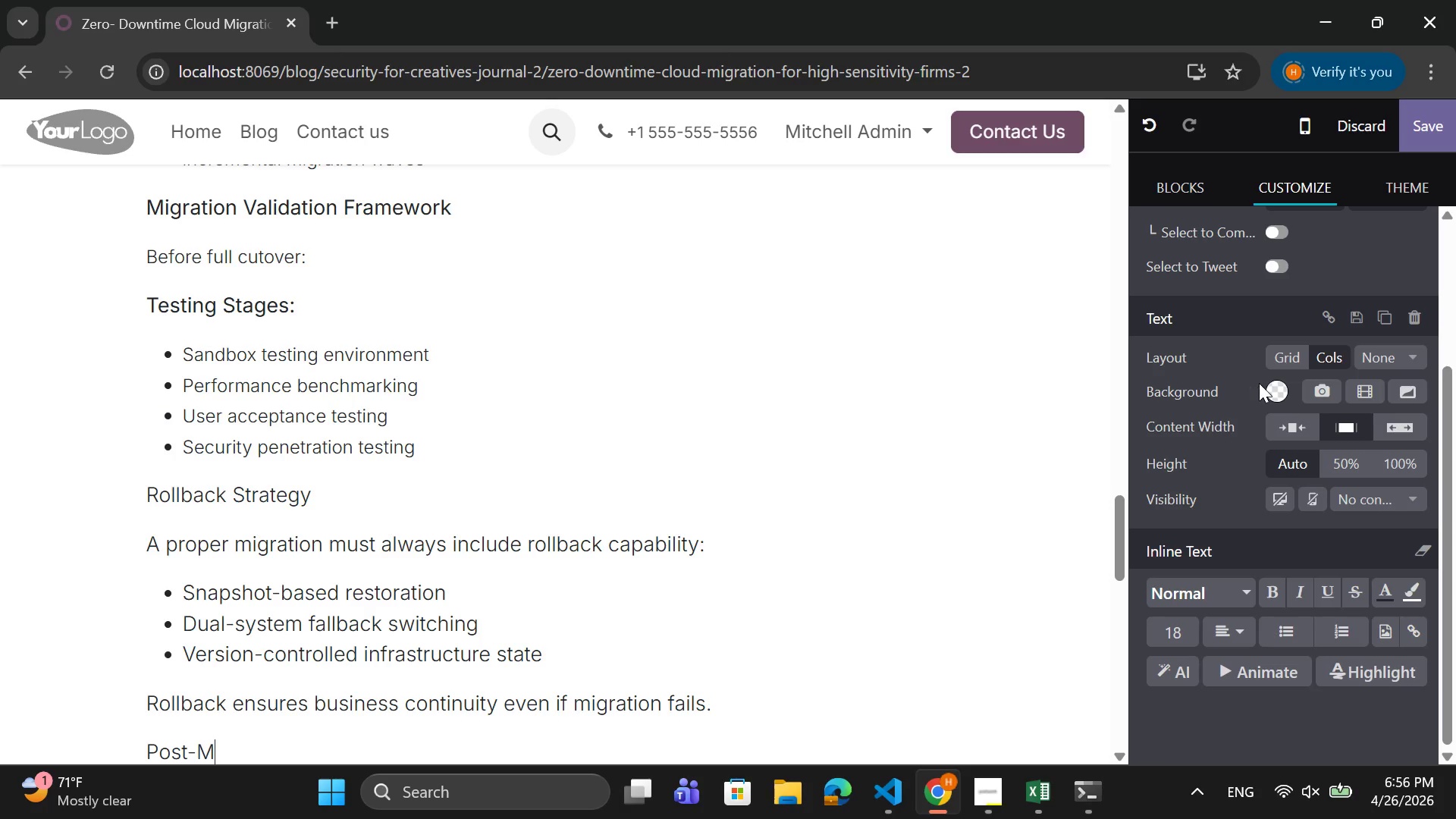 
type(igration Hardening)
 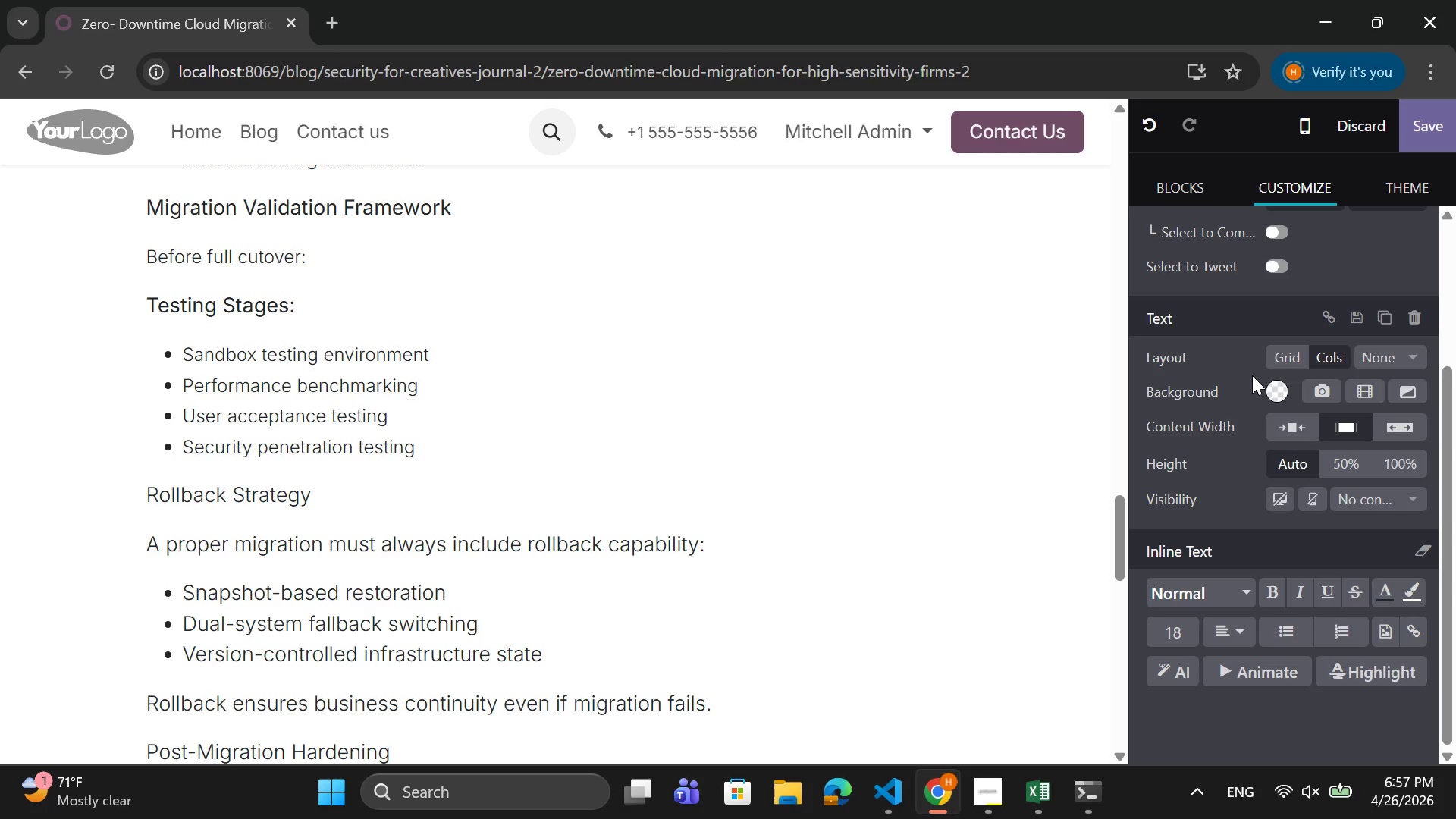 
key(Enter)
 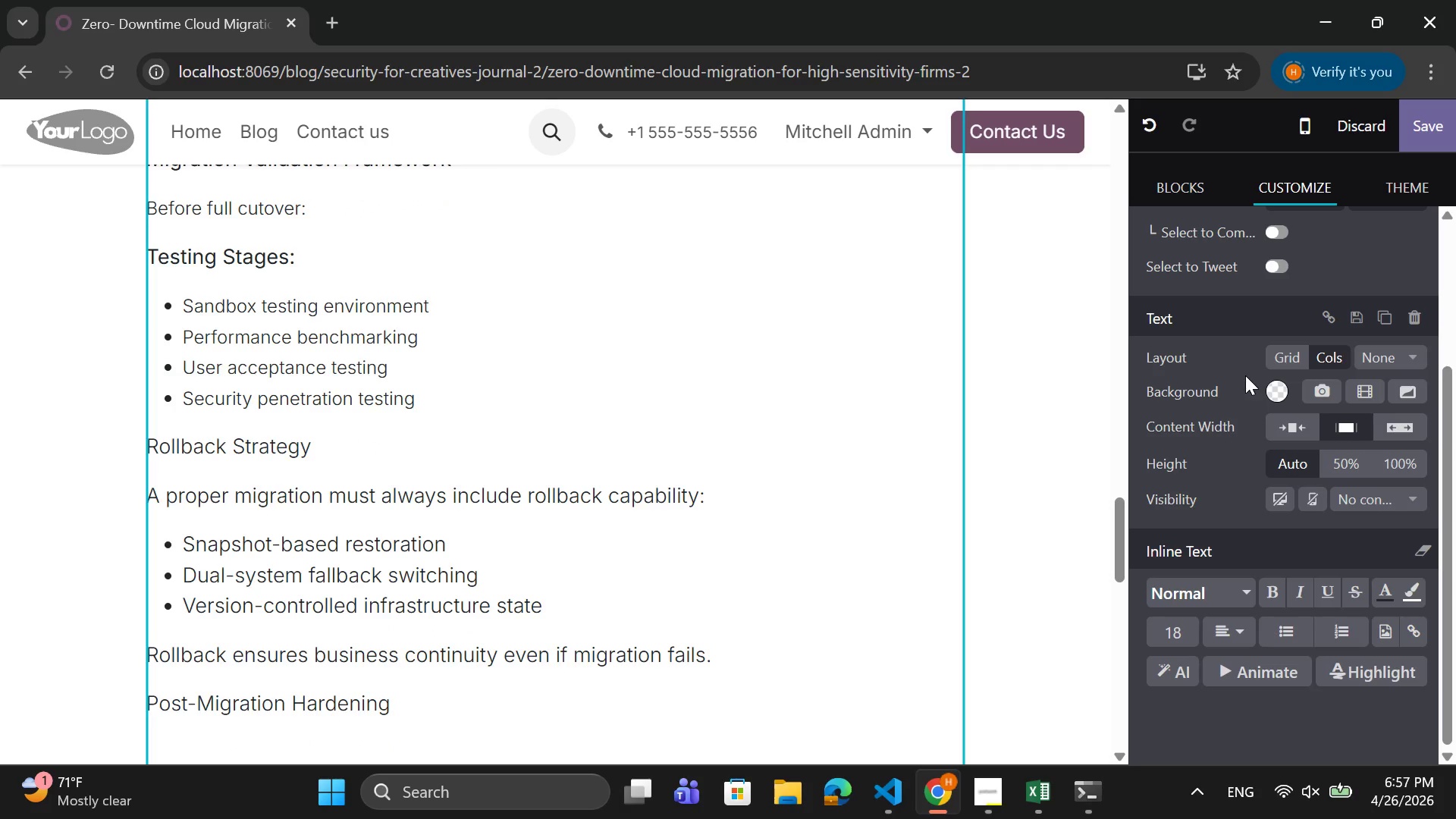 
type(After mif)
key(Backspace)
type(gration:)
 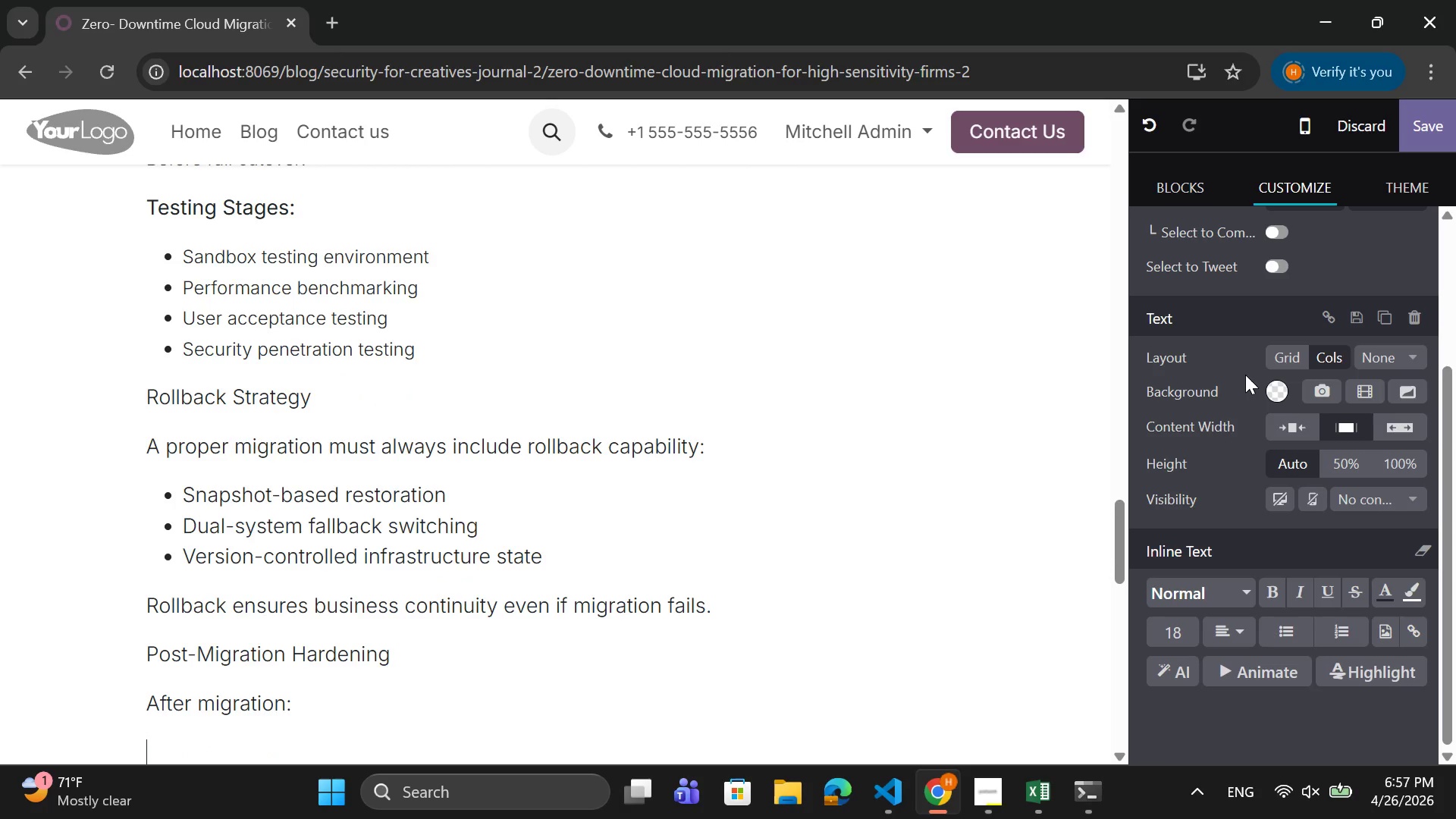 
 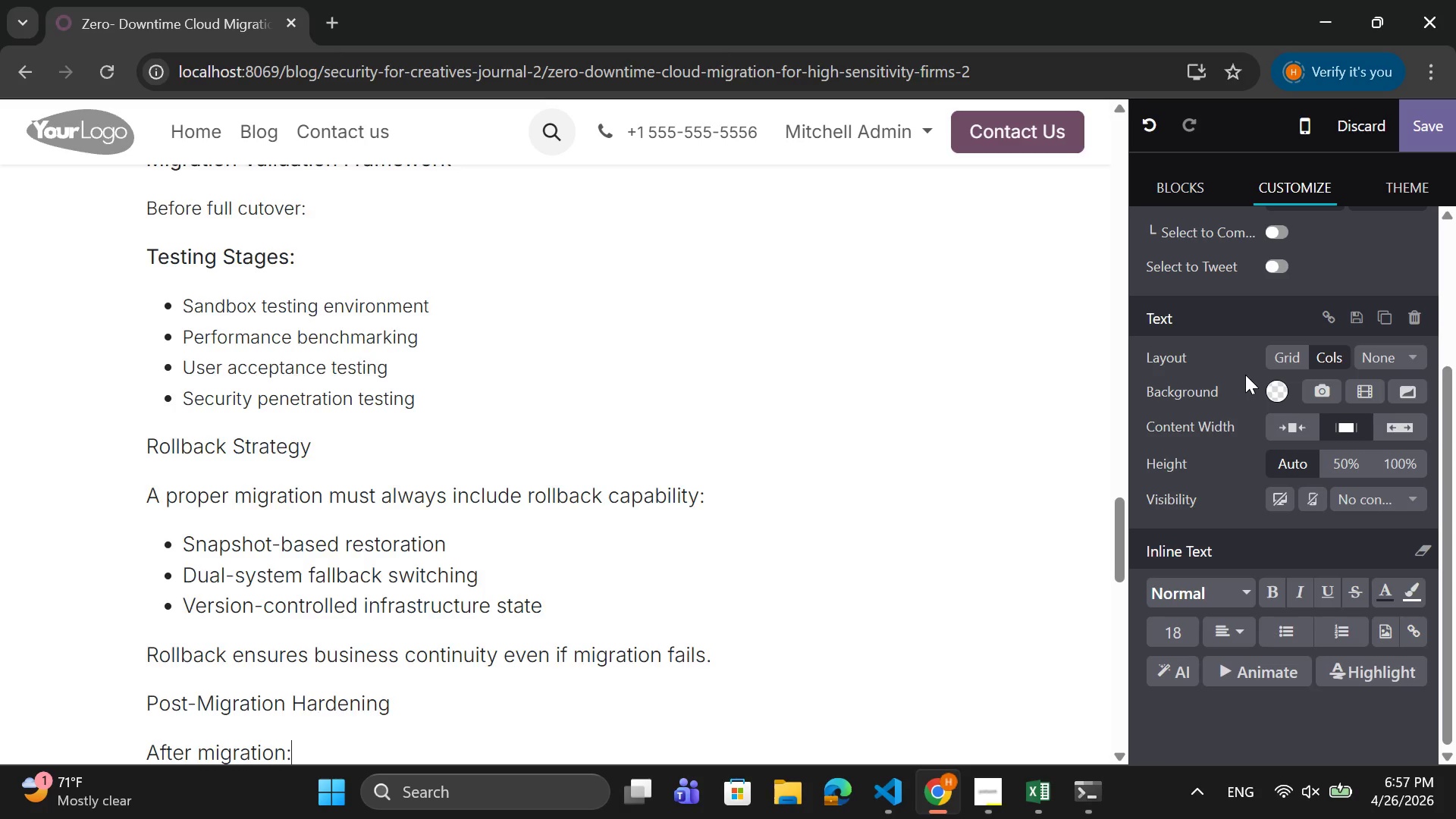 
key(Enter)
 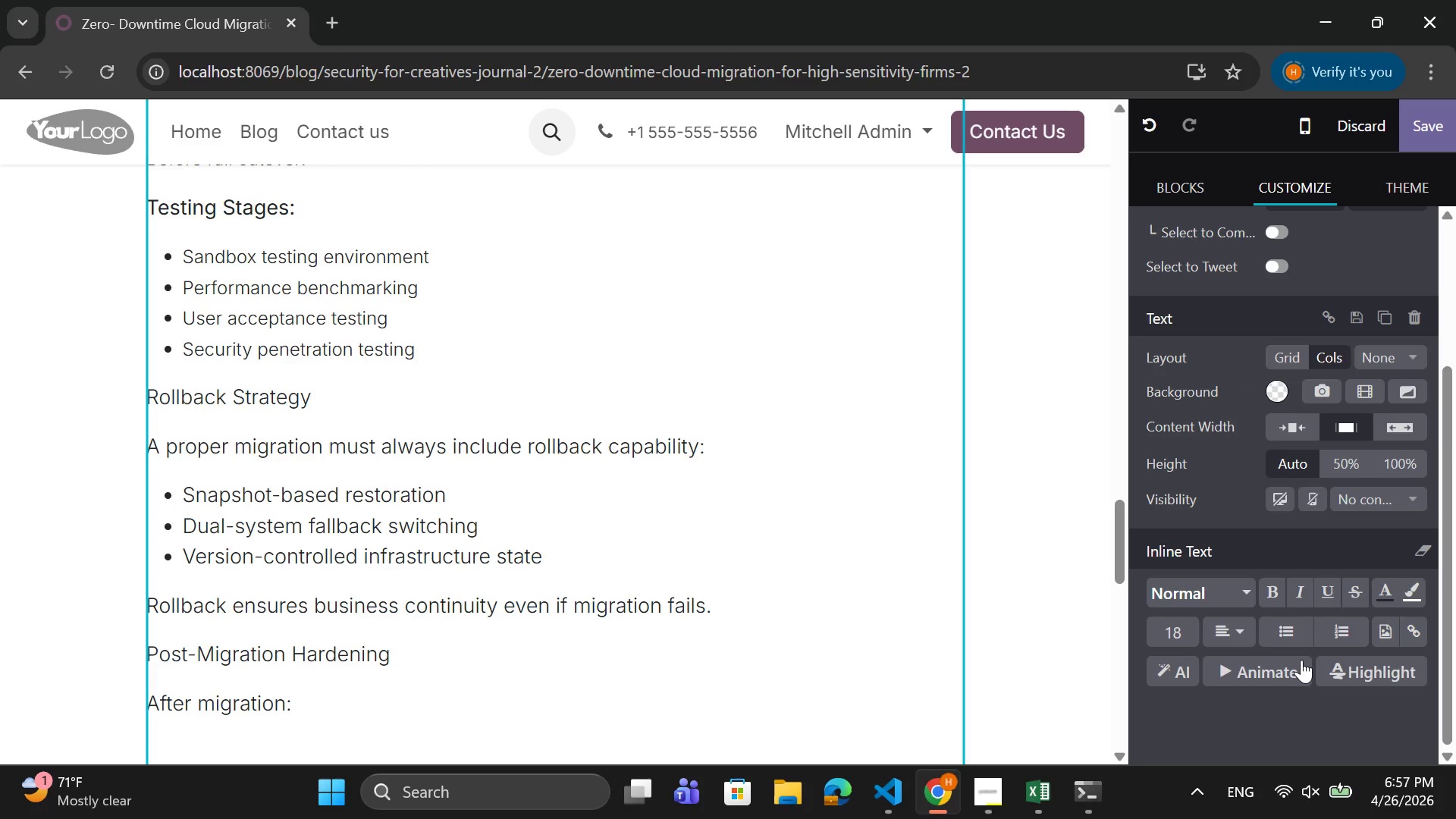 
left_click([1274, 635])
 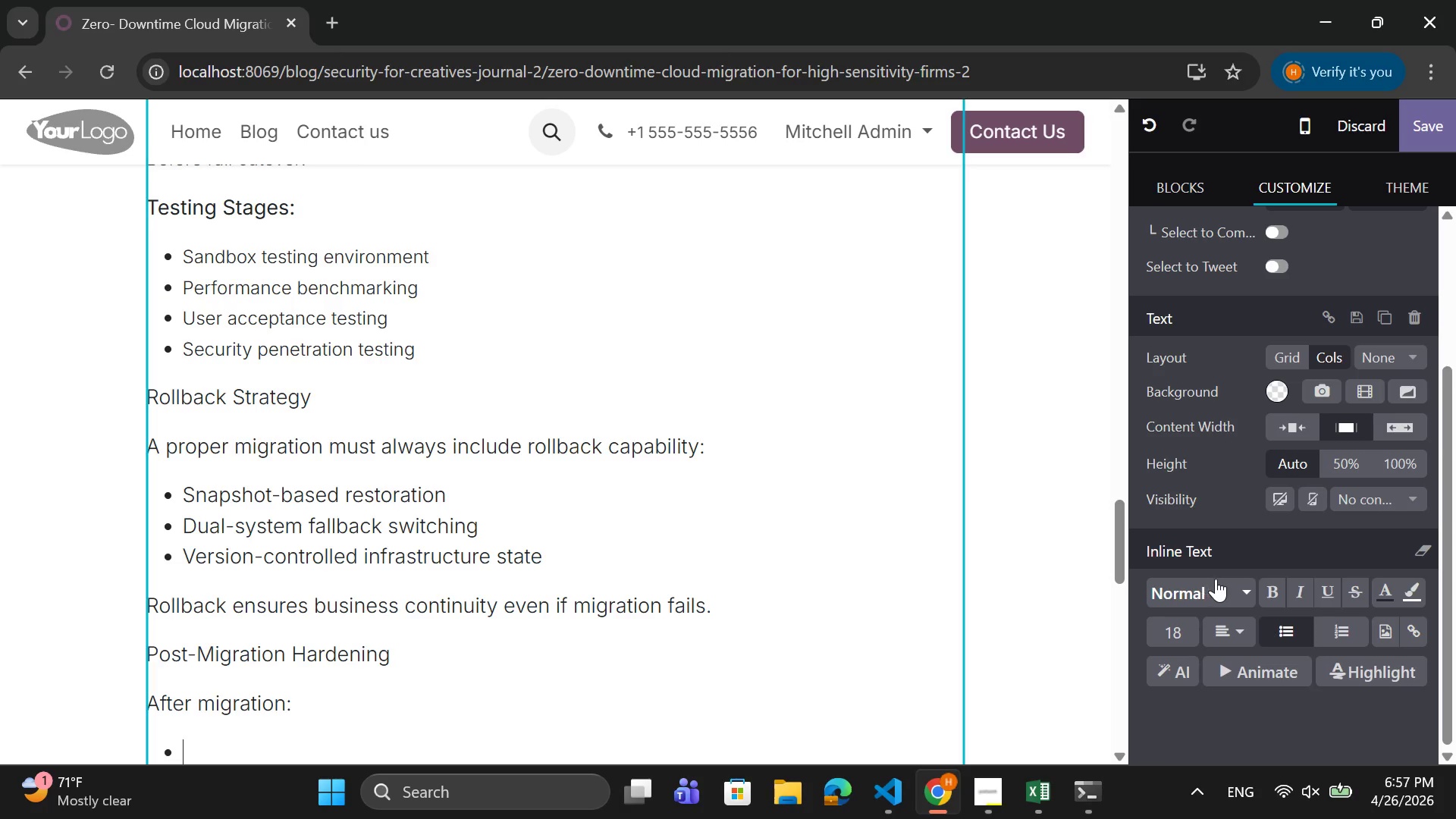 
type(DEPLOY CO)
 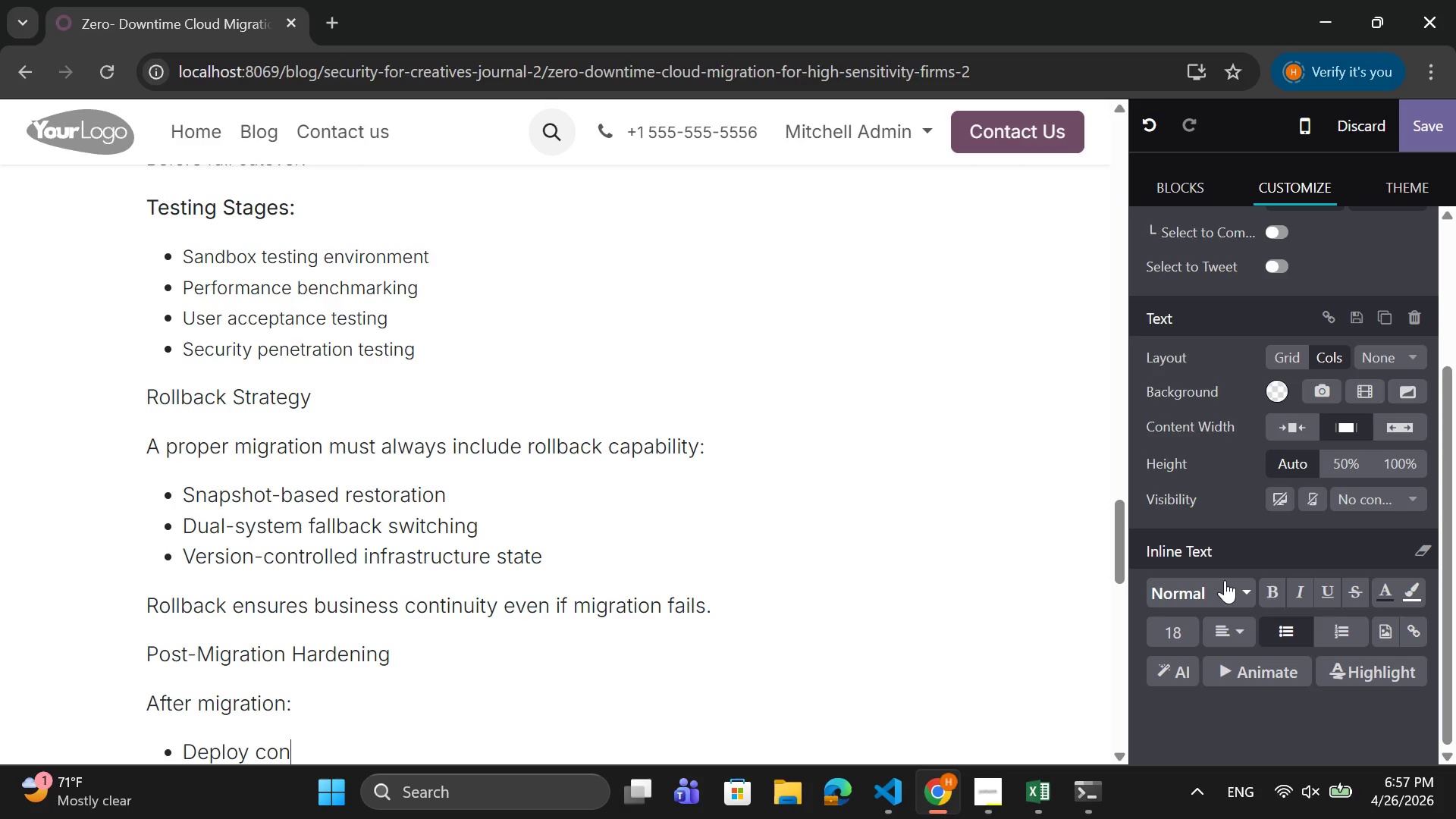 
hold_key(key=CapsLock, duration=0.33)
 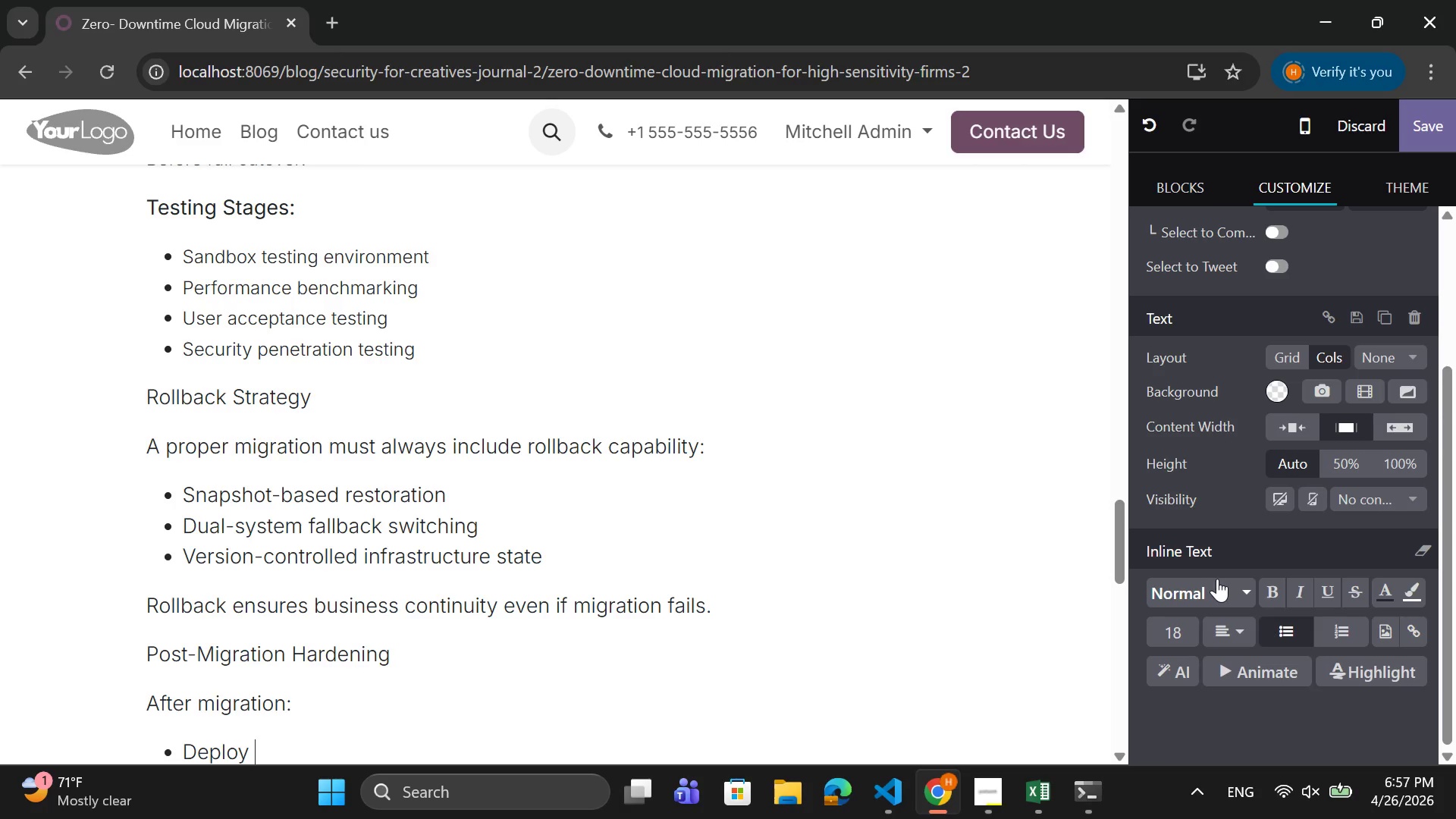 
type(ntinuous monitoring tools)
 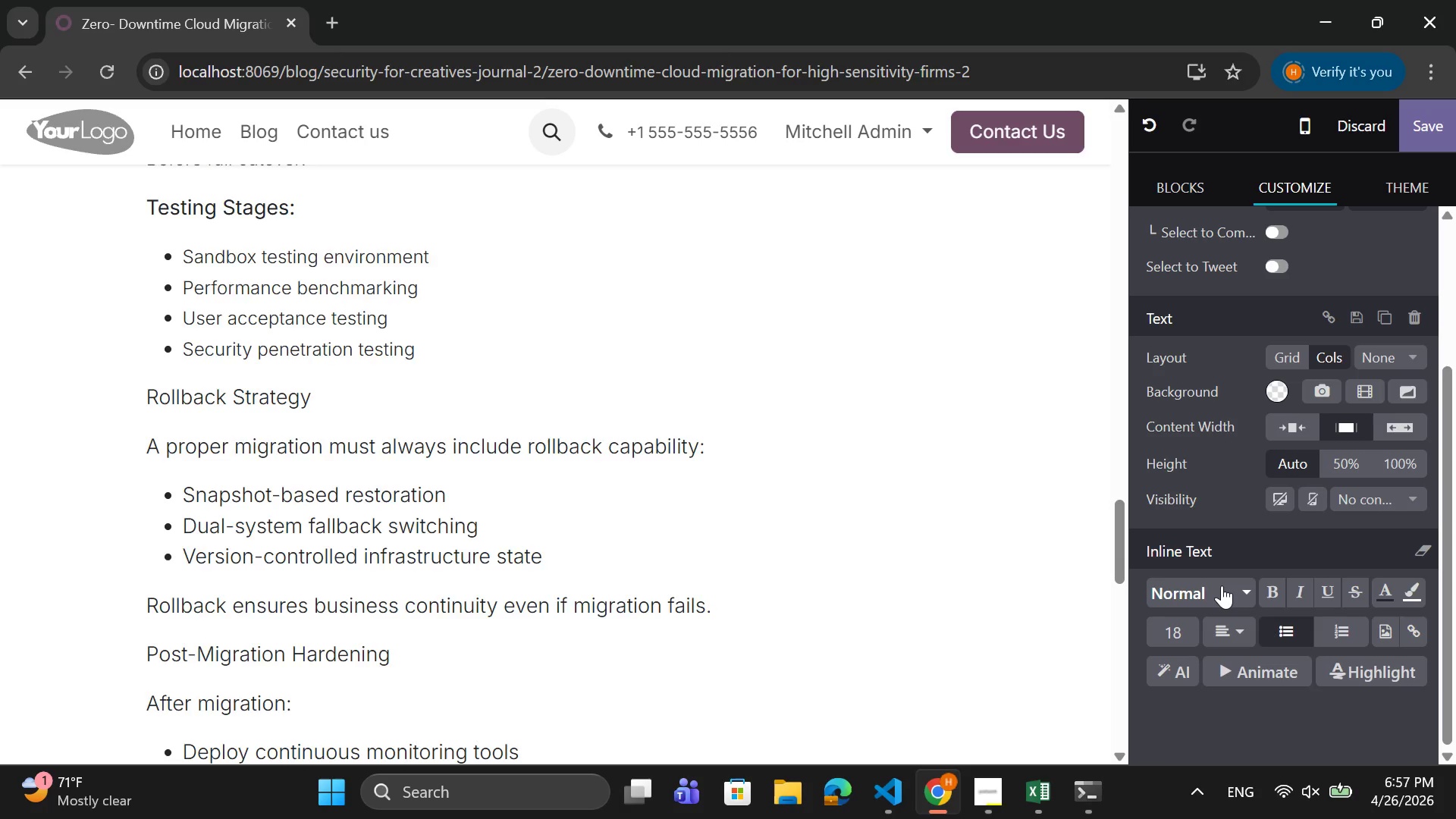 
key(Enter)
 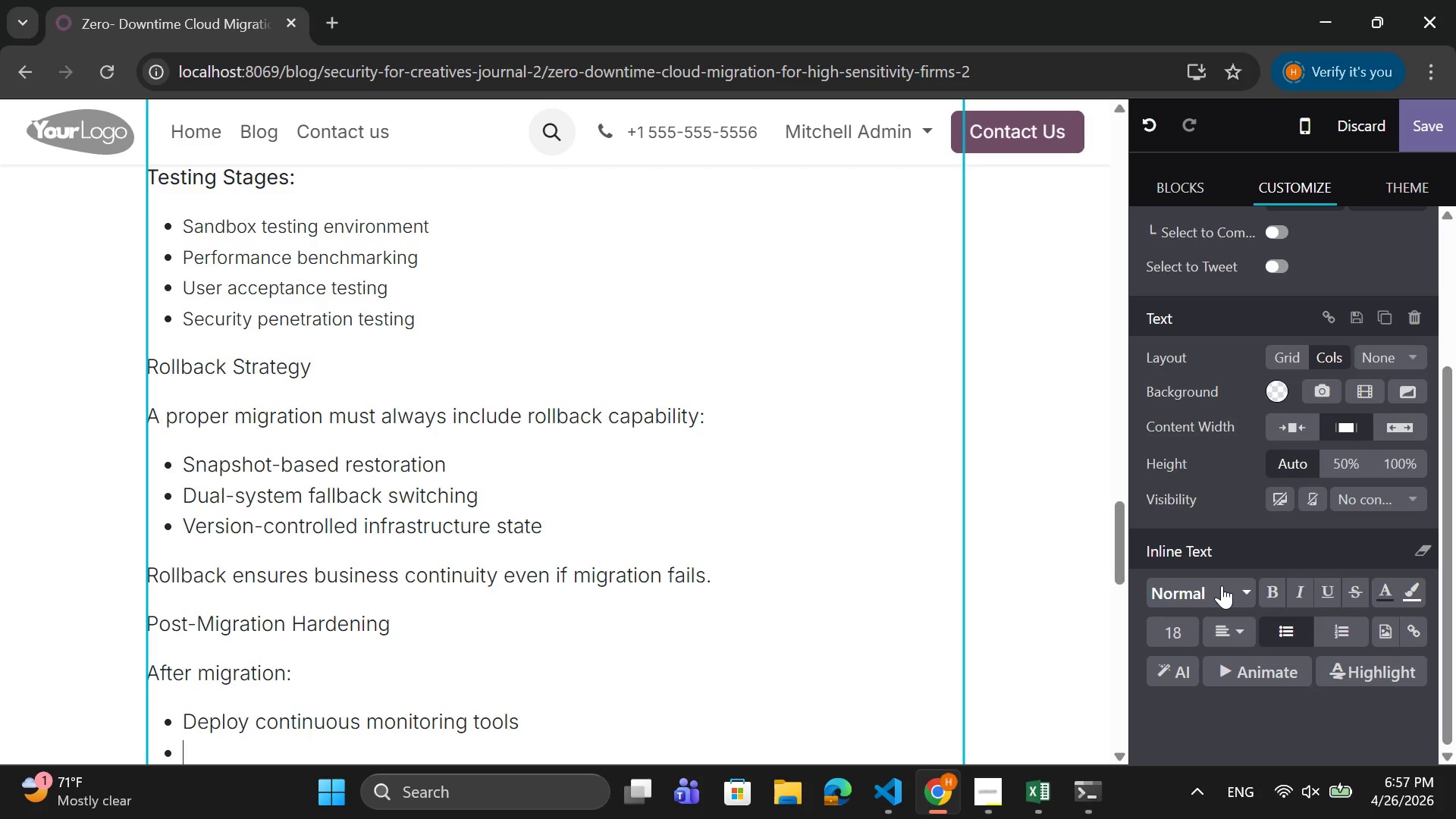 
type(Implement IN)
key(Backspace)
key(Backspace)
type(intrusion detection s)
 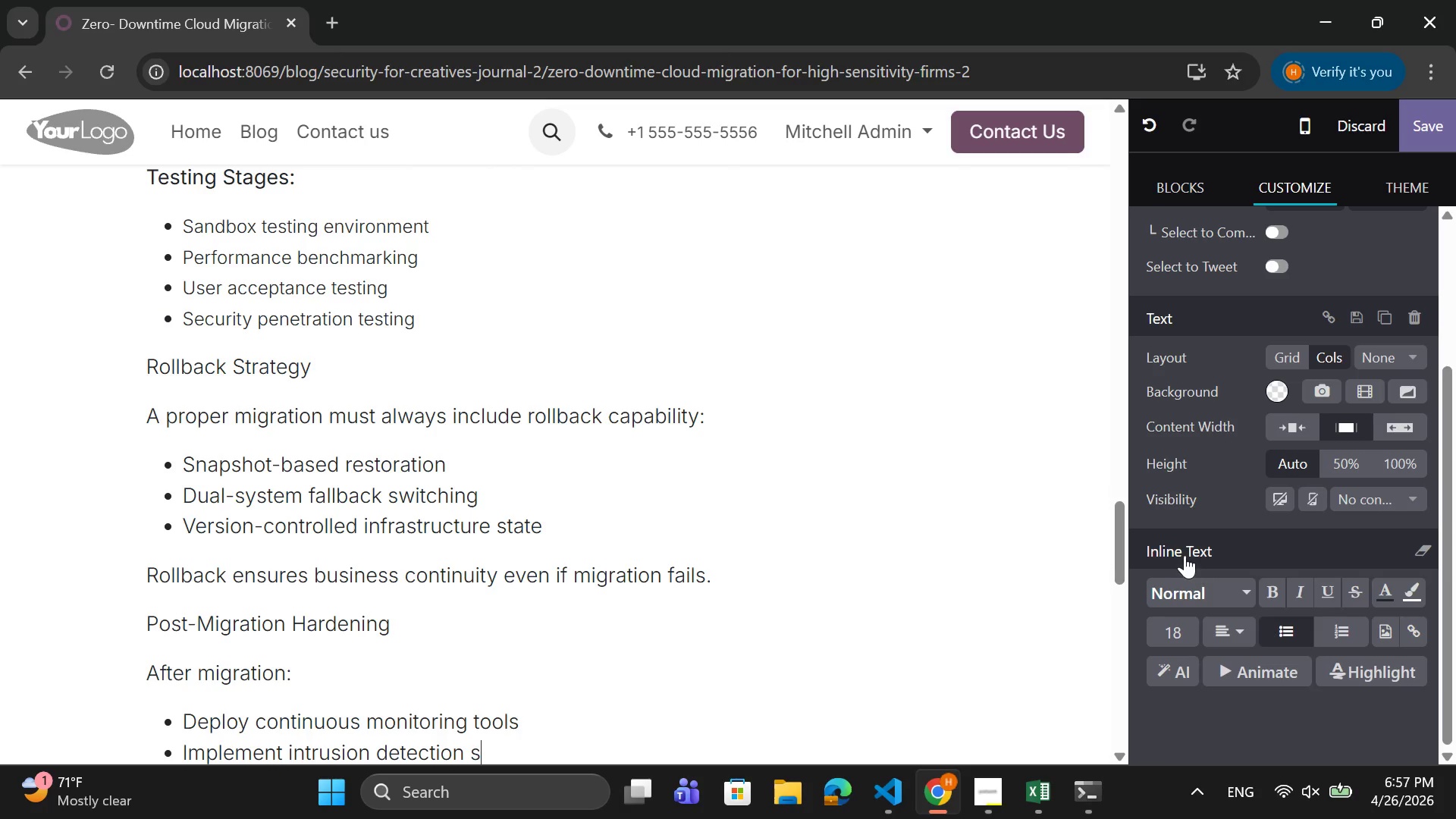 
type(t)
key(Backspace)
type(ystems )
 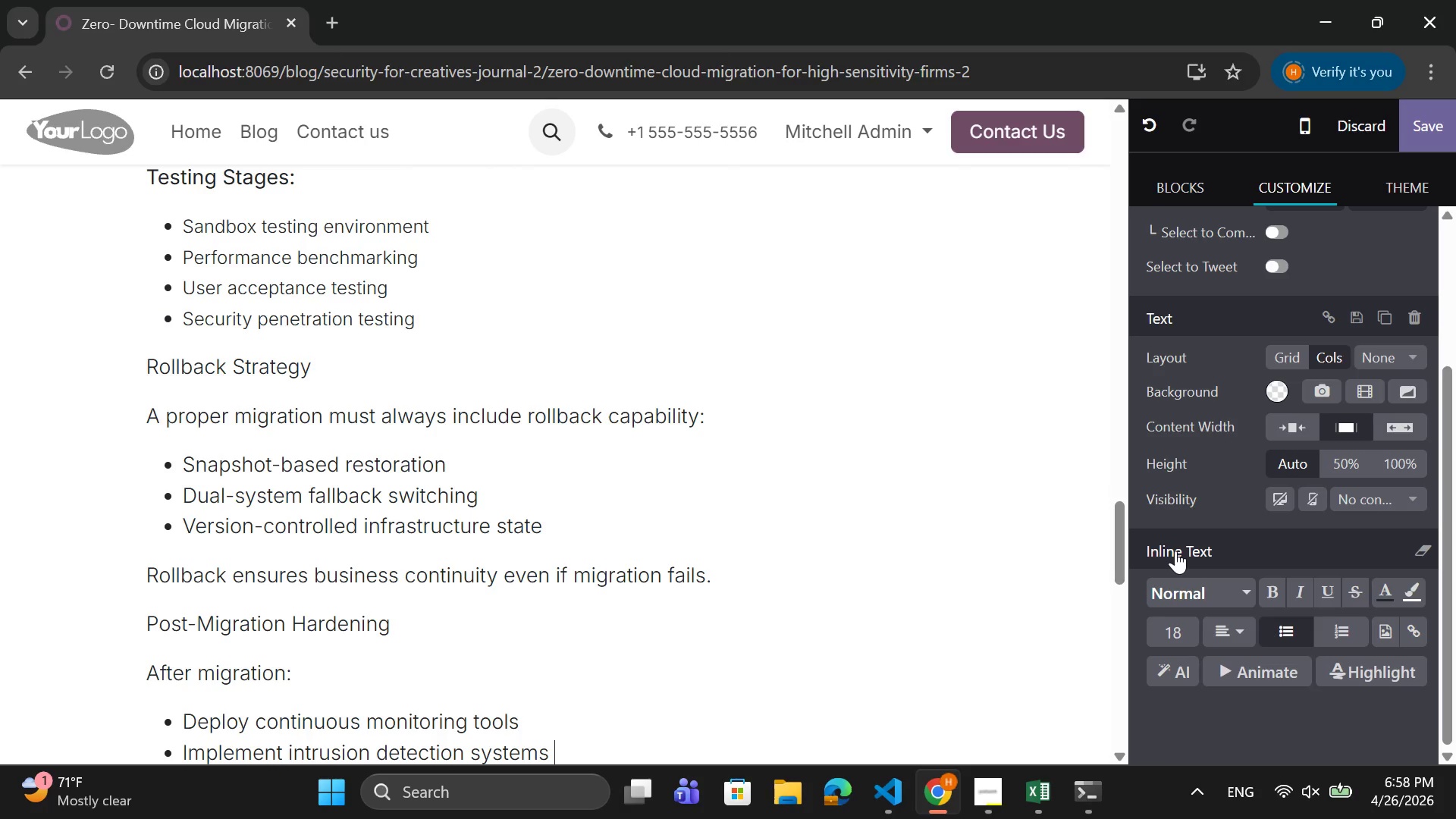 
key(Enter)
 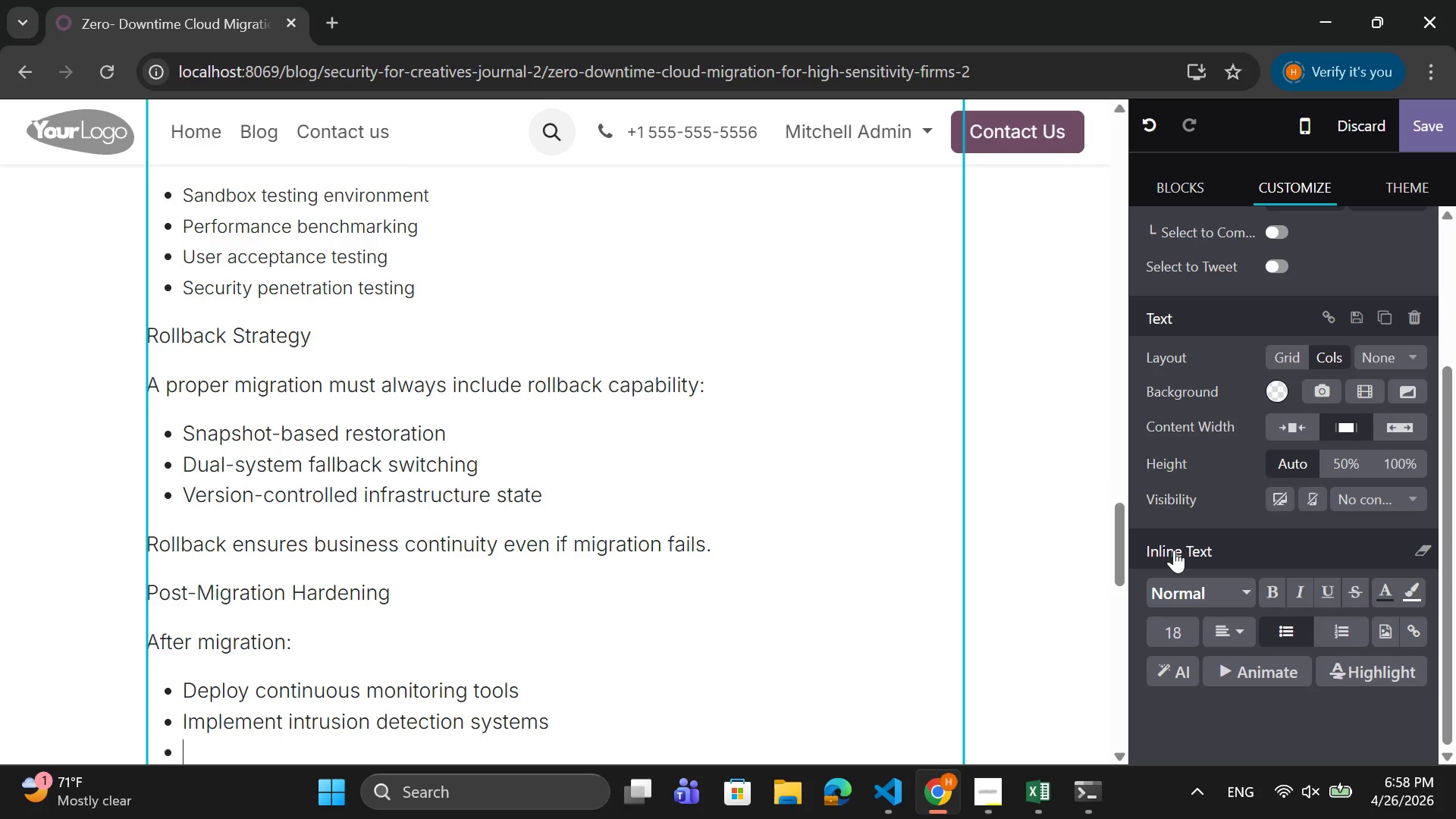 
type(VA)
key(Backspace)
type(alidssate)
key(Backspace)
key(Backspace)
key(Backspace)
key(Backspace)
type(a)
key(Backspace)
key(Backspace)
type(ae )
key(Backspace)
 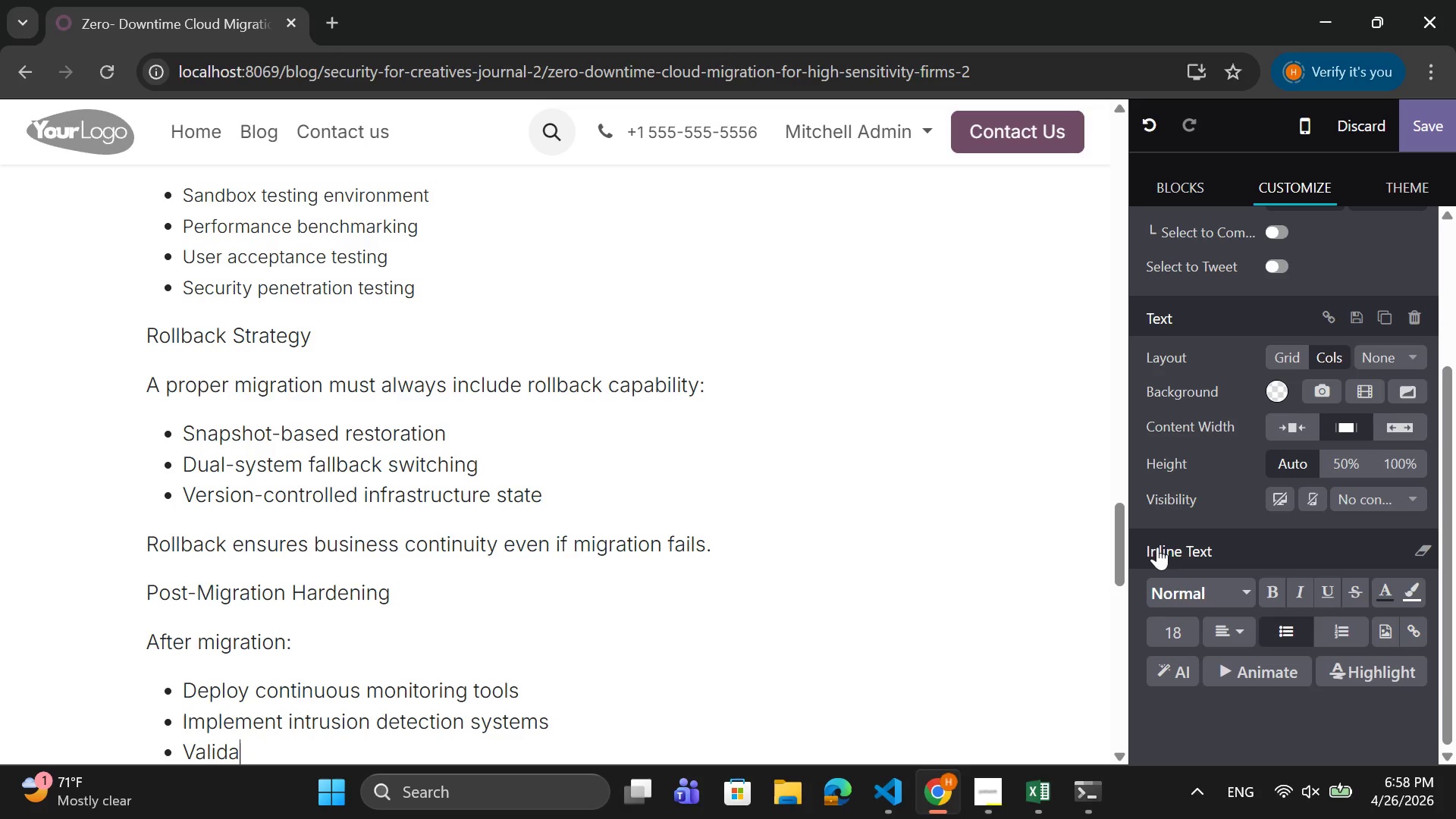 
key(Backspace)
type(te compliance aligh)
key(Backspace)
 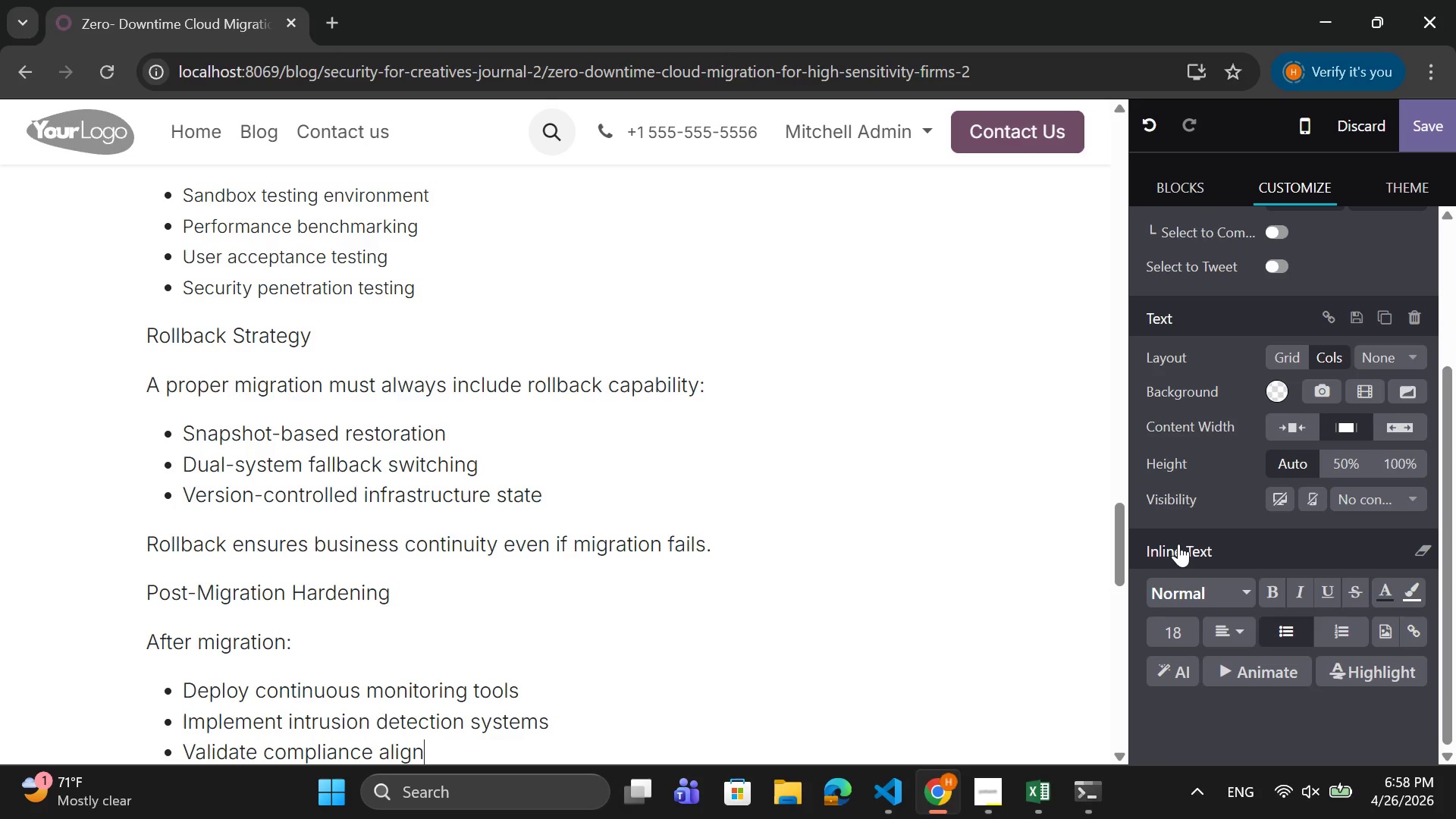 
type(nment)
 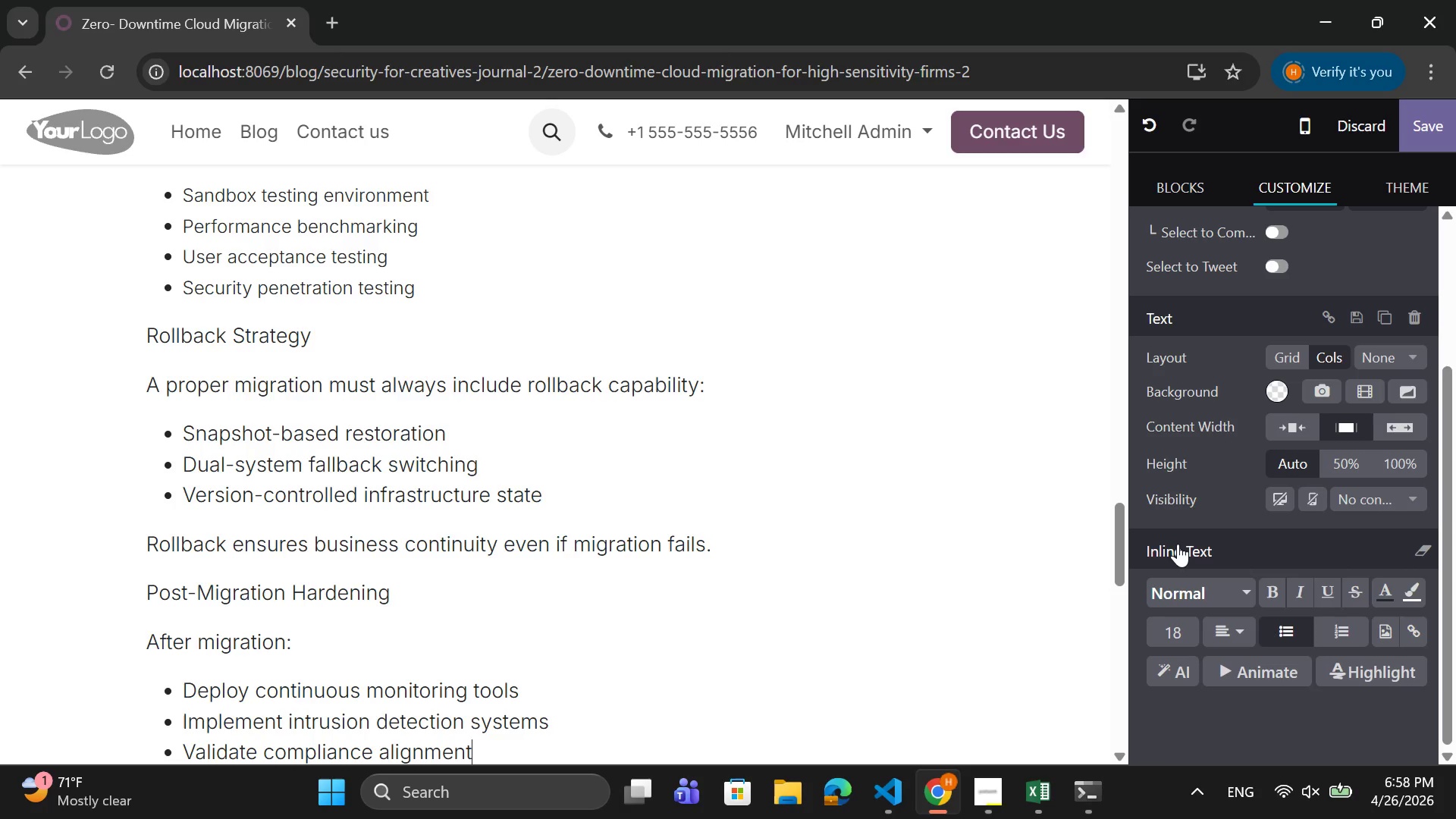 
key(Enter)
 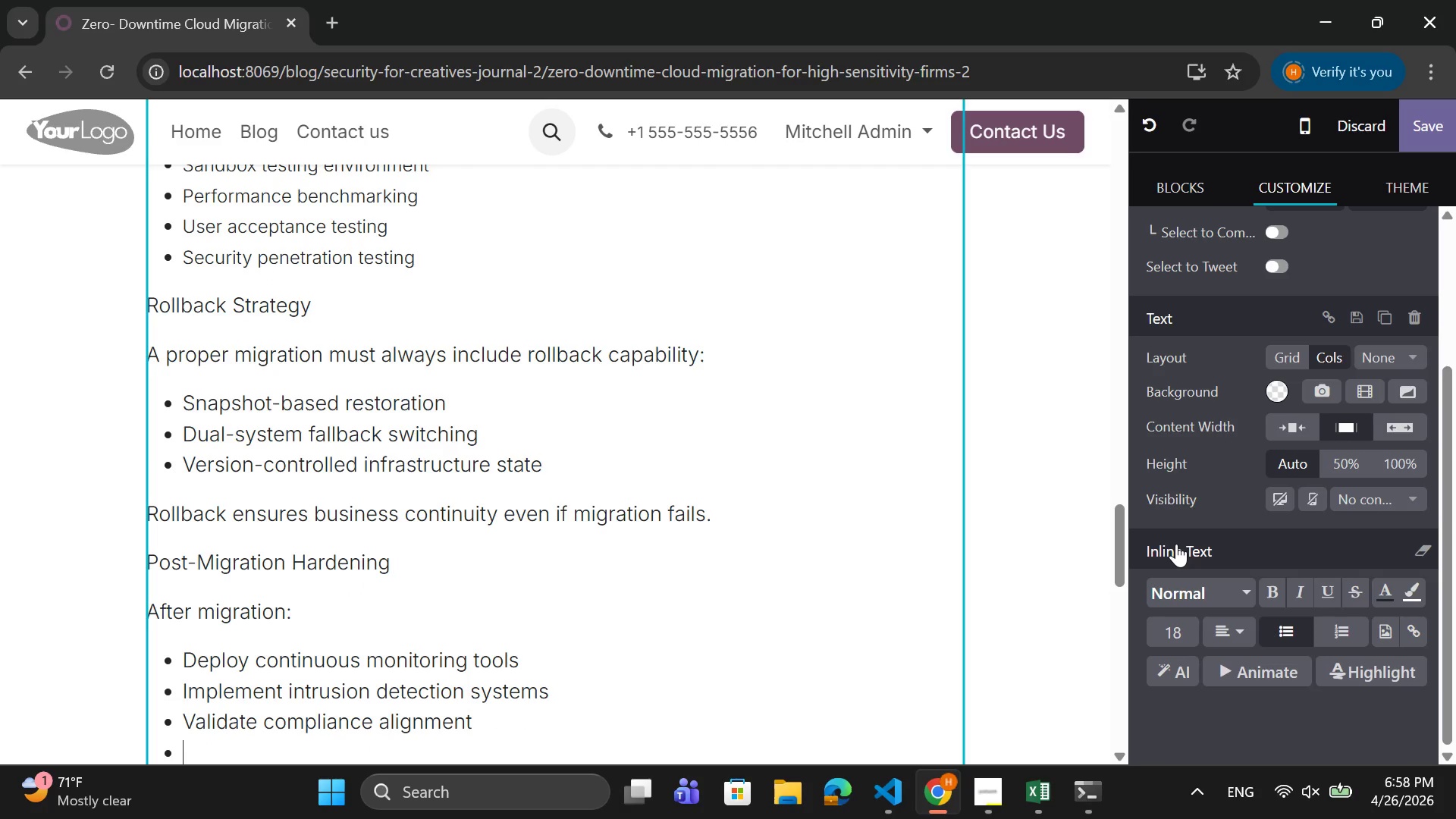 
type(optimize cloud resouce )
key(Backspace)
 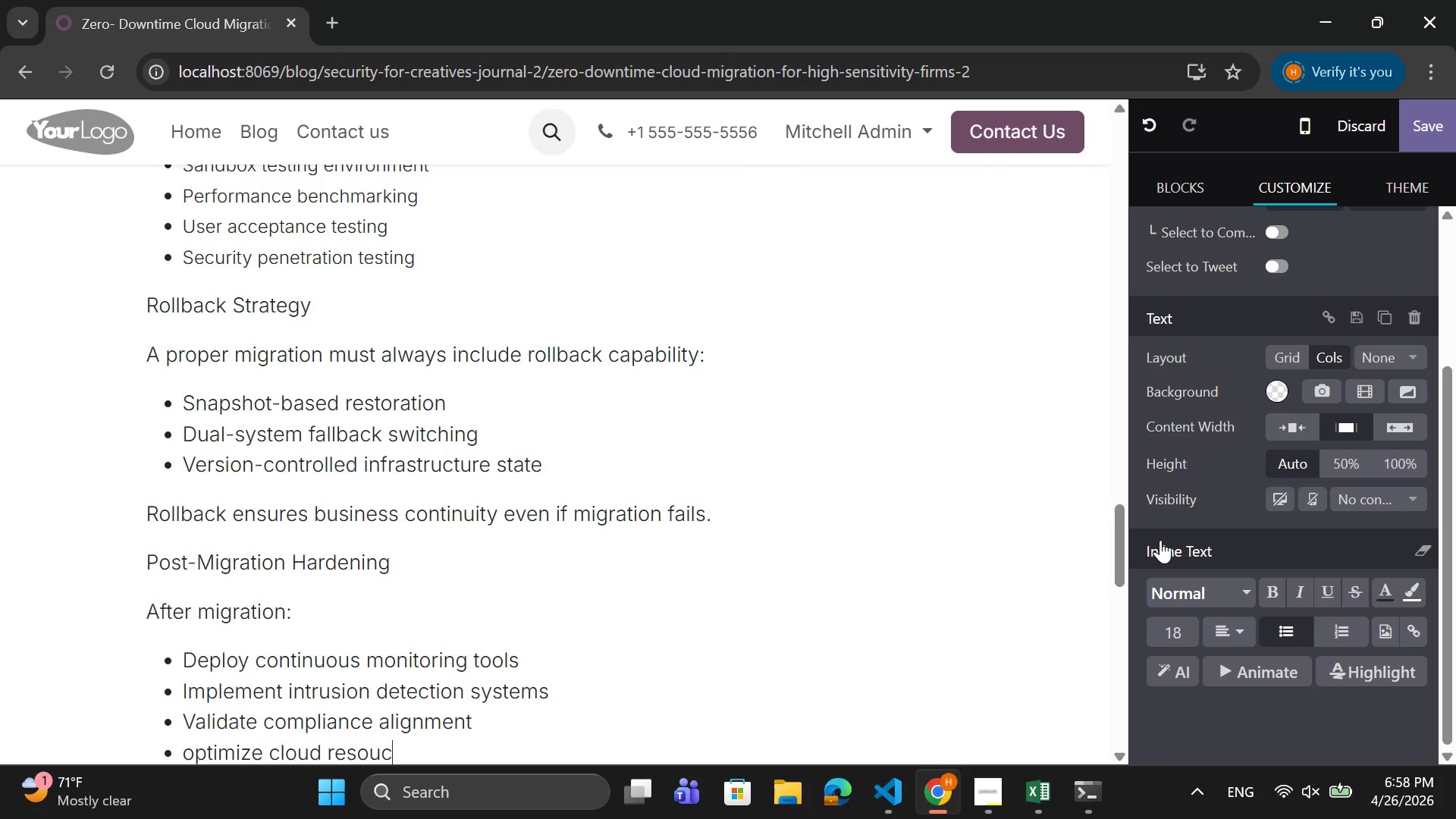 
key(Backspace)
key(Backspace)
type(rce usga)
key(Backspace)
key(Backspace)
type(age)
 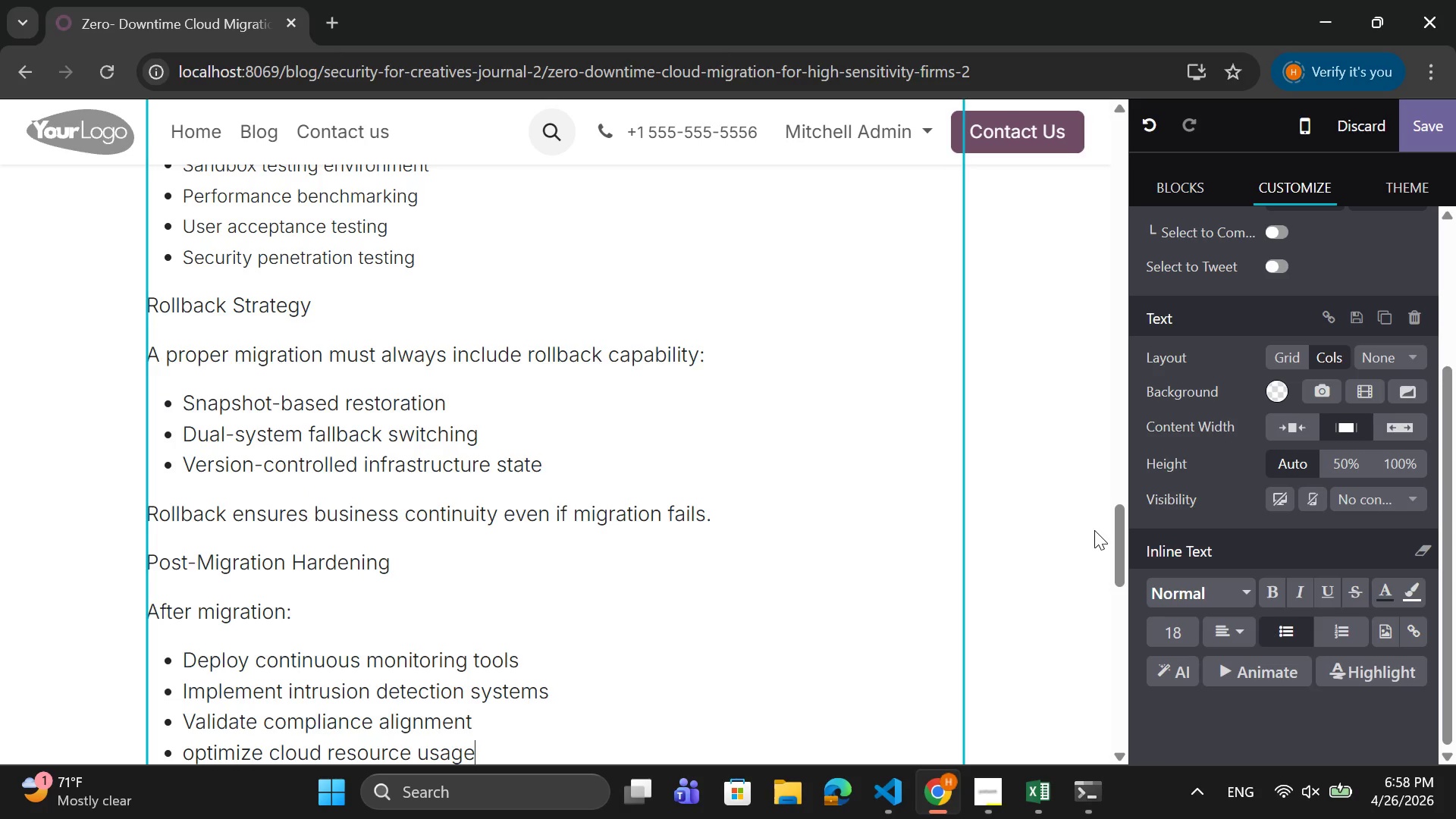 
wait(10.52)
 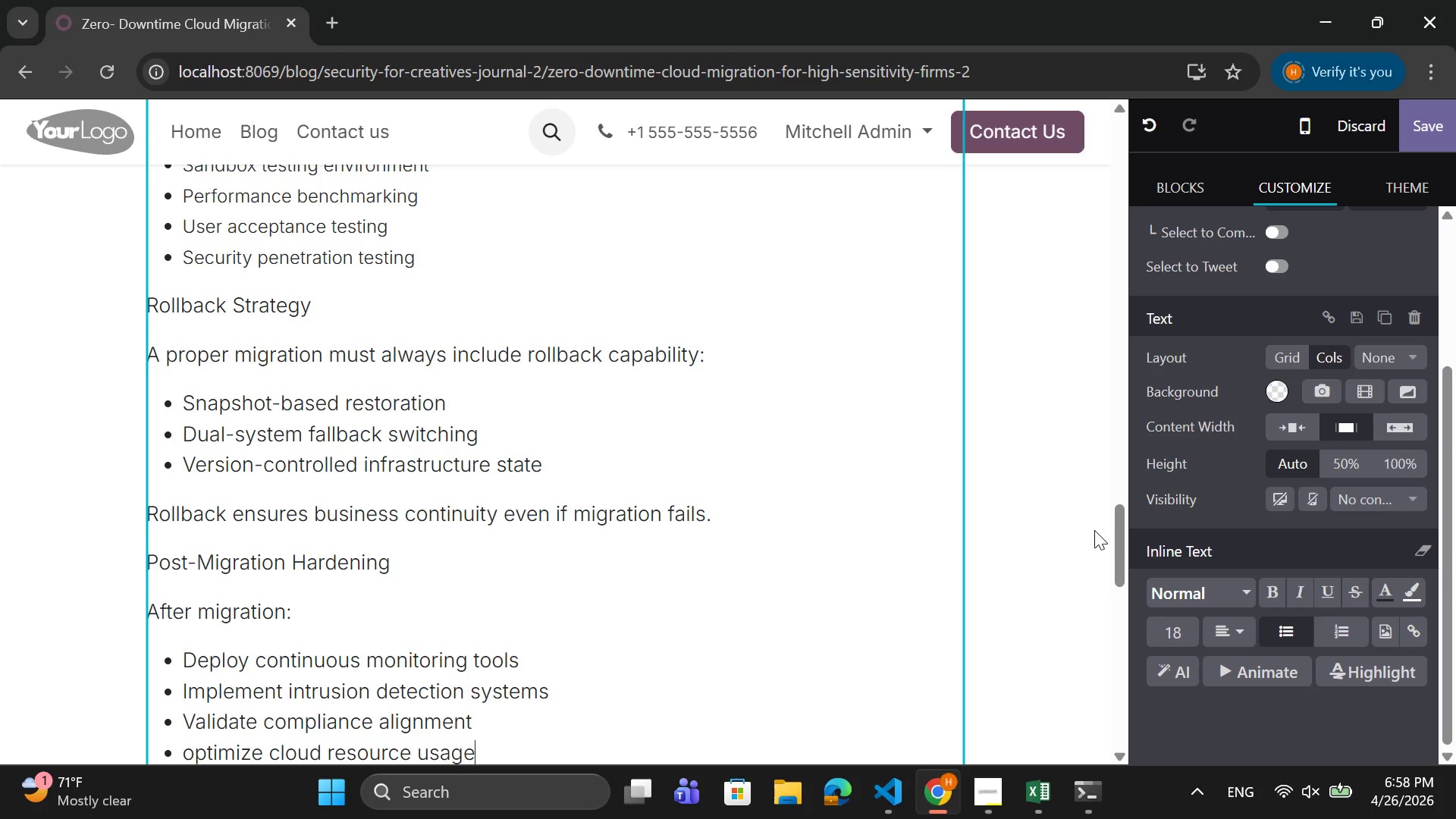 
scroll: coordinate [295, 629], scroll_direction: none, amount: 0.0
 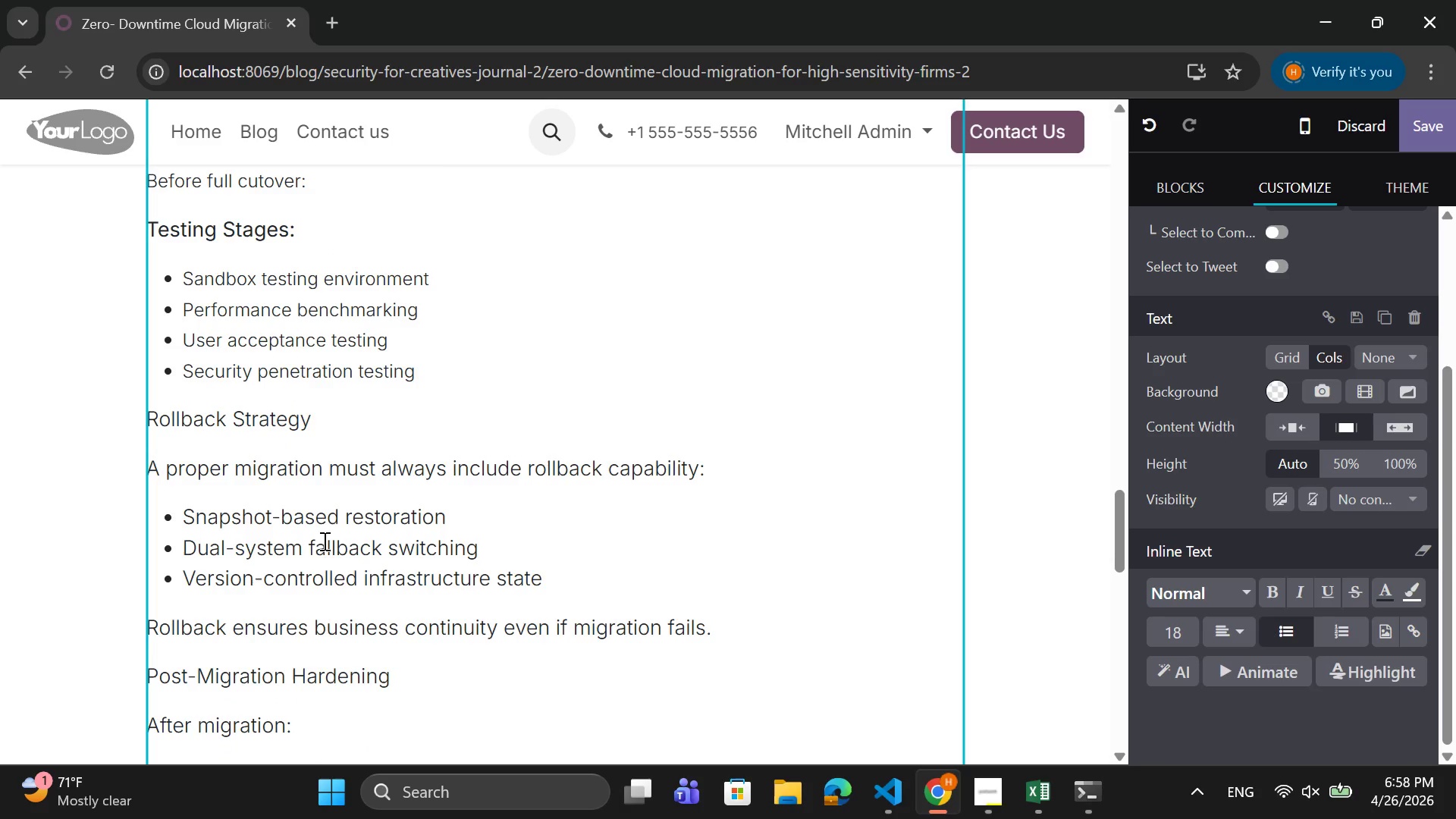 
left_click_drag(start_coordinate=[321, 428], to_coordinate=[145, 423])
 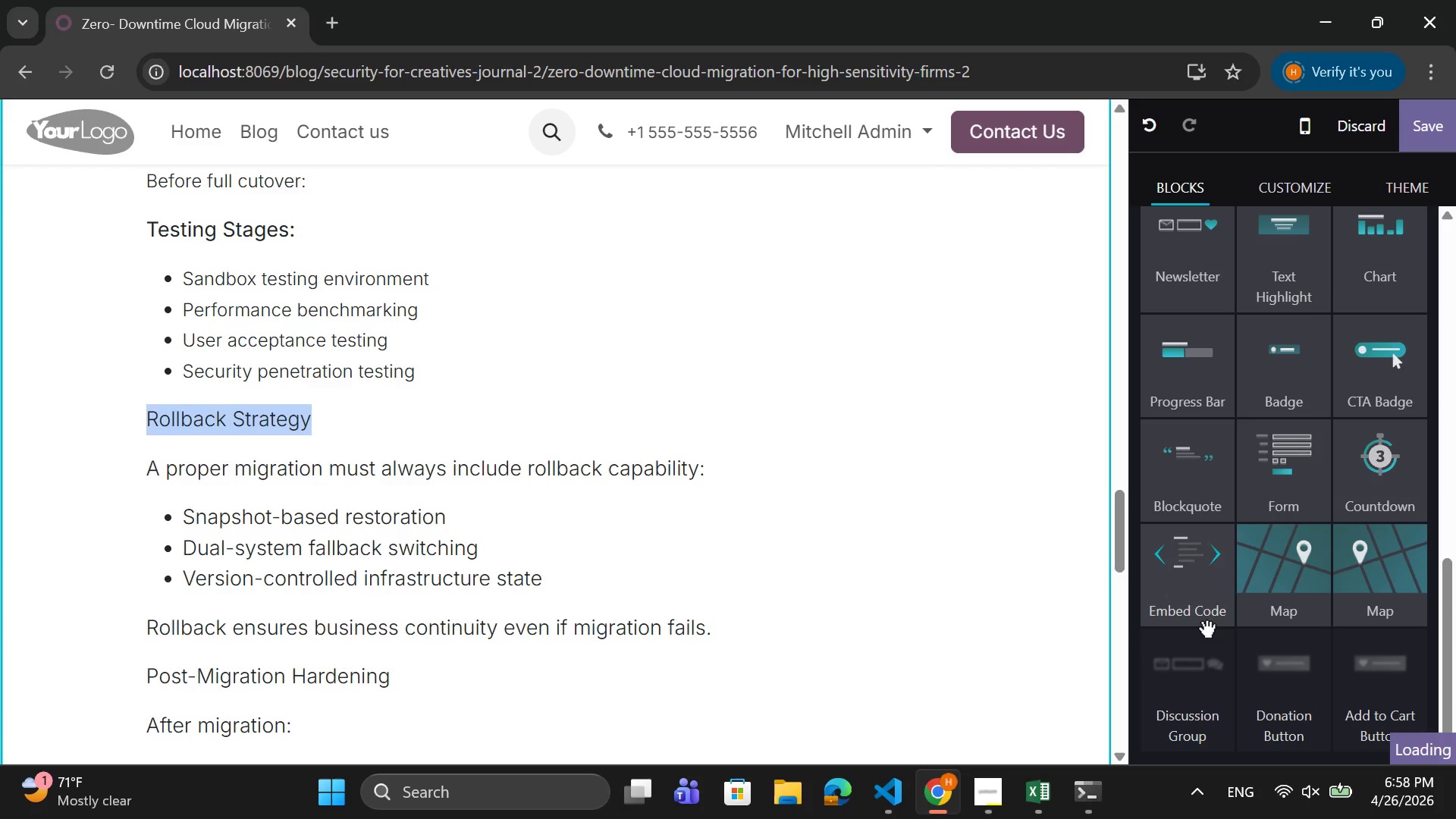 
scroll: coordinate [1207, 625], scroll_direction: down, amount: 10.0
 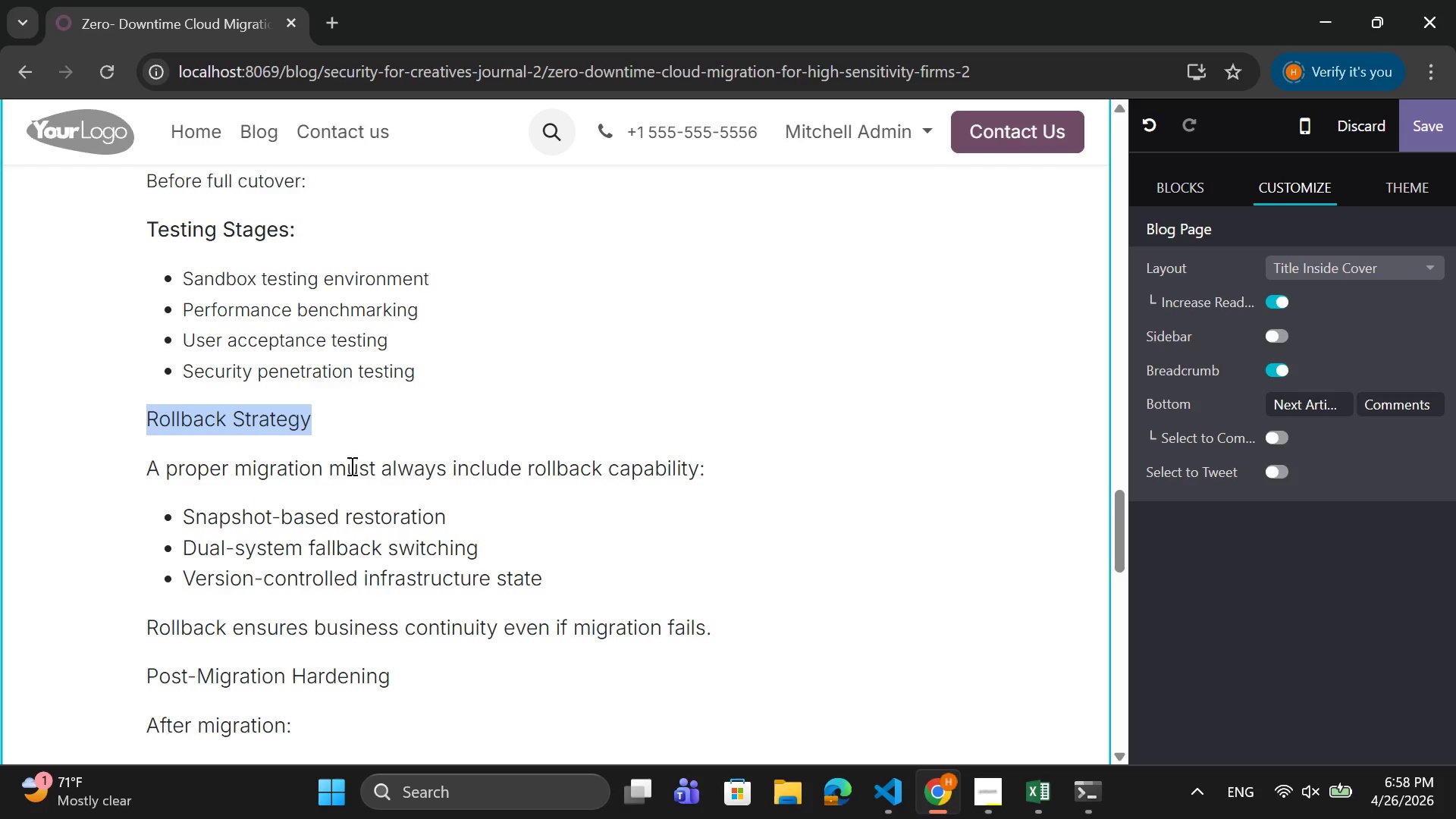 
left_click([329, 433])
 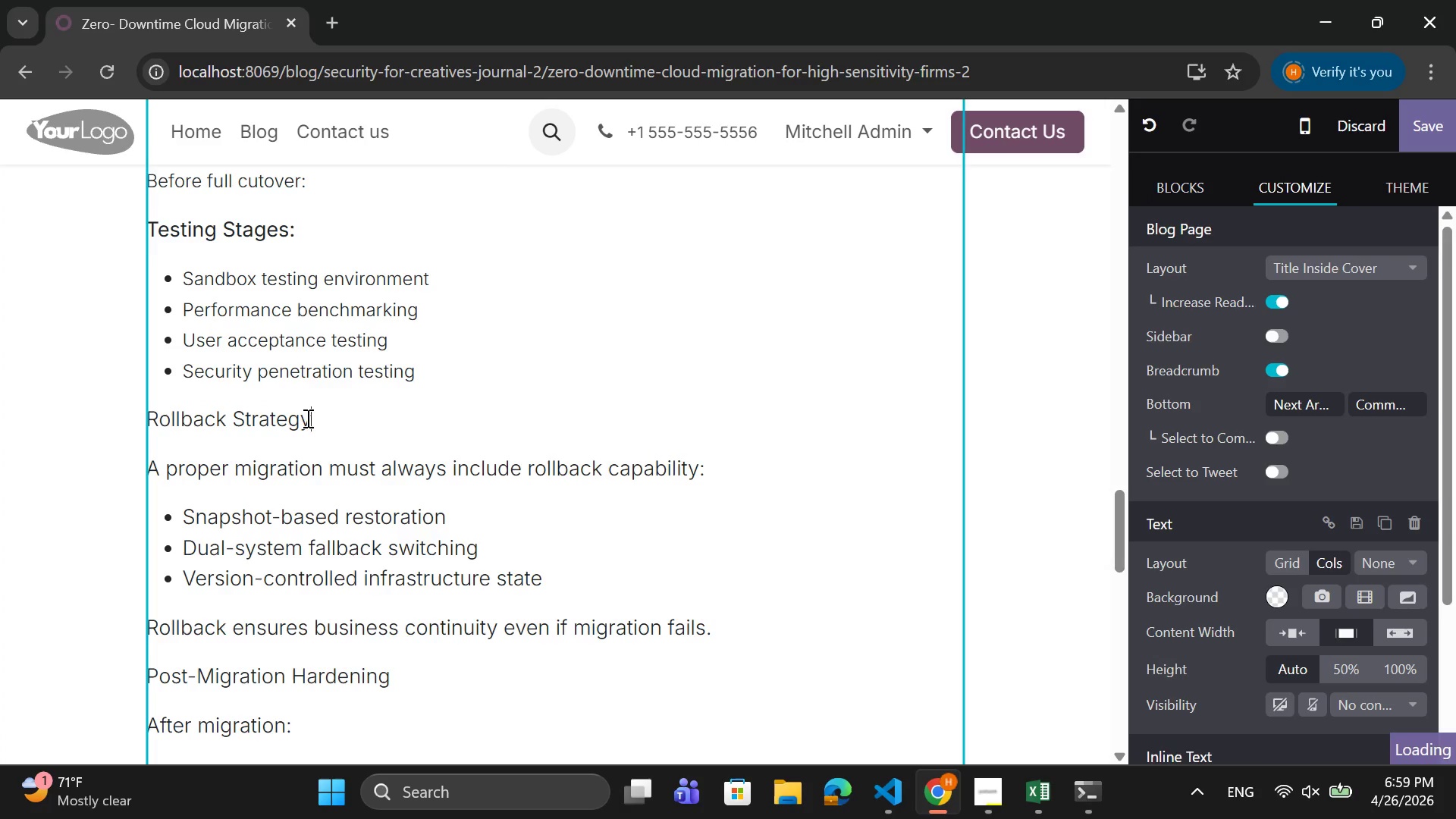 
left_click_drag(start_coordinate=[311, 418], to_coordinate=[147, 422])
 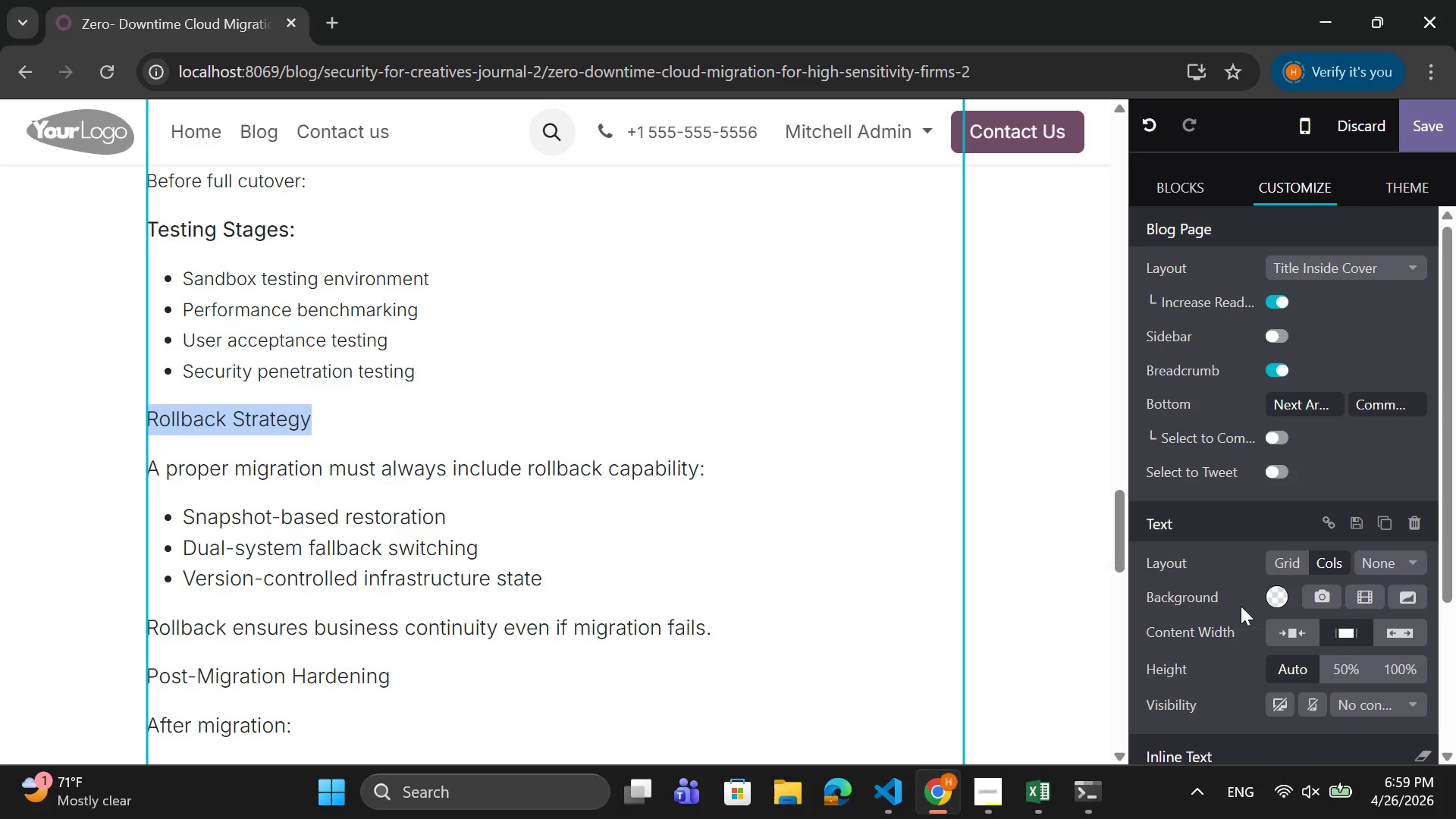 
scroll: coordinate [1241, 606], scroll_direction: down, amount: 6.0
 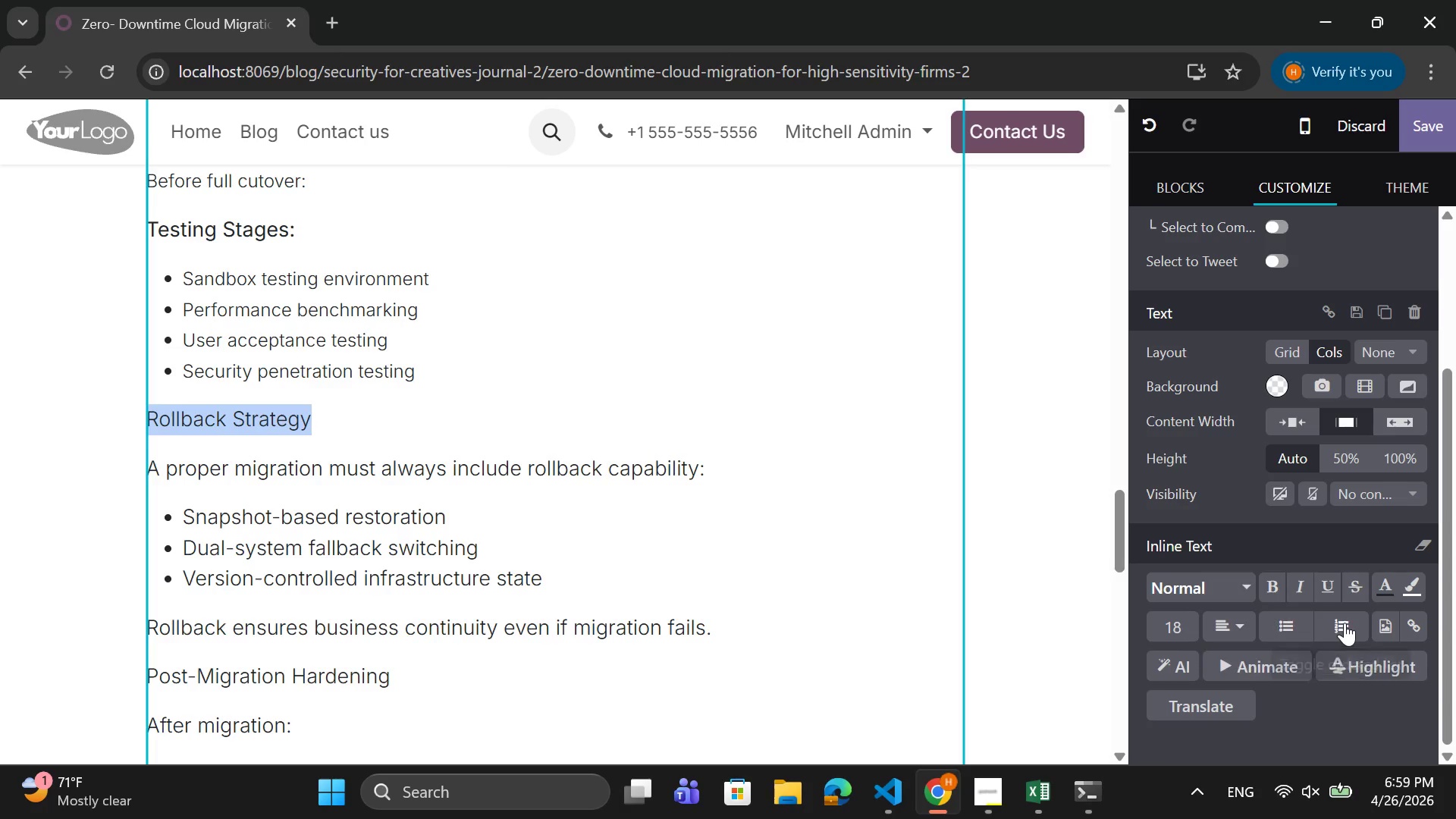 
left_click([1270, 582])
 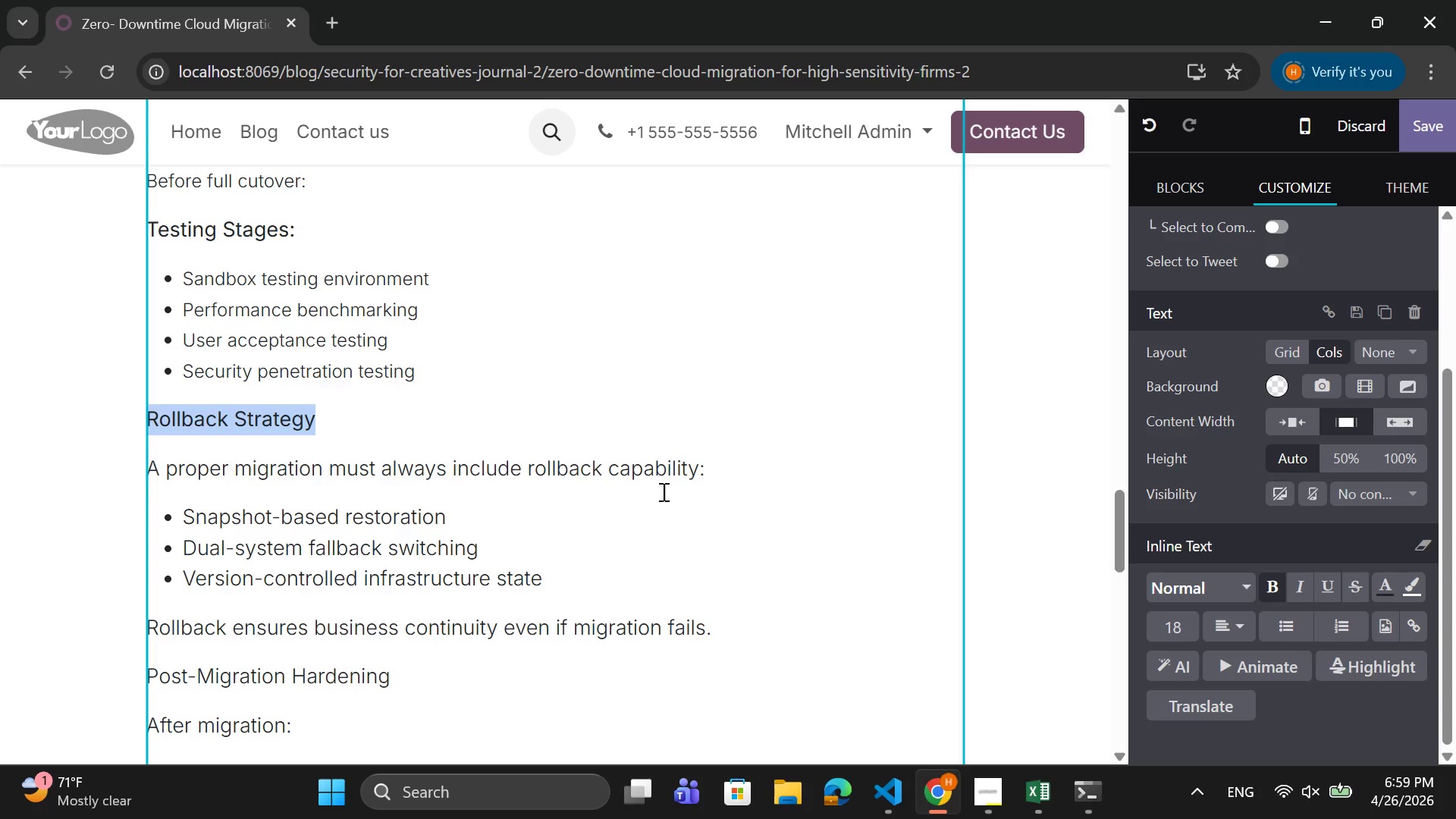 
left_click_drag(start_coordinate=[715, 464], to_coordinate=[152, 479])
 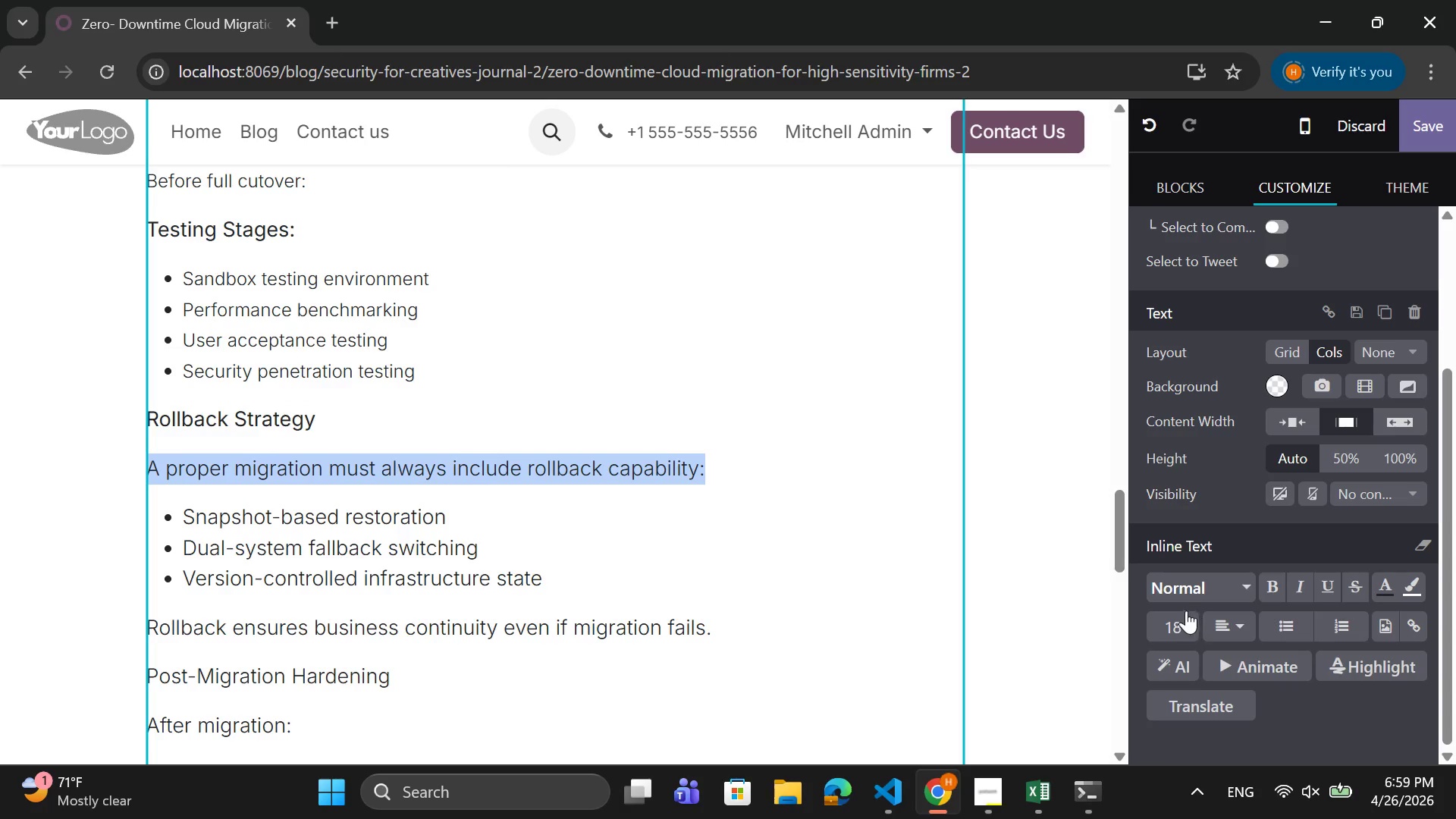 
left_click([1178, 619])
 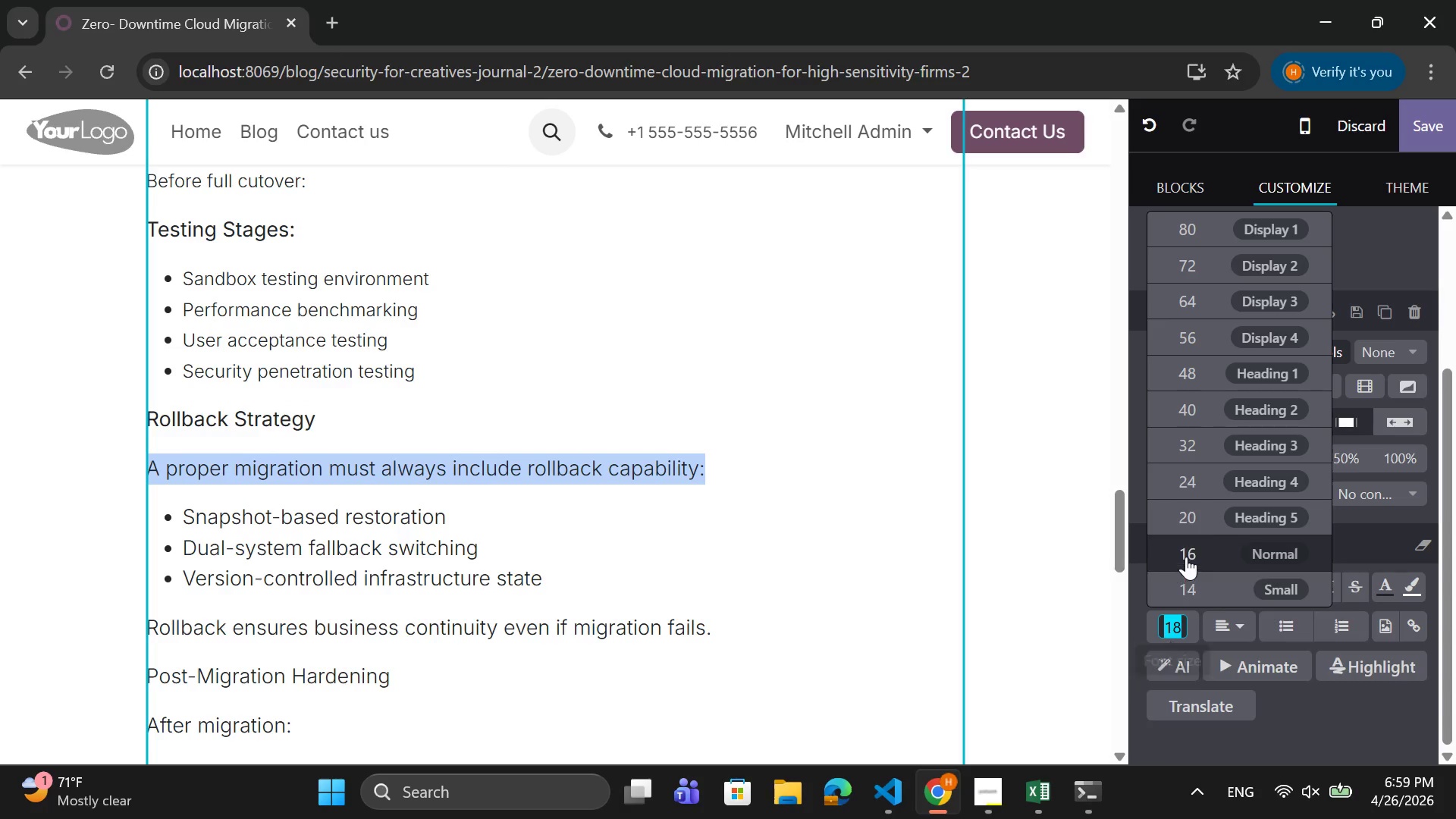 
left_click([1186, 557])
 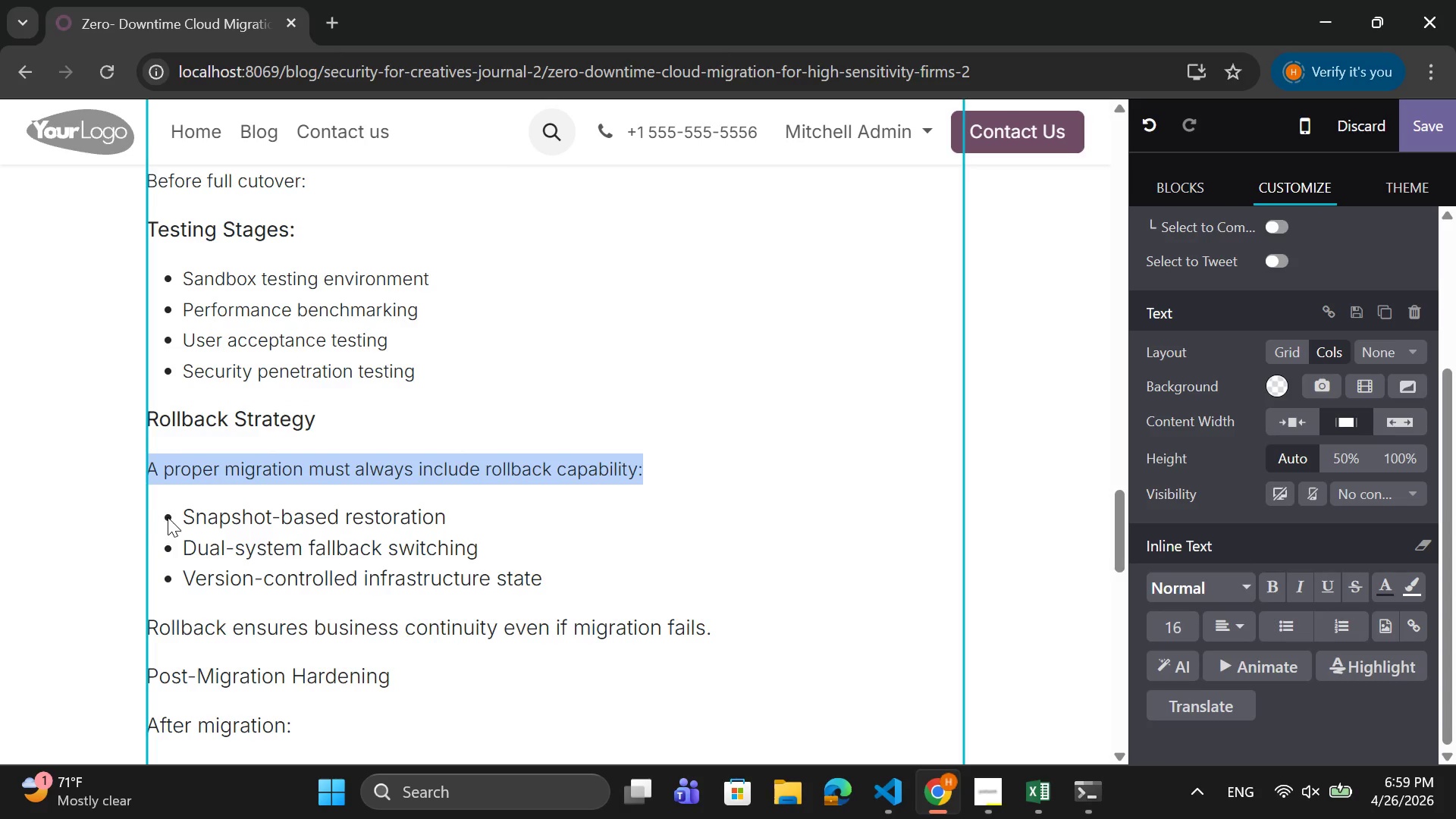 
left_click_drag(start_coordinate=[179, 516], to_coordinate=[548, 576])
 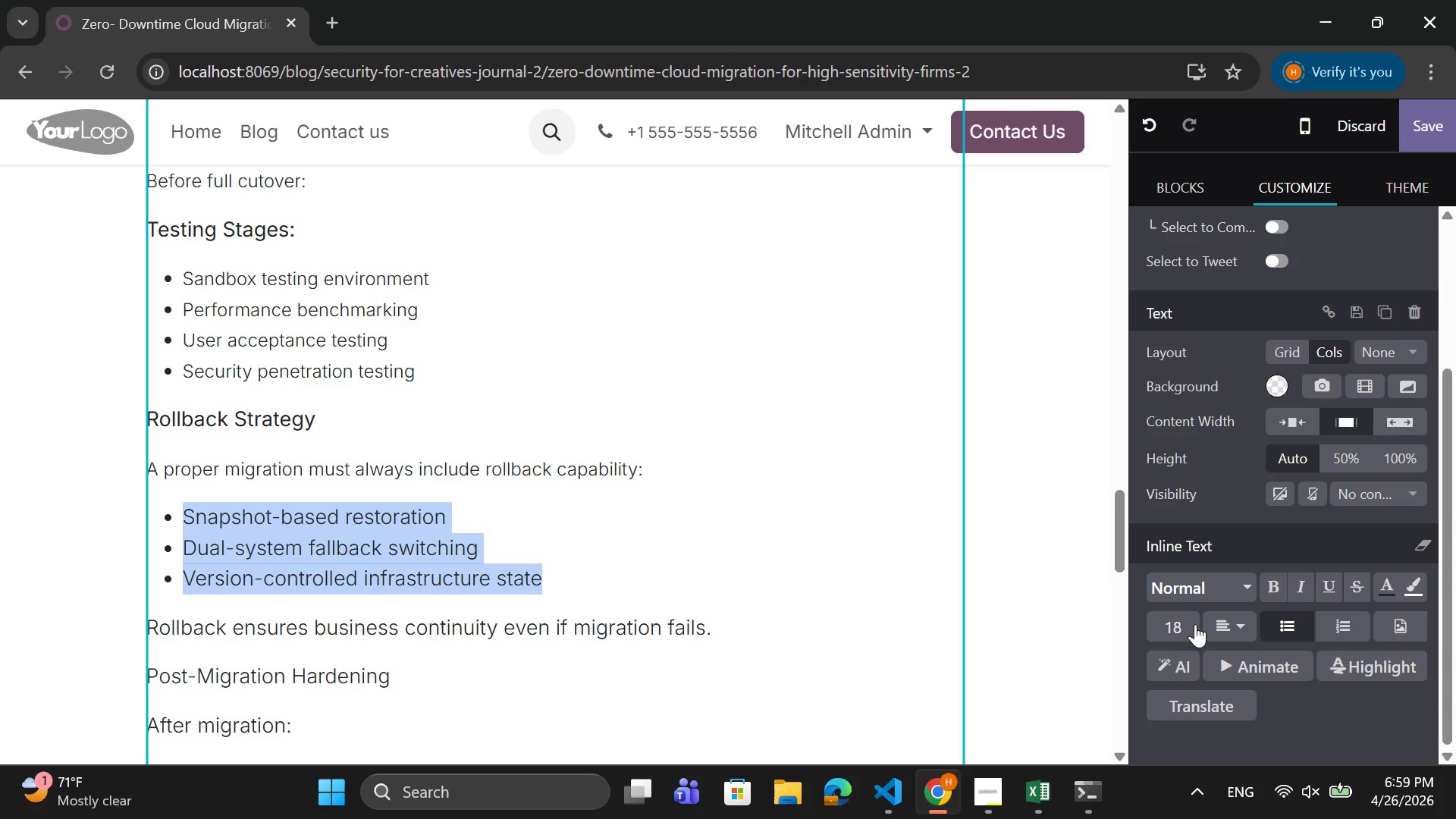 
left_click([1191, 622])
 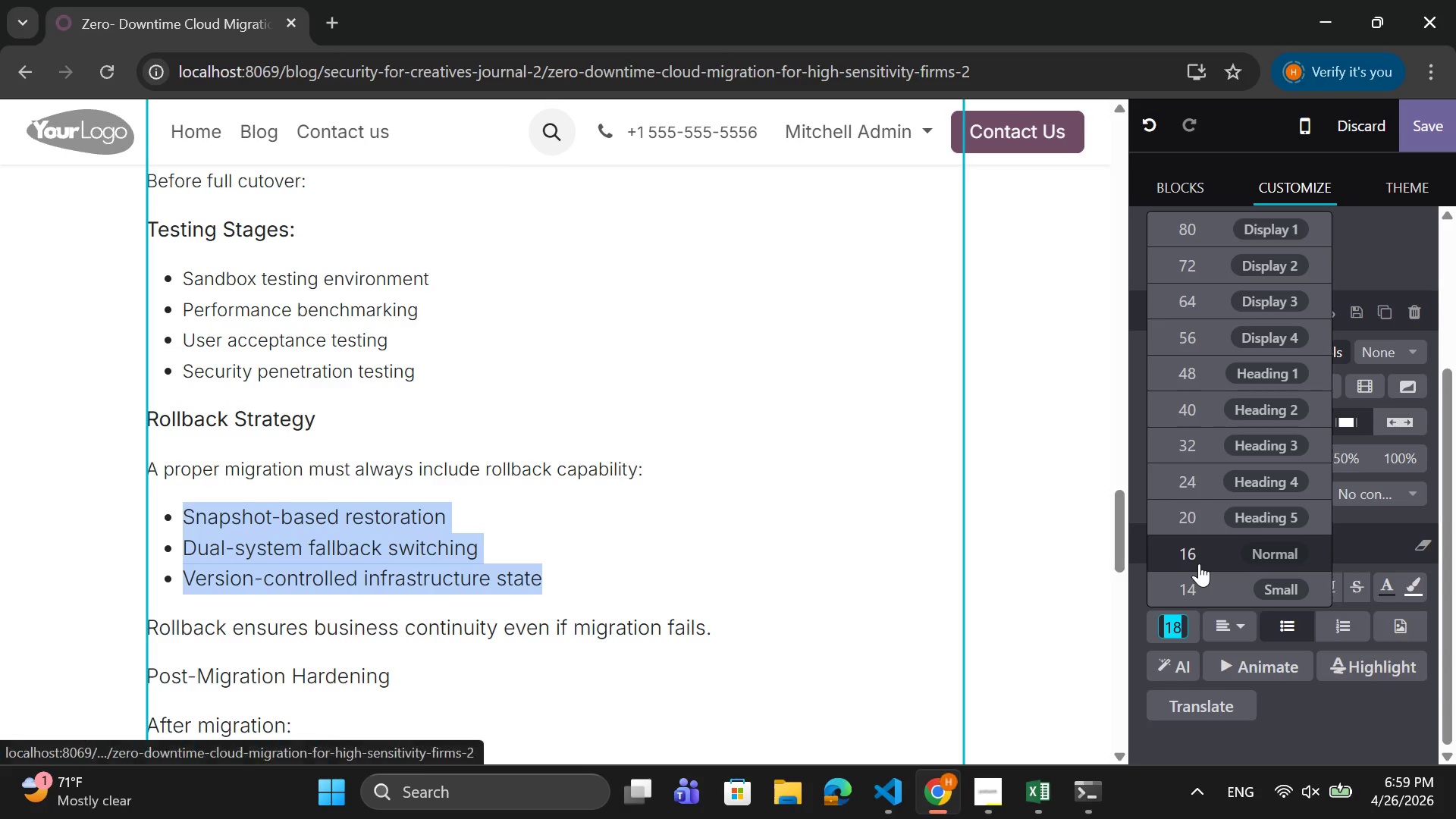 
left_click([1199, 563])
 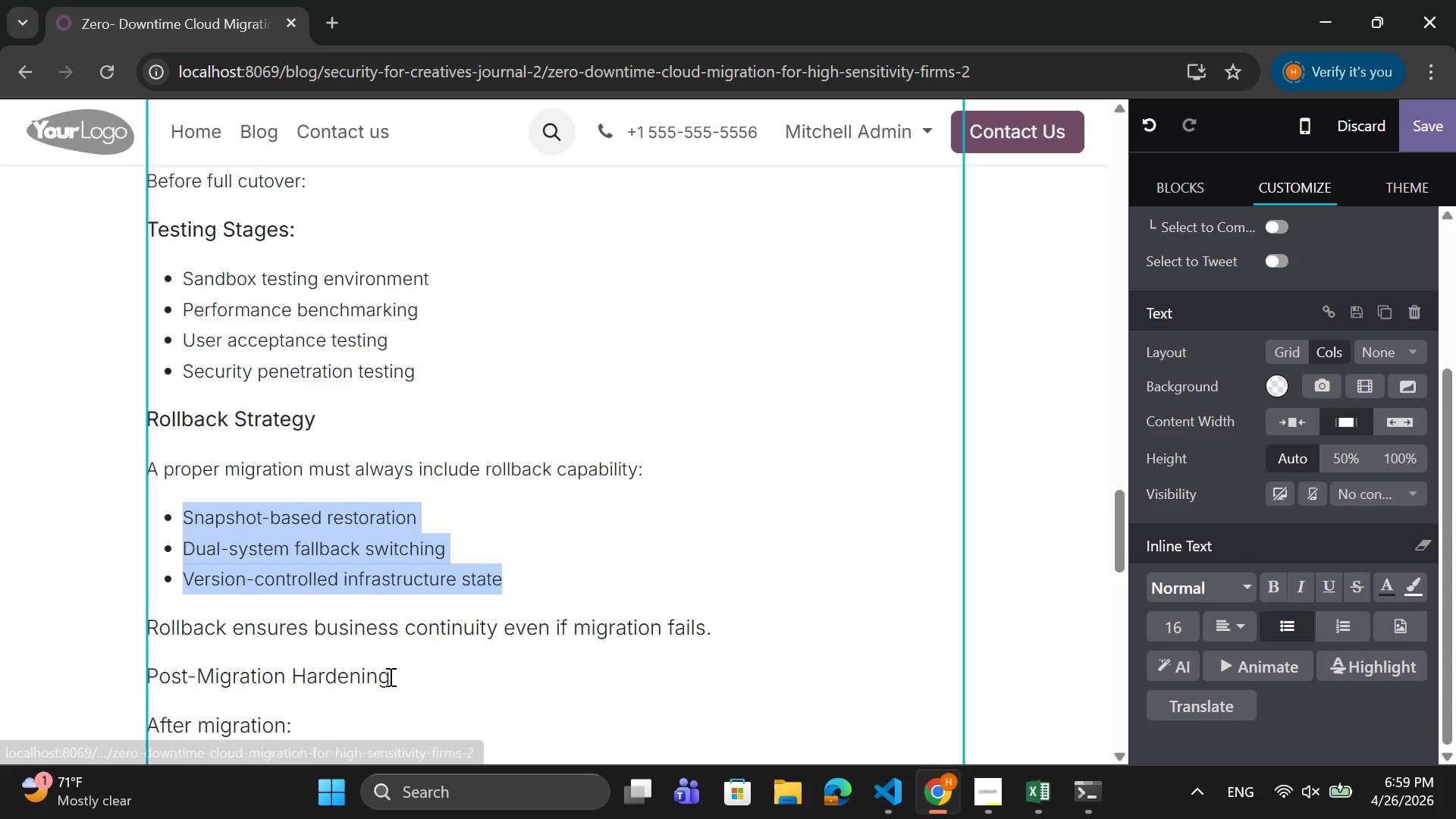 
scroll: coordinate [389, 675], scroll_direction: down, amount: 2.0
 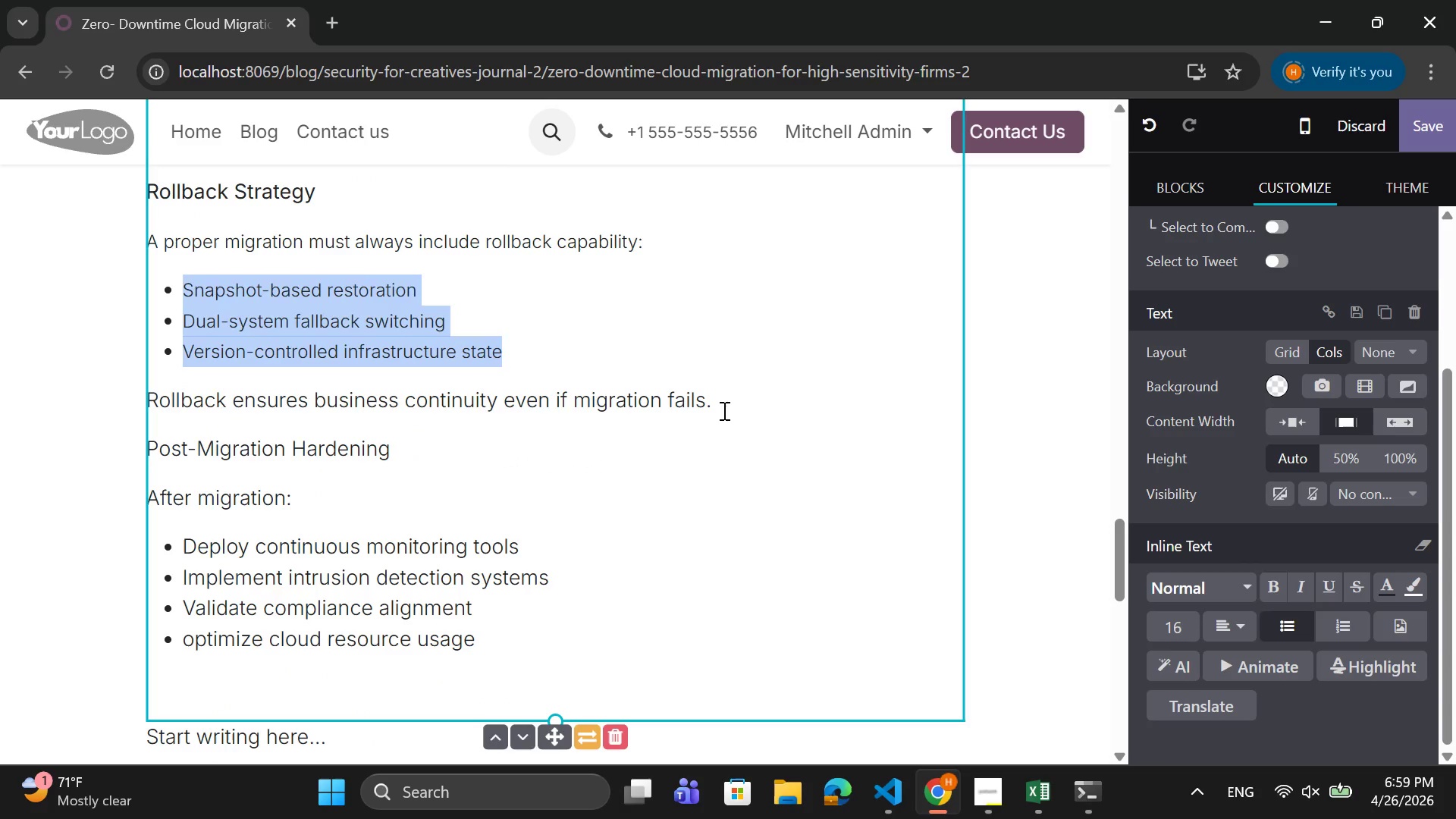 
left_click_drag(start_coordinate=[725, 407], to_coordinate=[134, 398])
 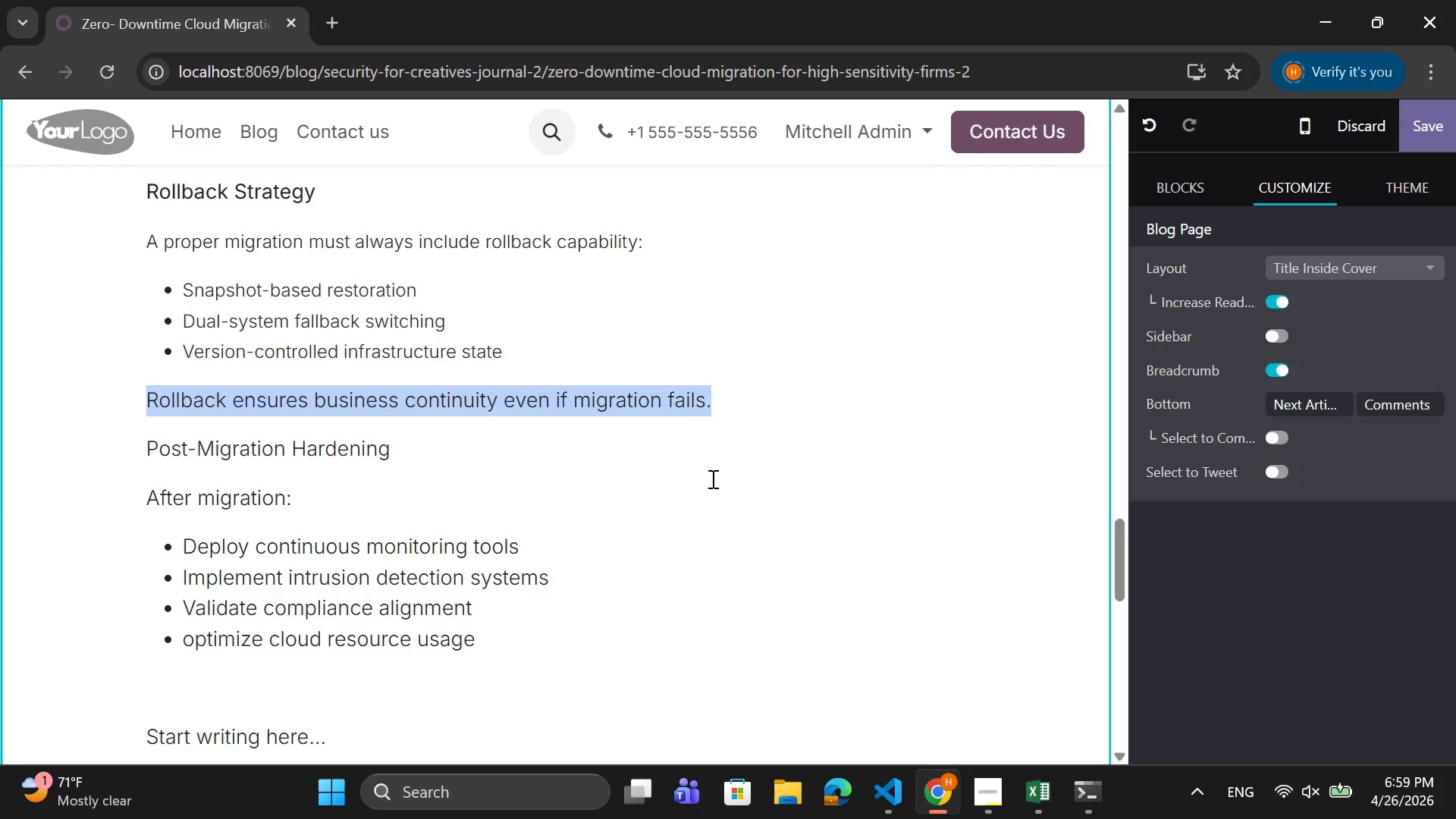 
left_click([717, 410])
 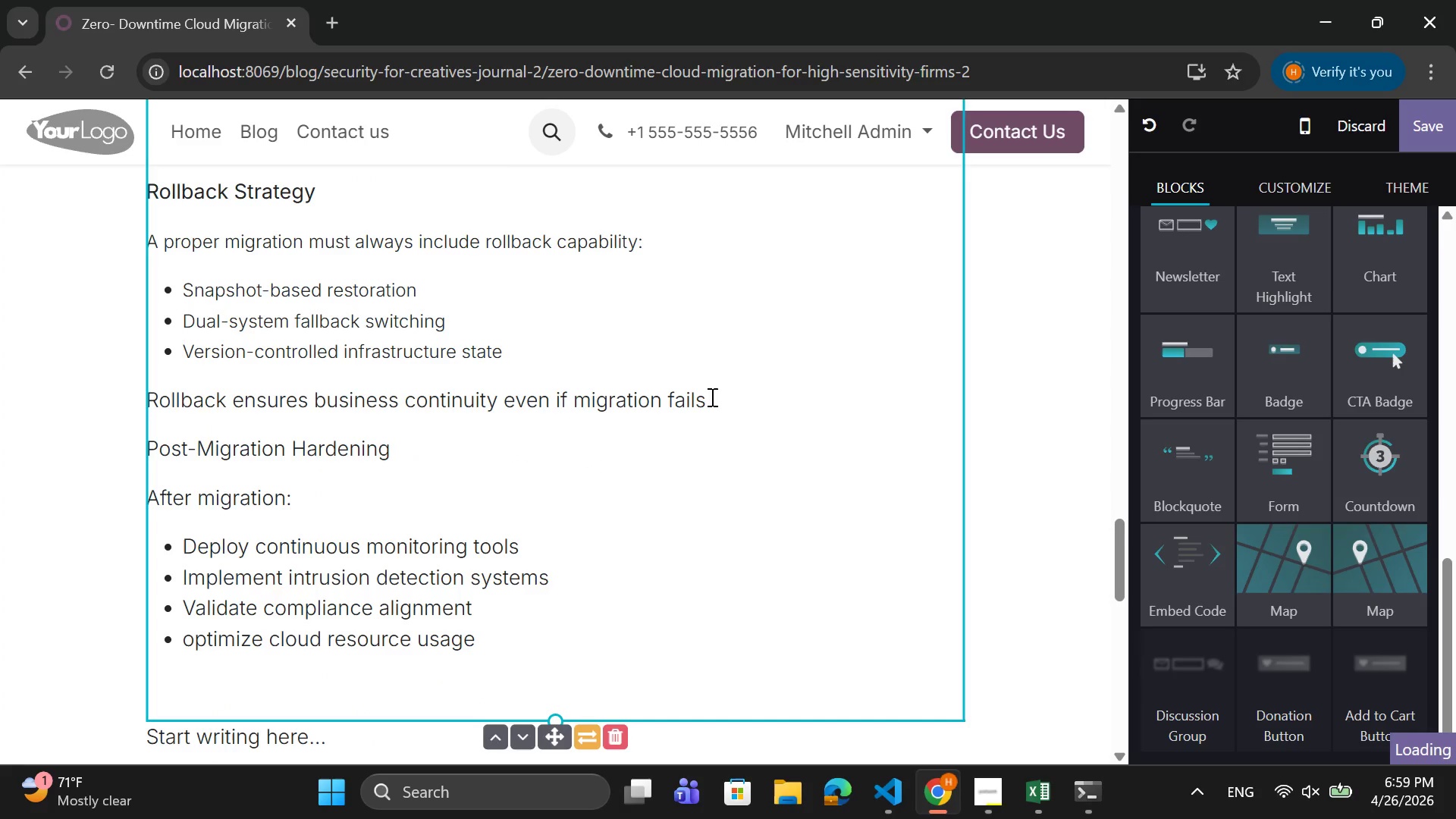 
left_click_drag(start_coordinate=[711, 397], to_coordinate=[146, 398])
 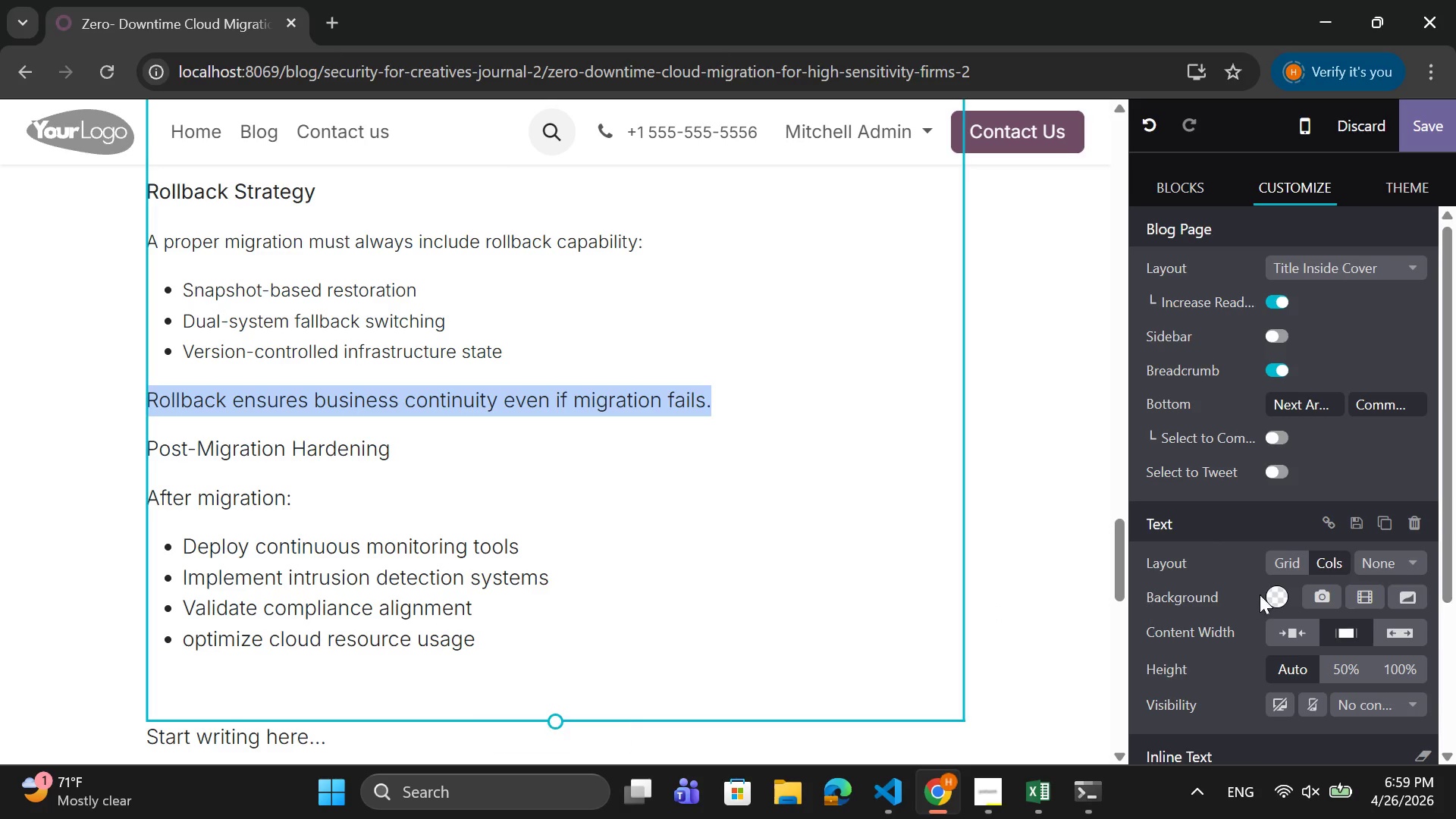 
scroll: coordinate [1261, 593], scroll_direction: down, amount: 8.0
 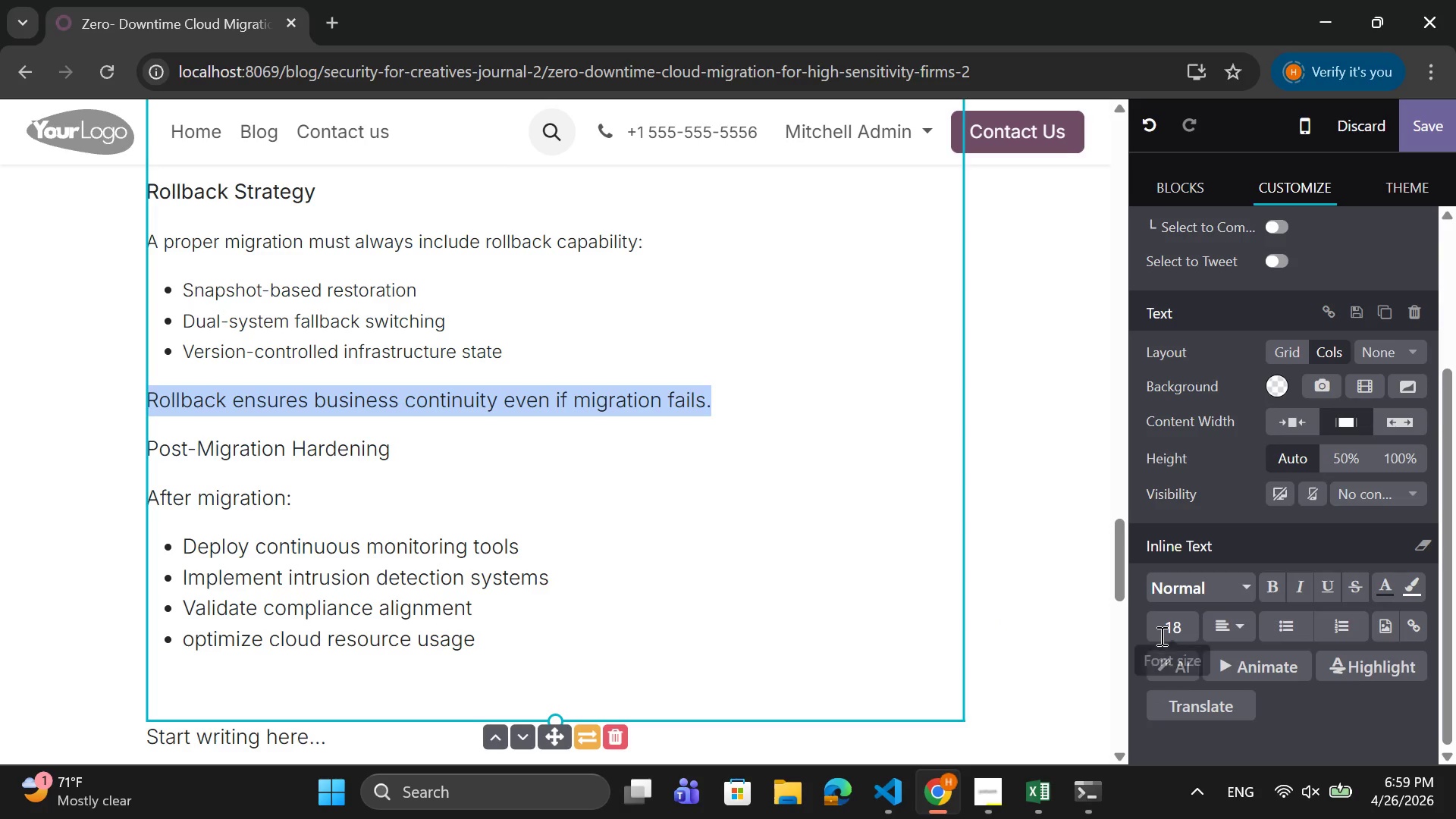 
left_click([1160, 635])
 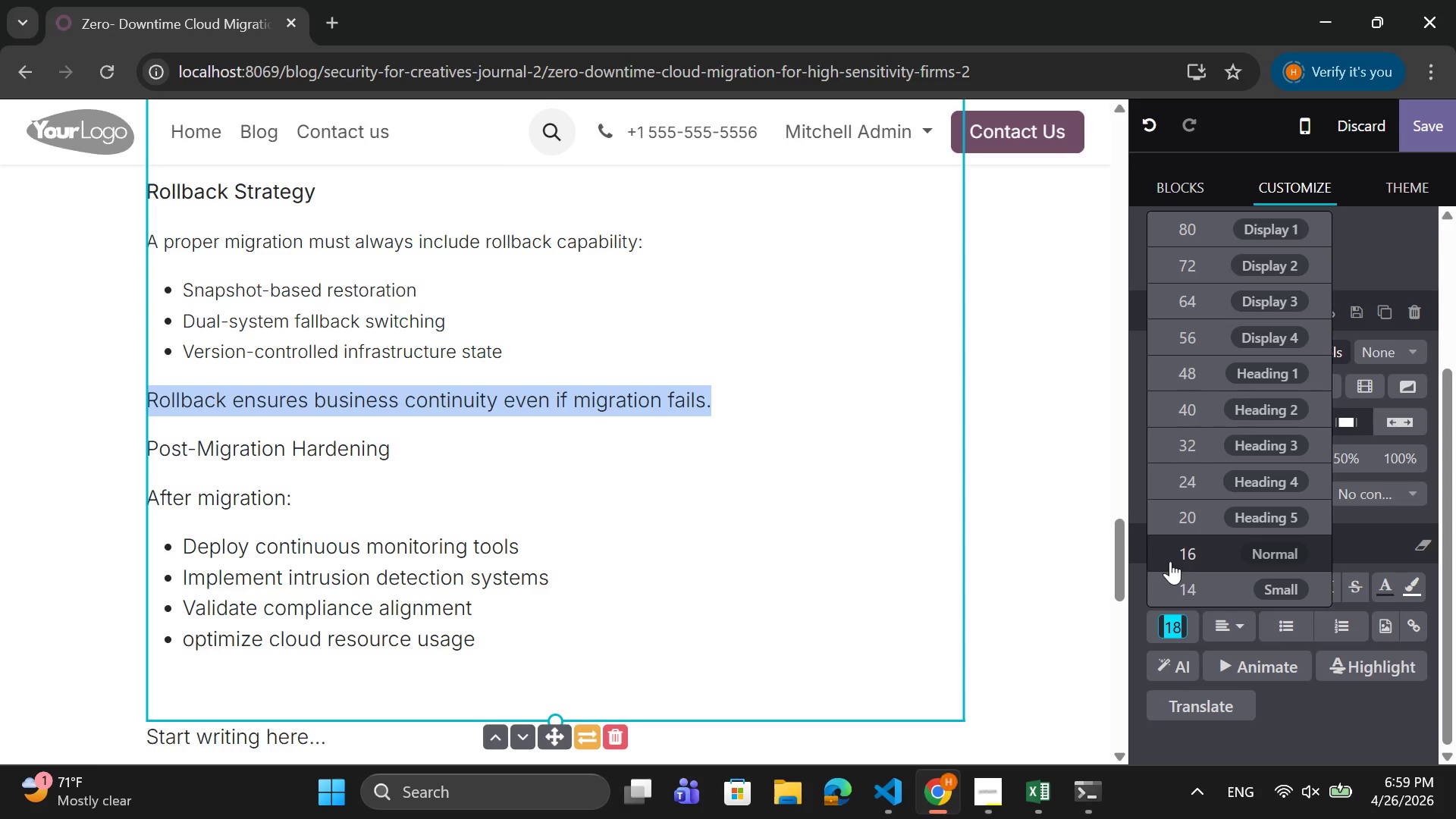 
left_click([1170, 561])
 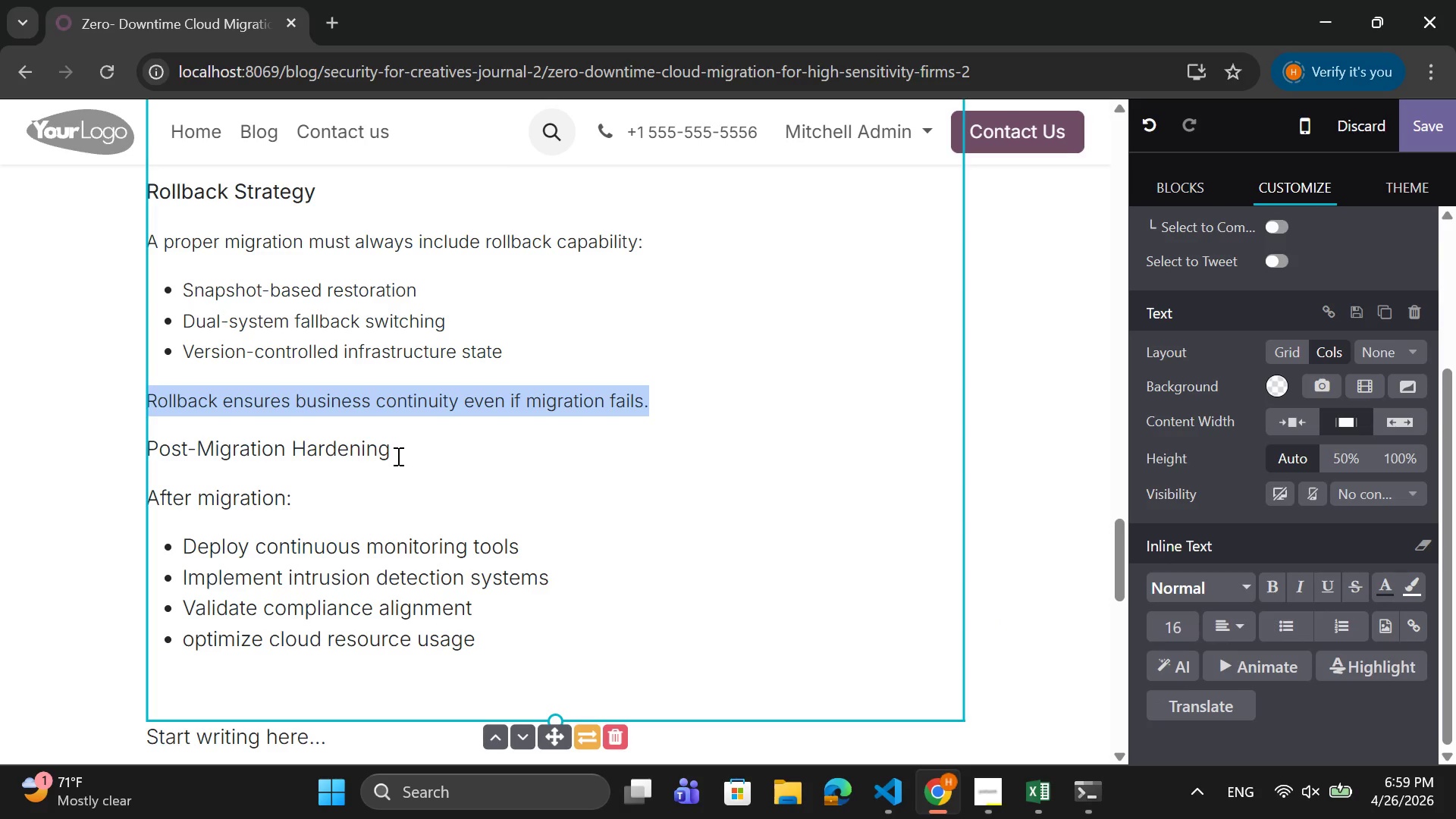 
left_click_drag(start_coordinate=[397, 456], to_coordinate=[146, 457])
 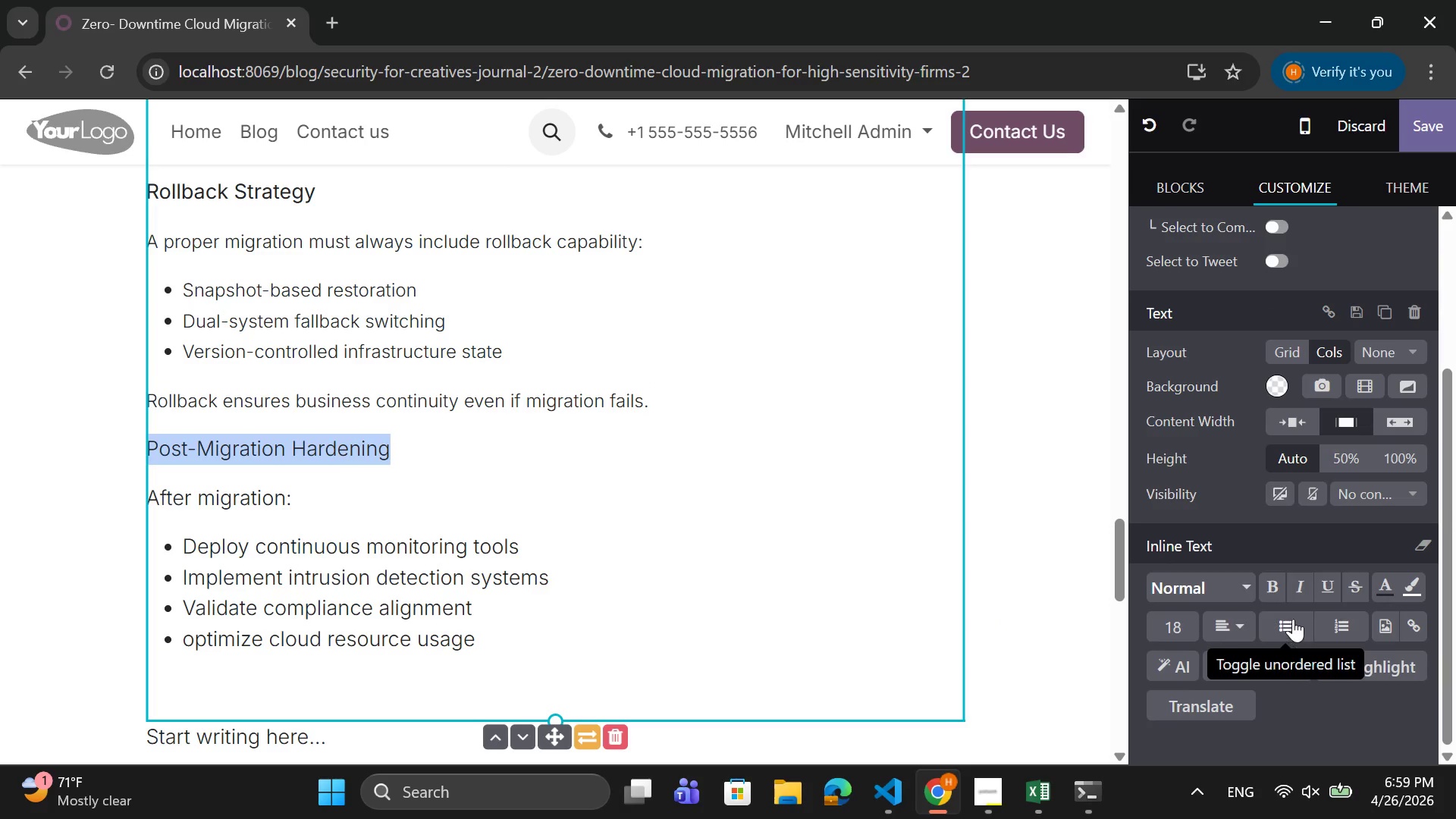 
left_click([1276, 592])
 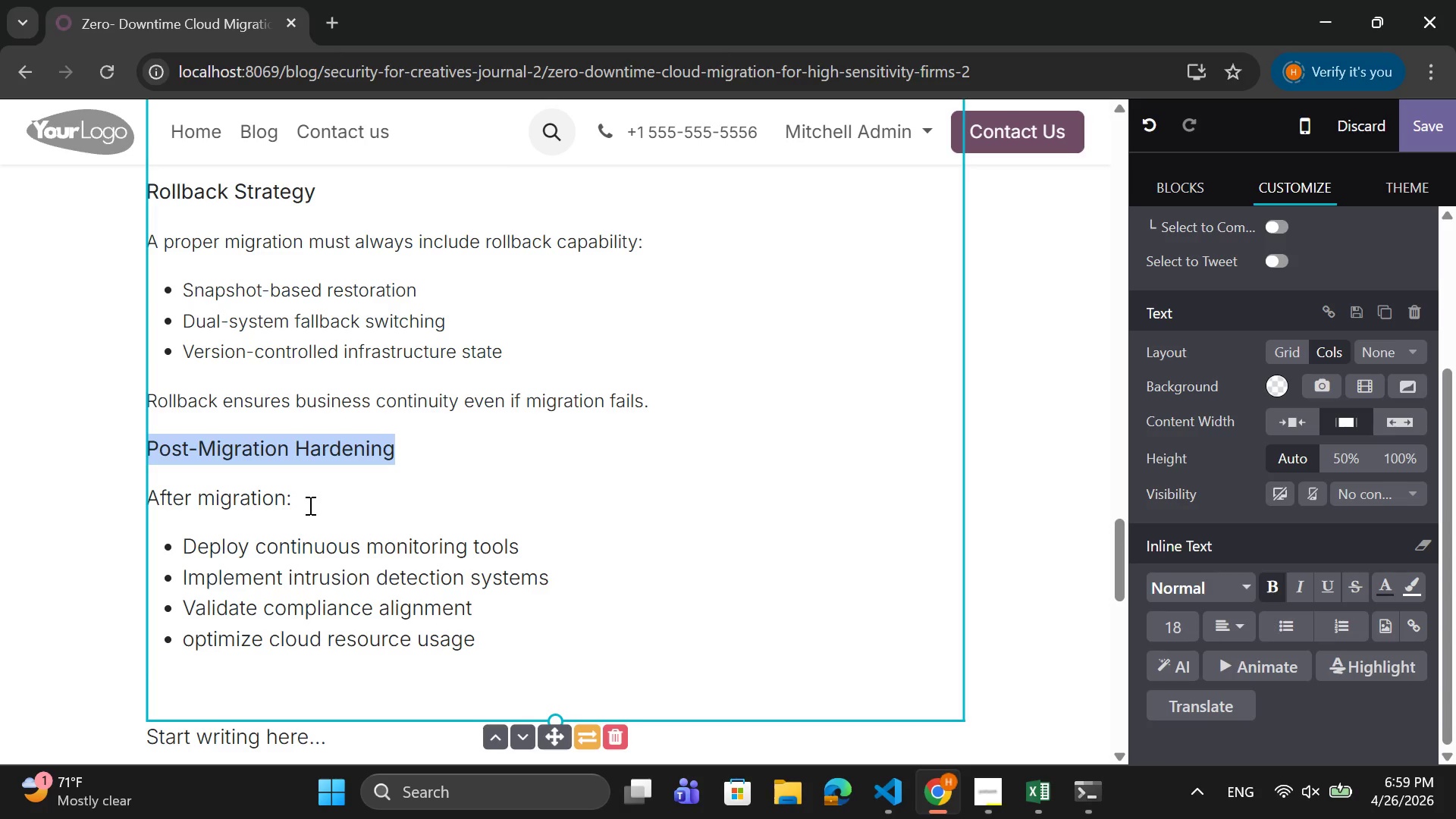 
left_click_drag(start_coordinate=[309, 505], to_coordinate=[131, 500])
 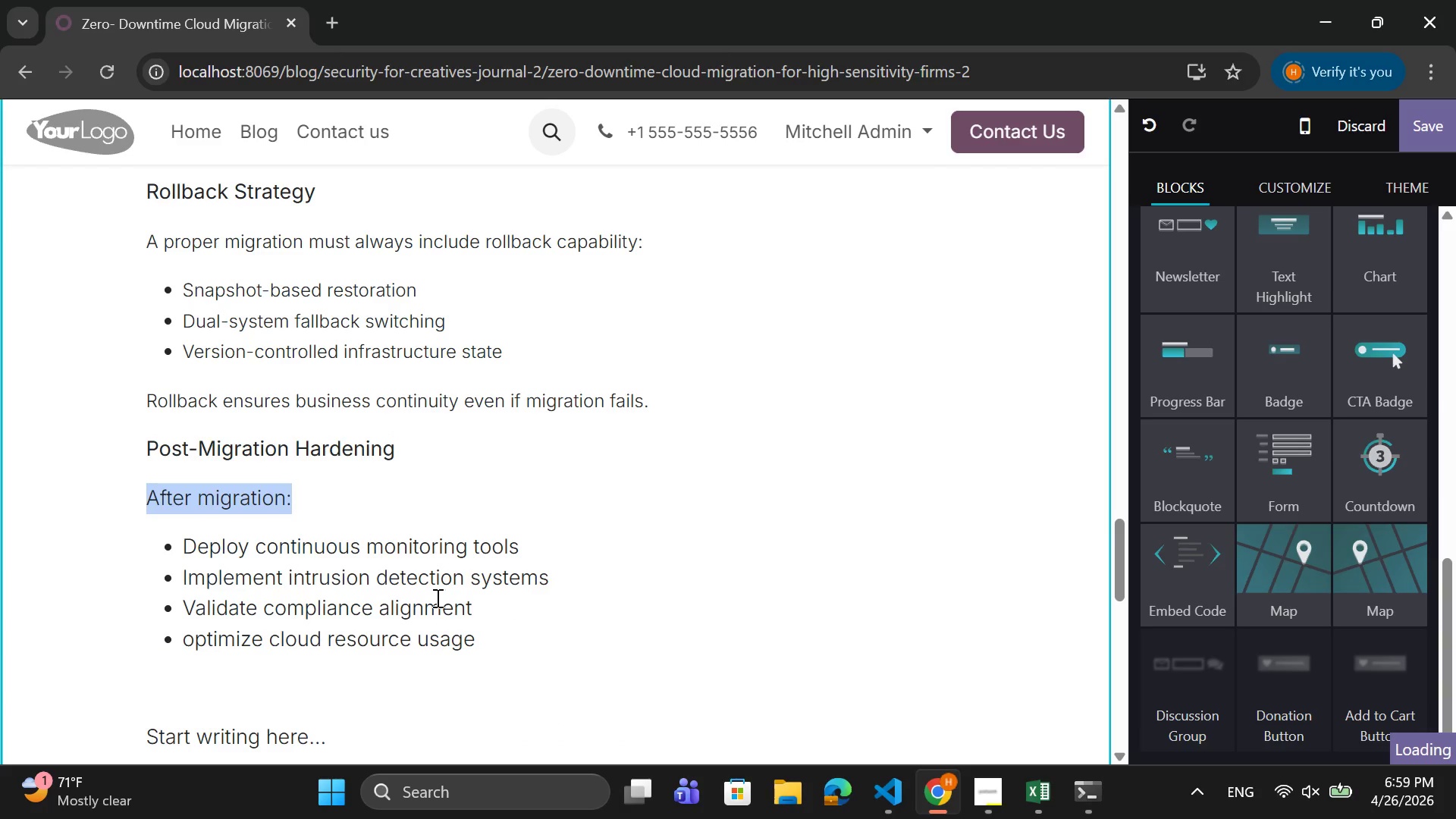 
left_click([326, 523])
 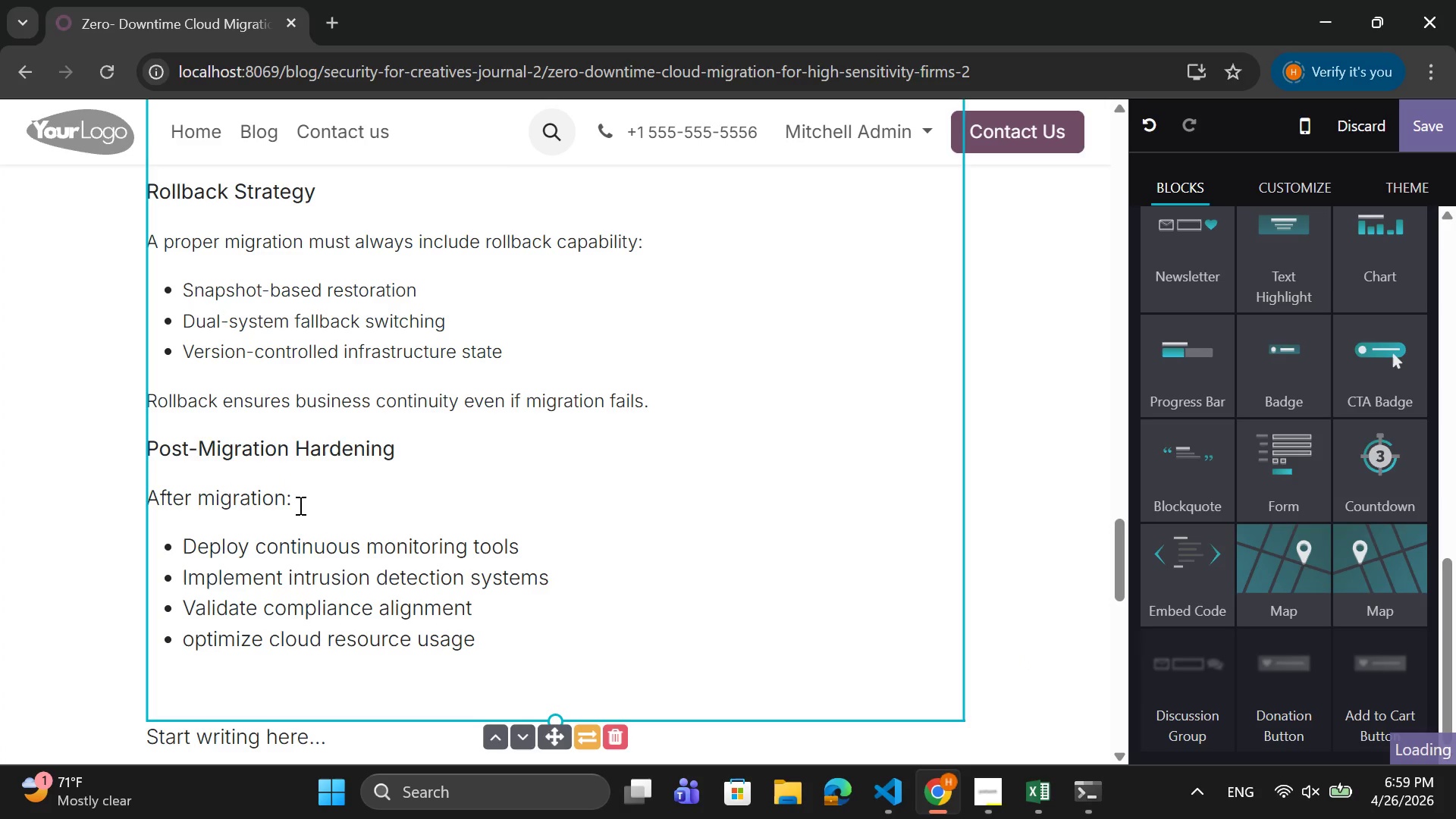 
left_click_drag(start_coordinate=[299, 504], to_coordinate=[149, 497])
 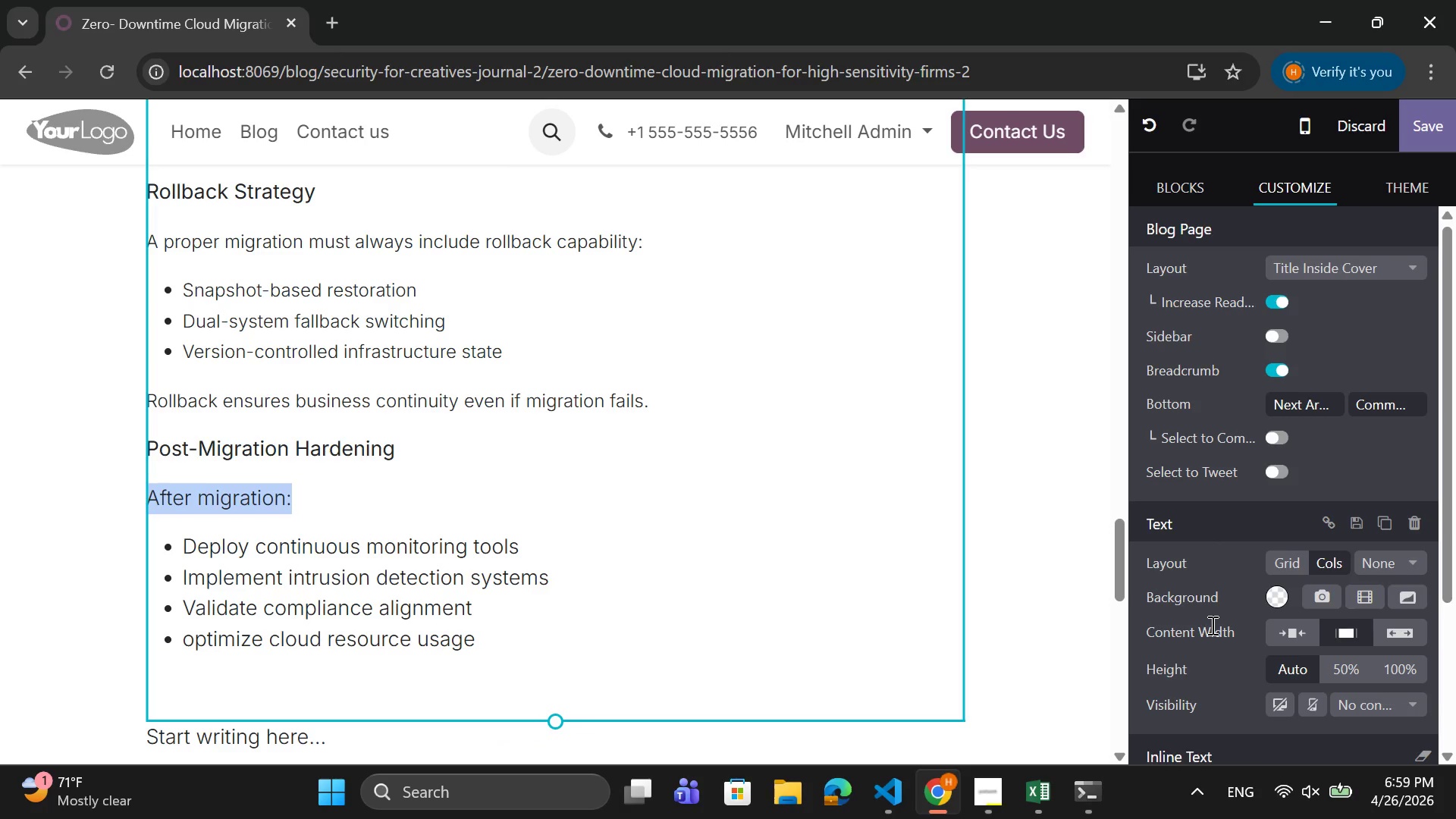 
scroll: coordinate [1215, 625], scroll_direction: down, amount: 6.0
 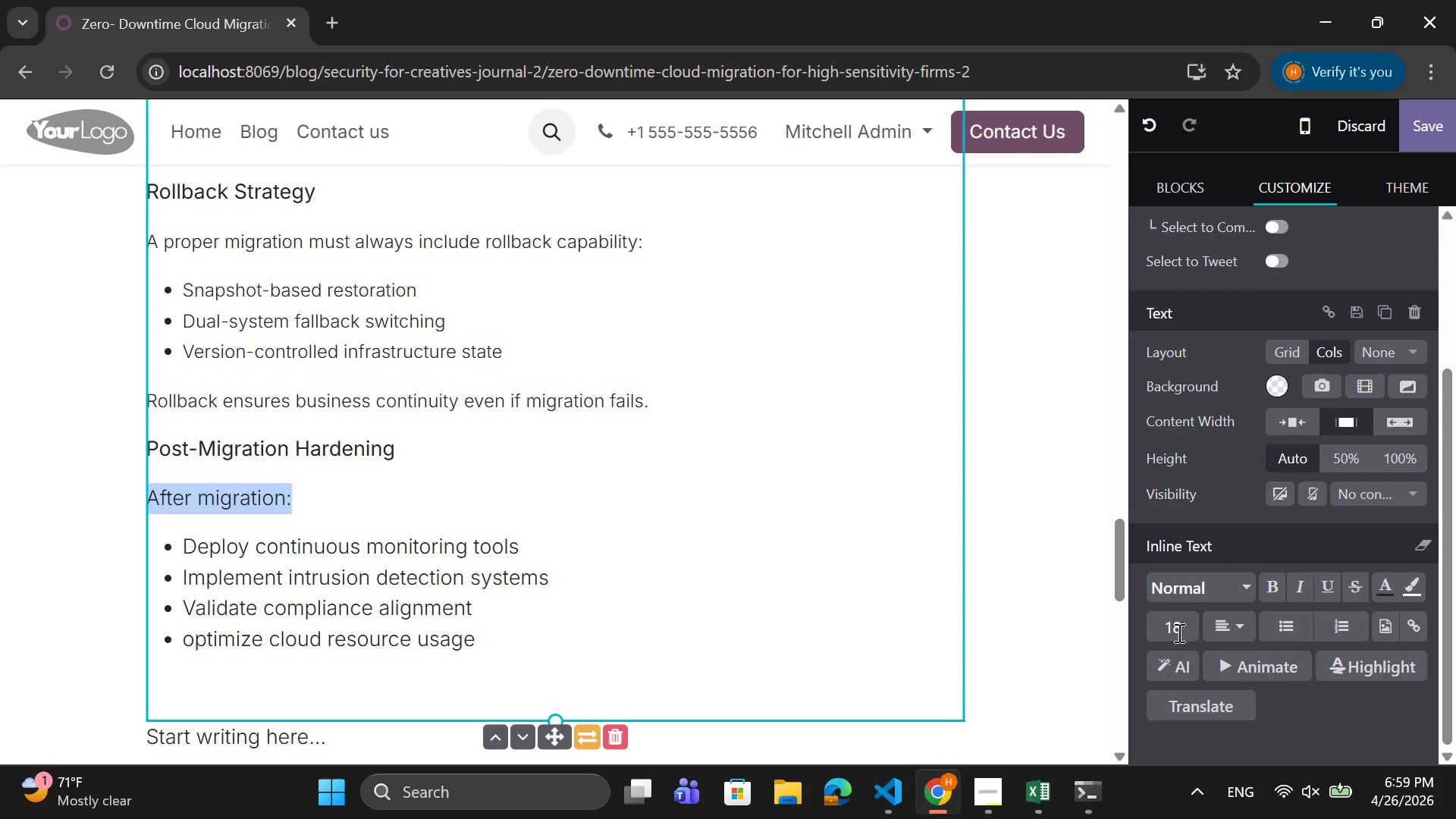 
left_click([1178, 631])
 